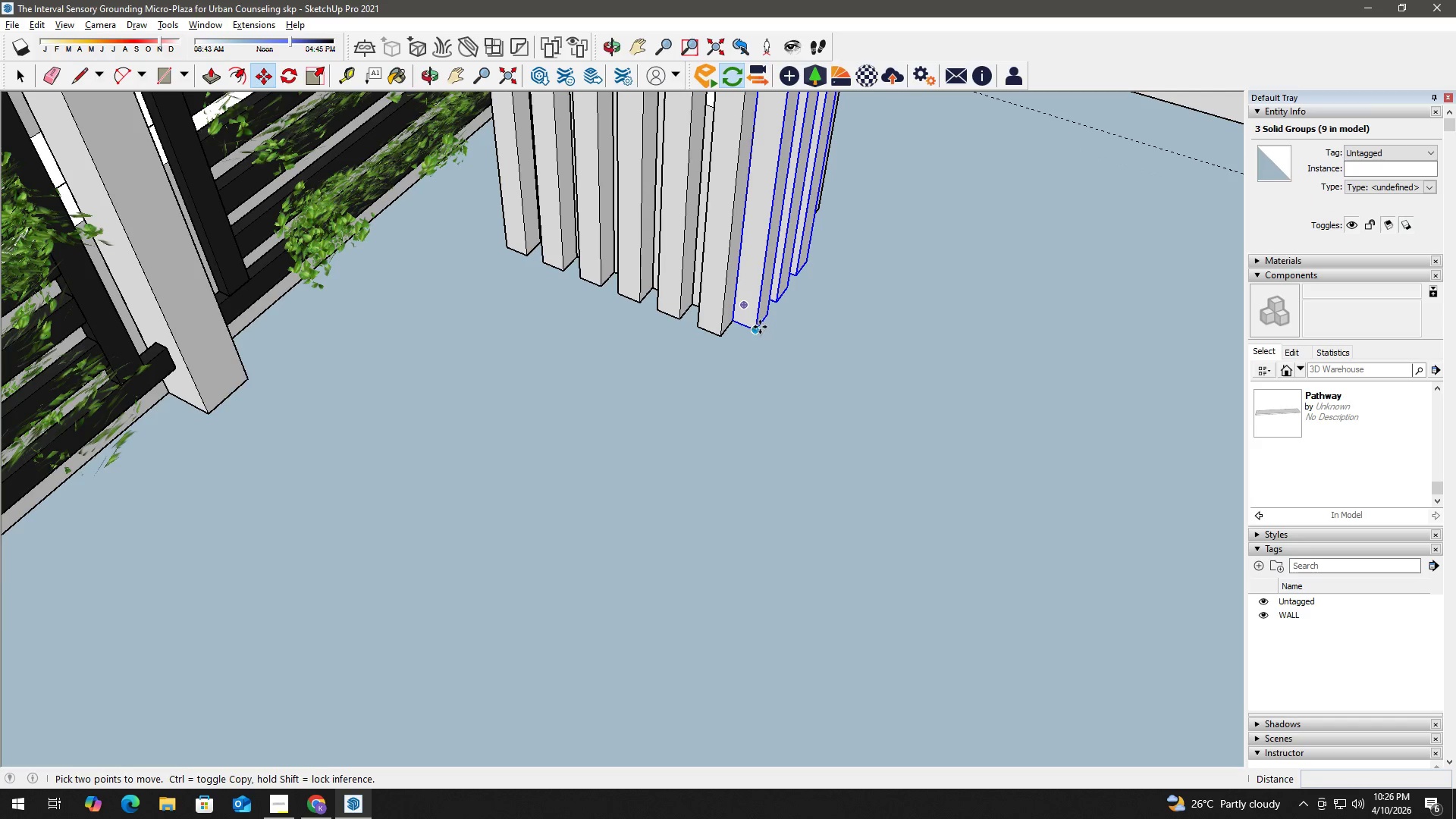 
left_click([758, 327])
 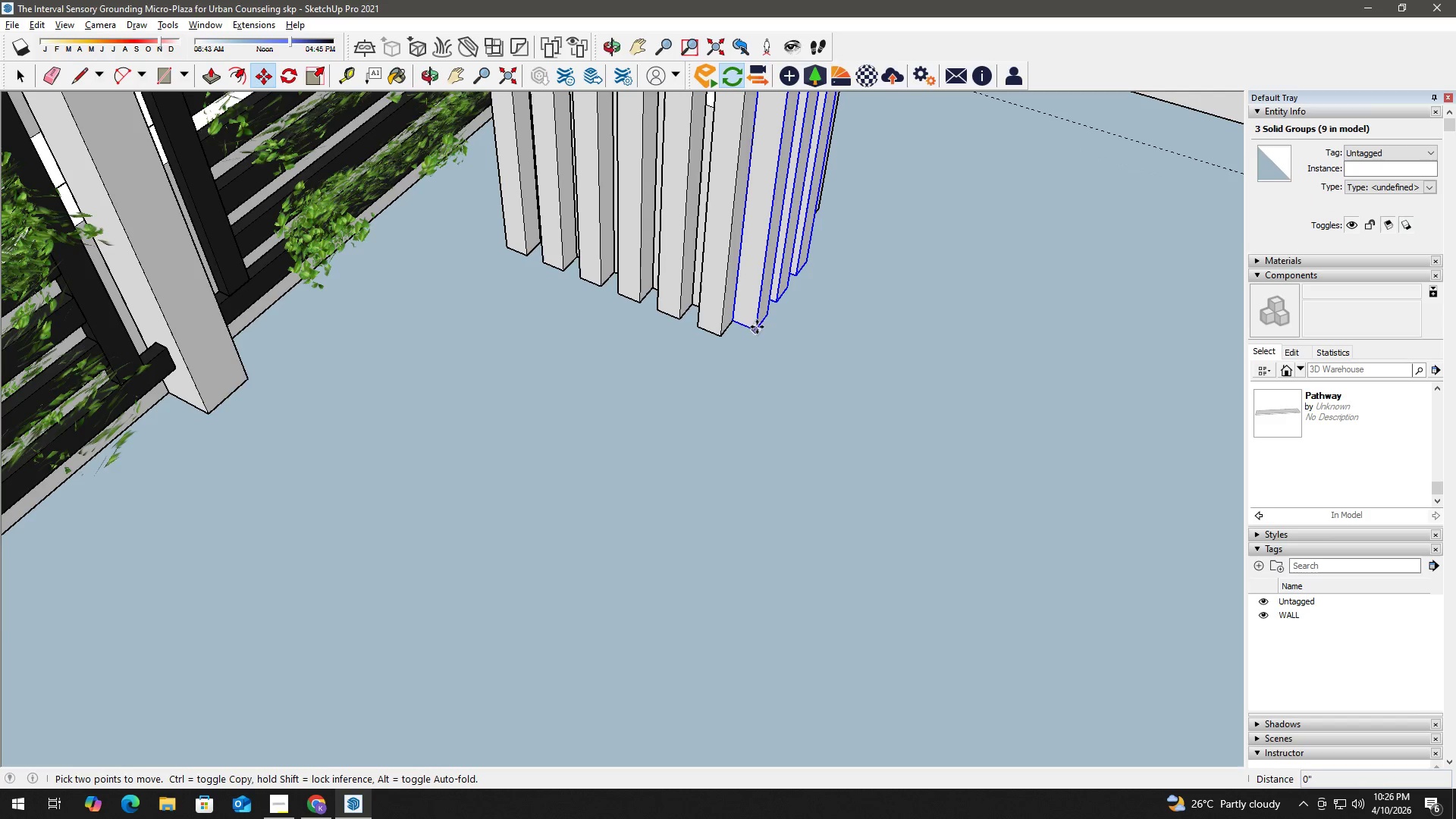 
key(Control+ControlLeft)
 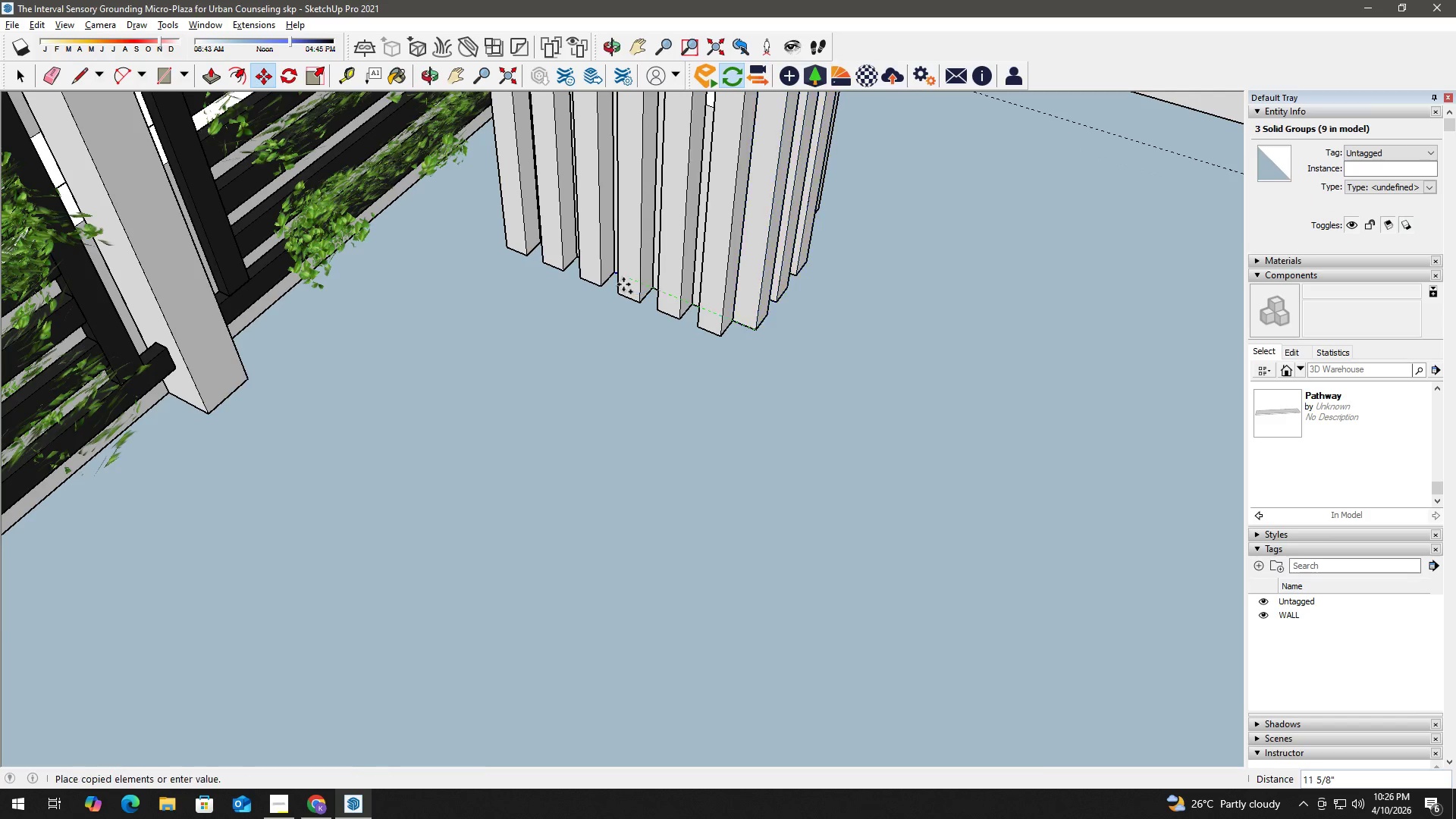 
hold_key(key=ShiftLeft, duration=0.62)
 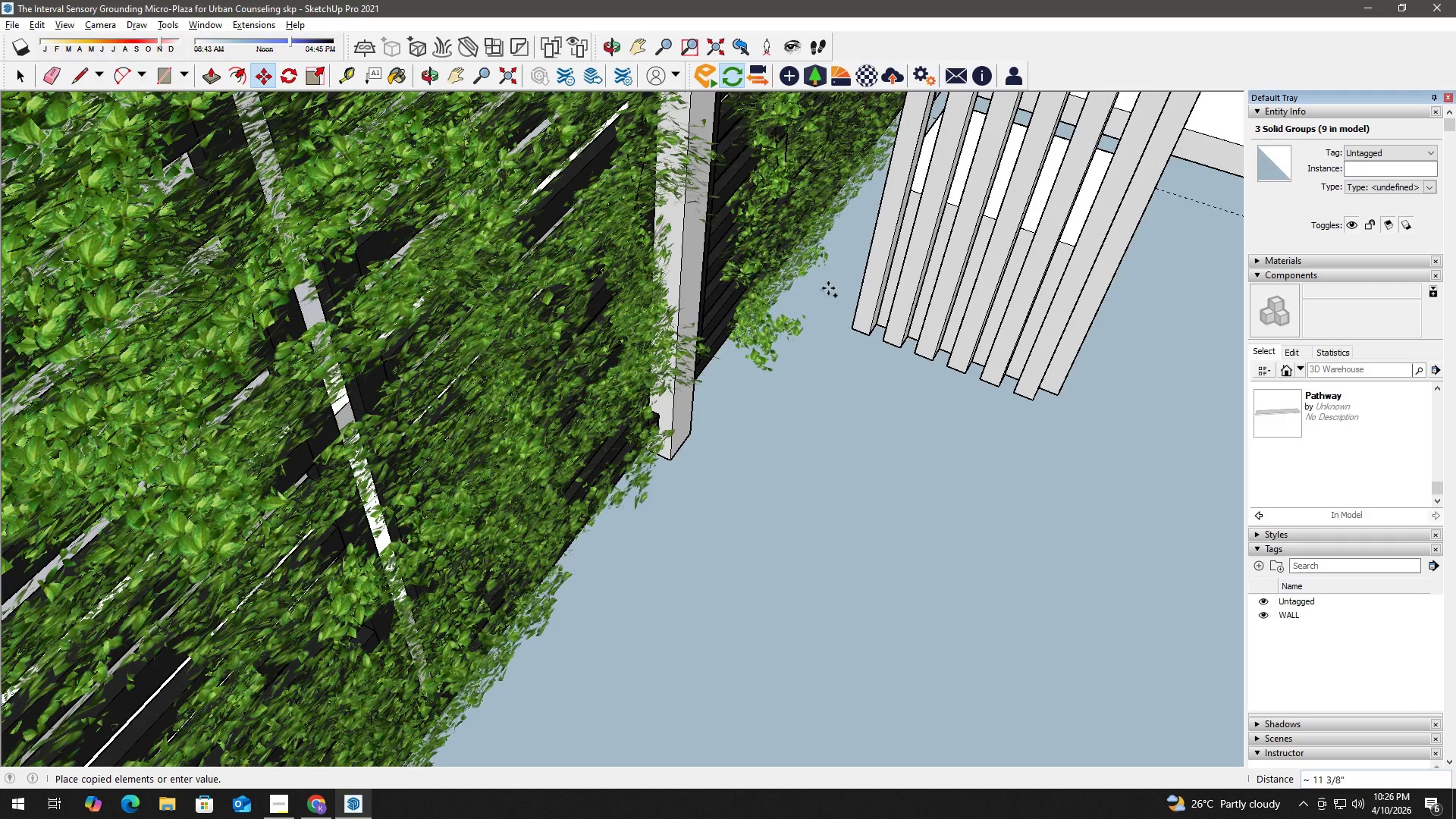 
scroll: coordinate [623, 284], scroll_direction: down, amount: 3.0
 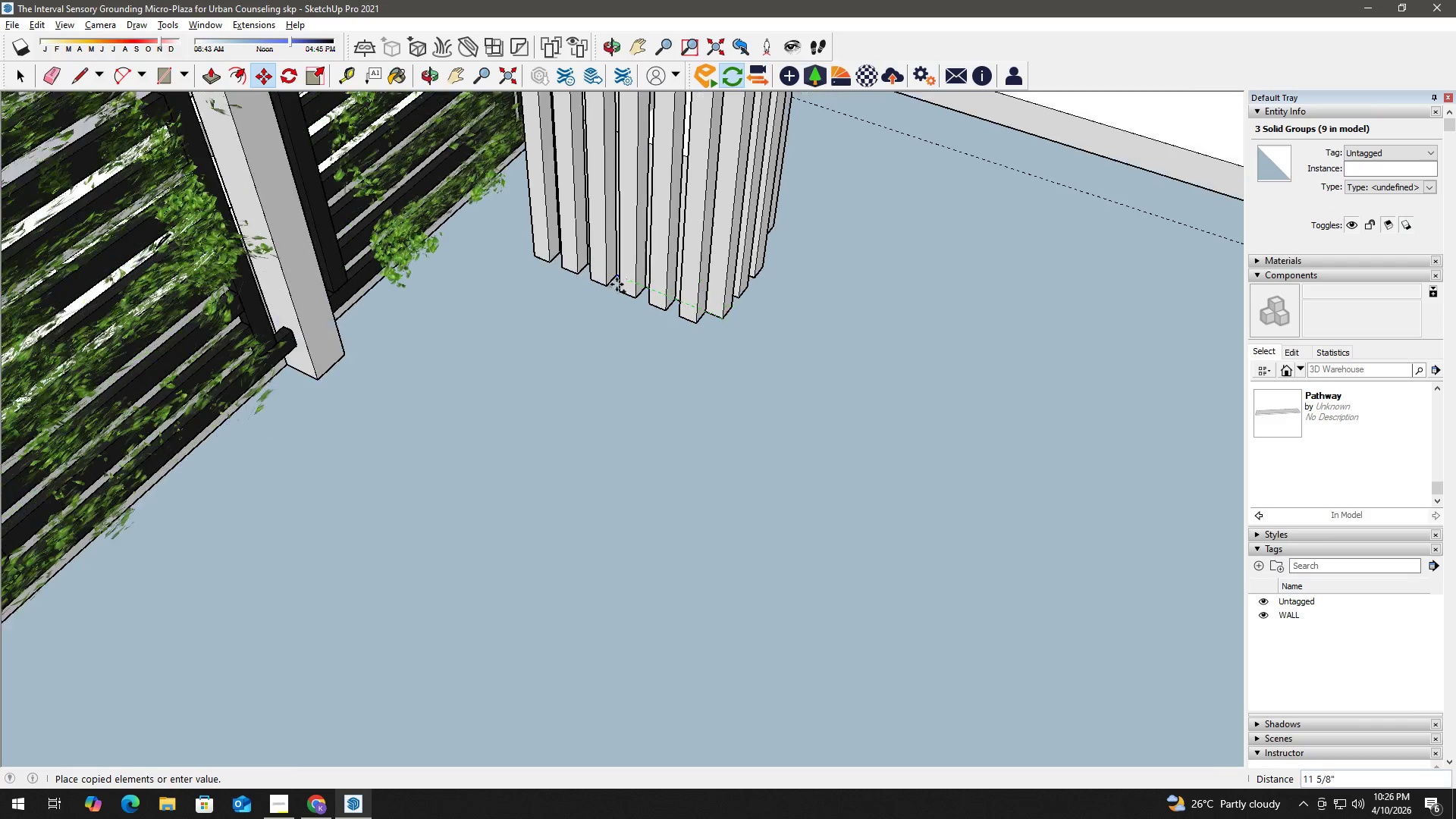 
scroll: coordinate [817, 281], scroll_direction: up, amount: 23.0
 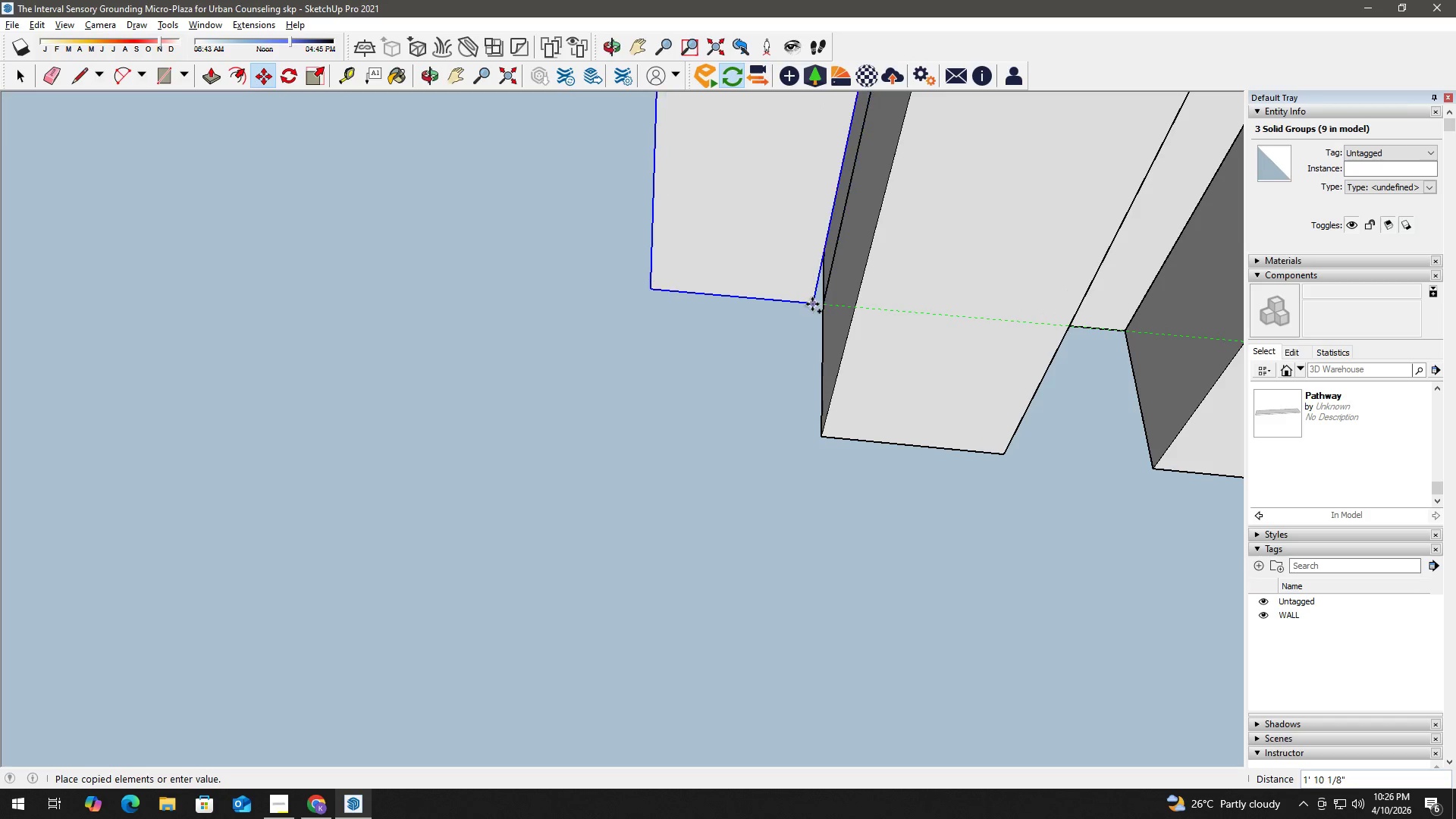 
left_click([817, 303])
 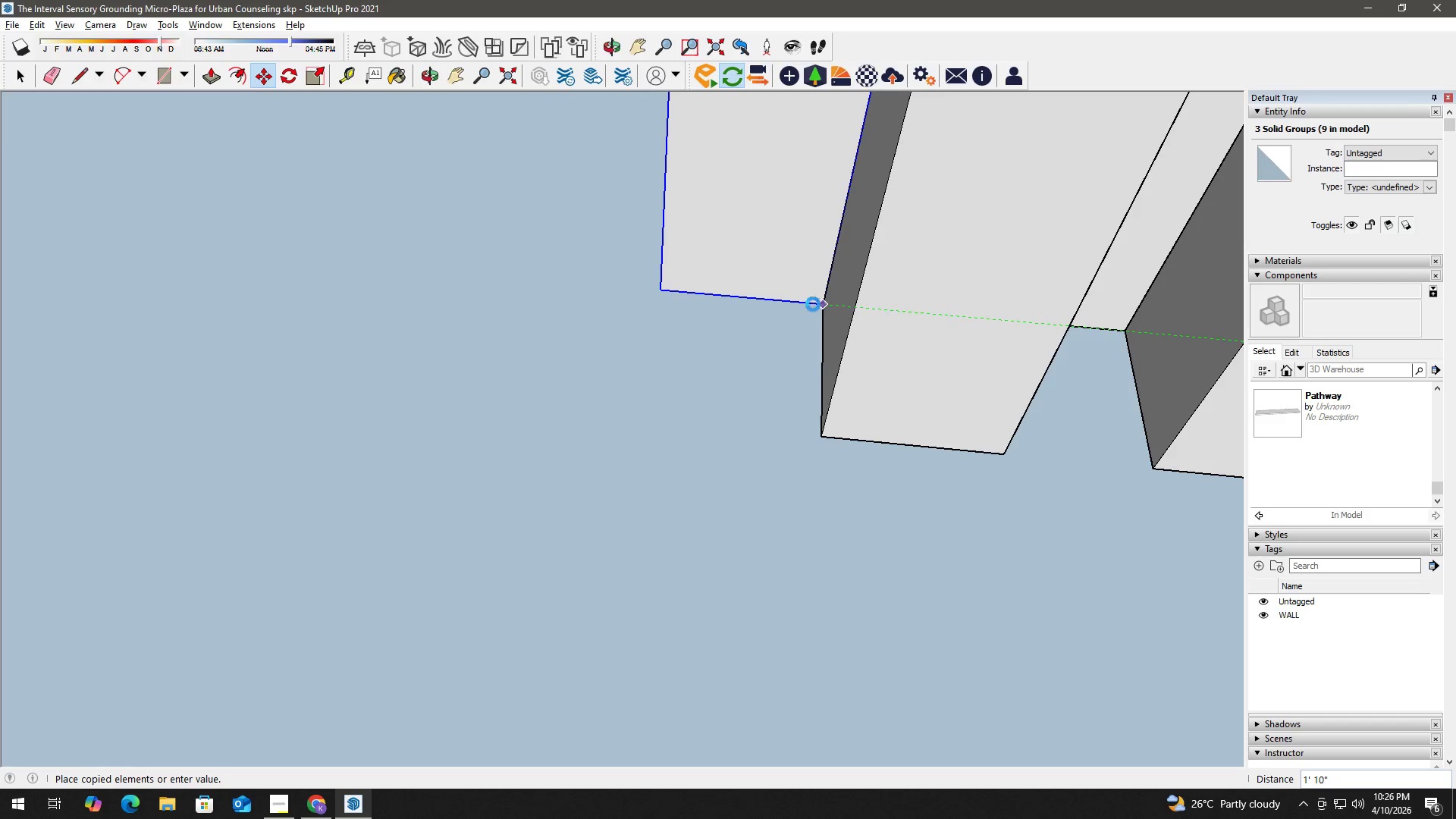 
key(Space)
 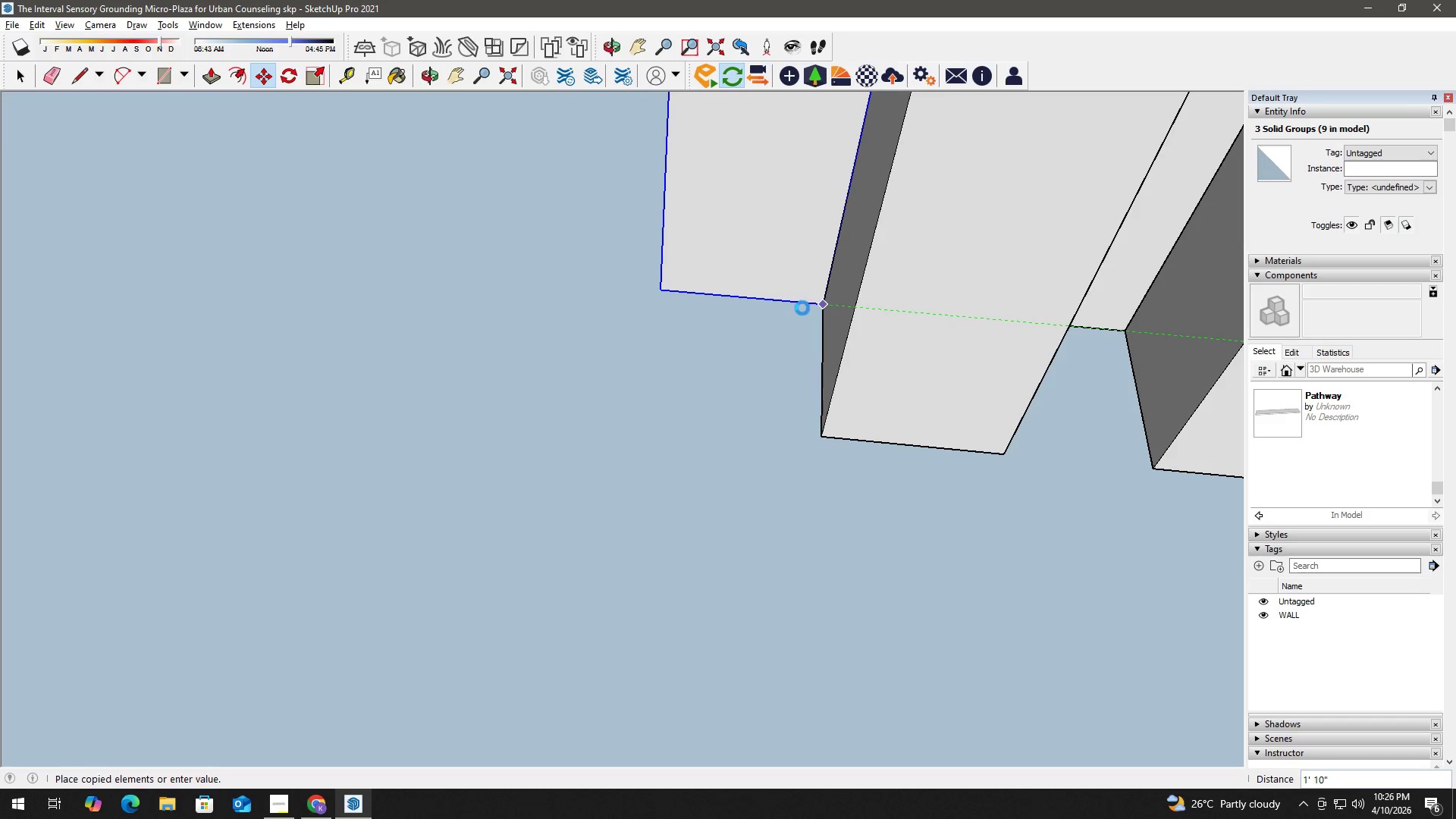 
scroll: coordinate [889, 299], scroll_direction: down, amount: 27.0
 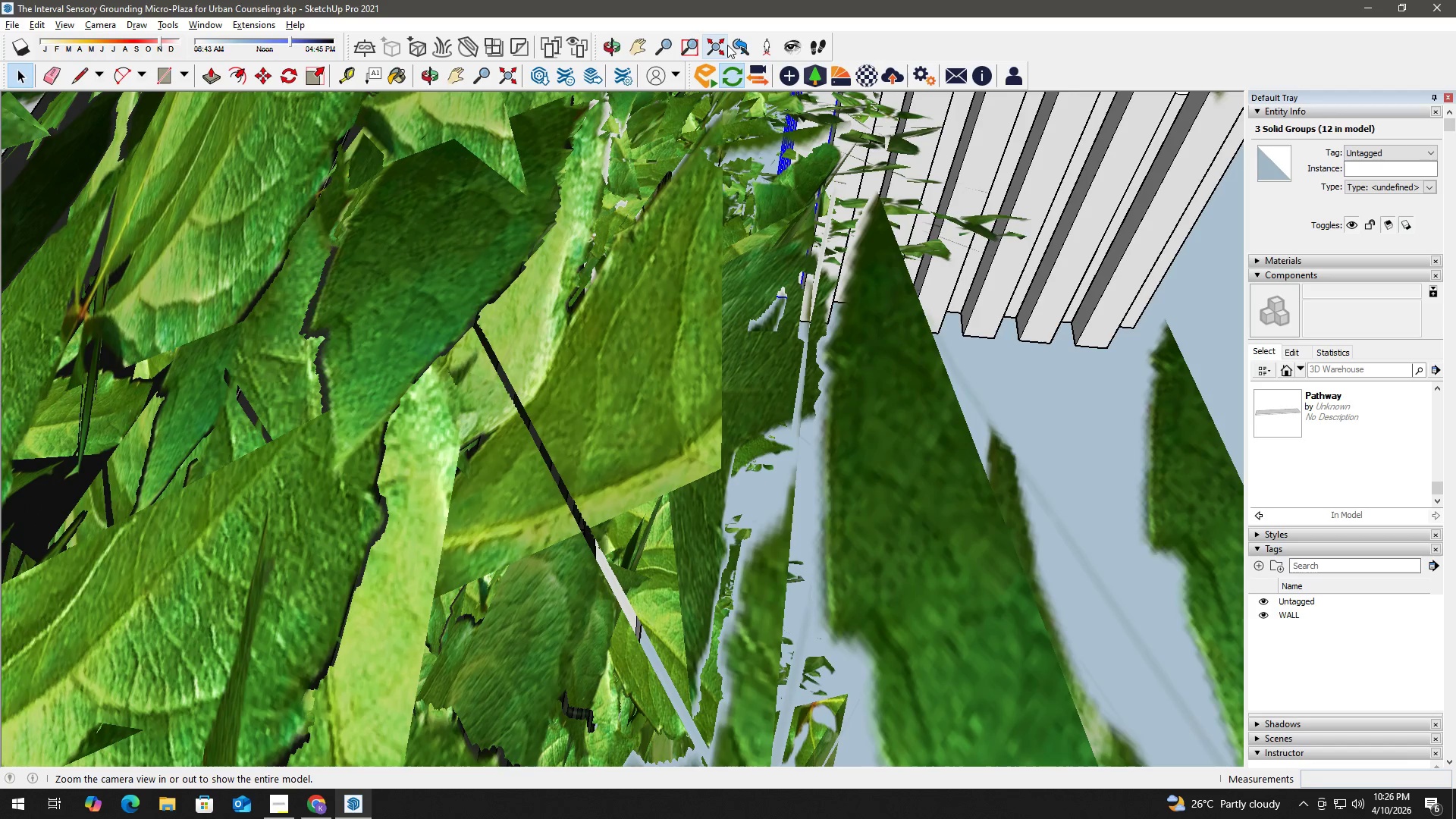 
left_click([721, 45])
 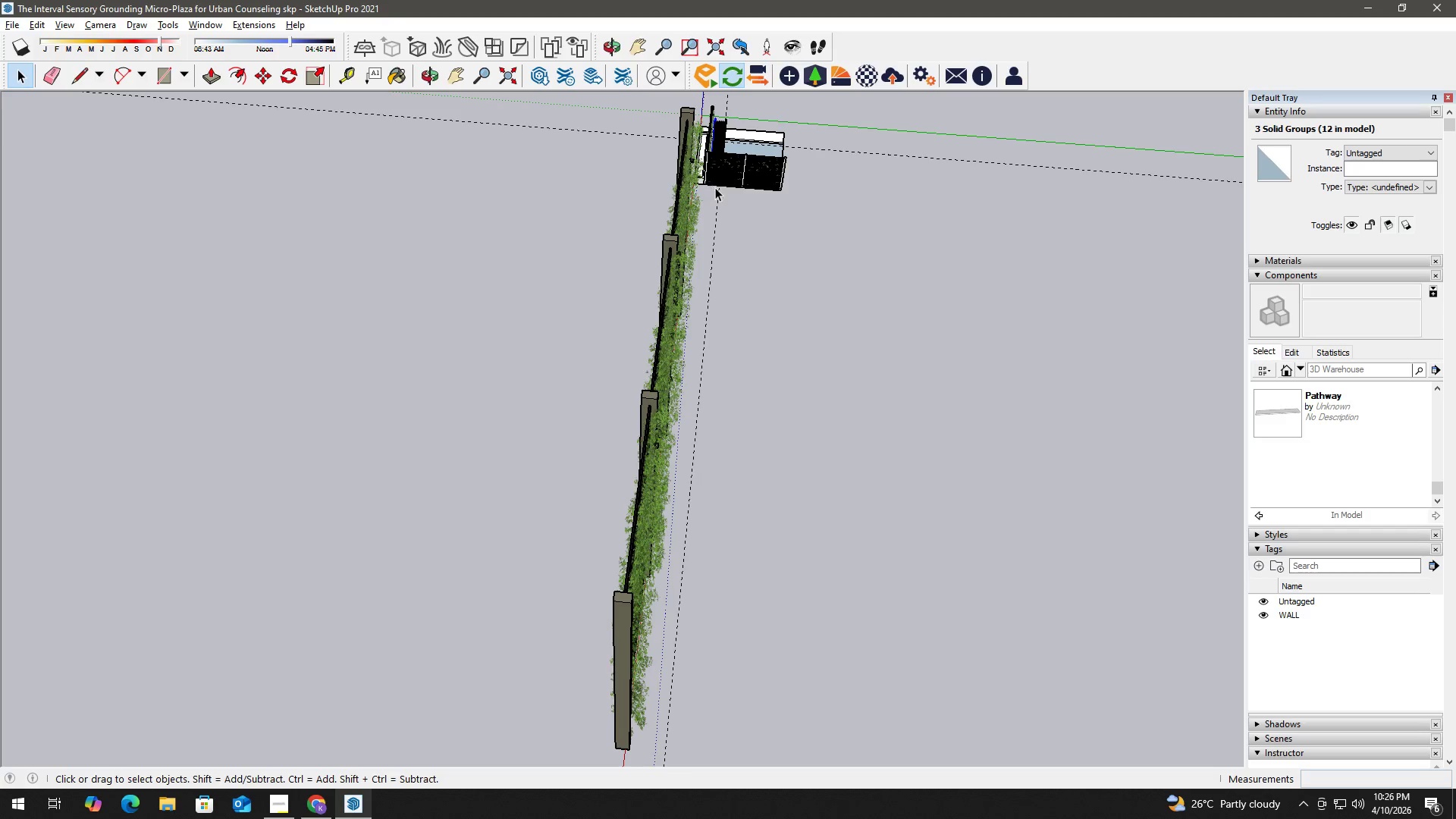 
scroll: coordinate [740, 218], scroll_direction: down, amount: 3.0
 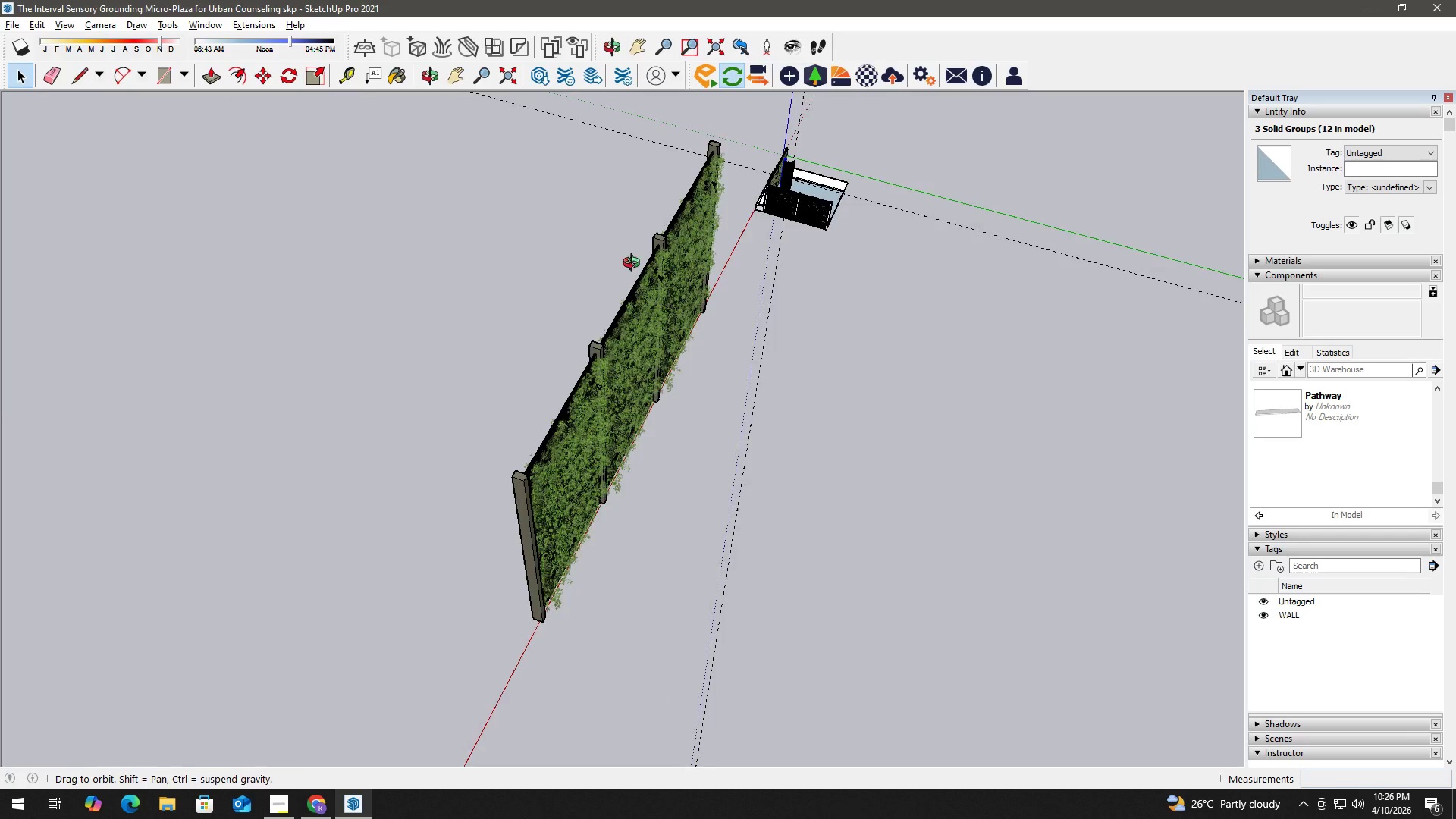 
key(Space)
 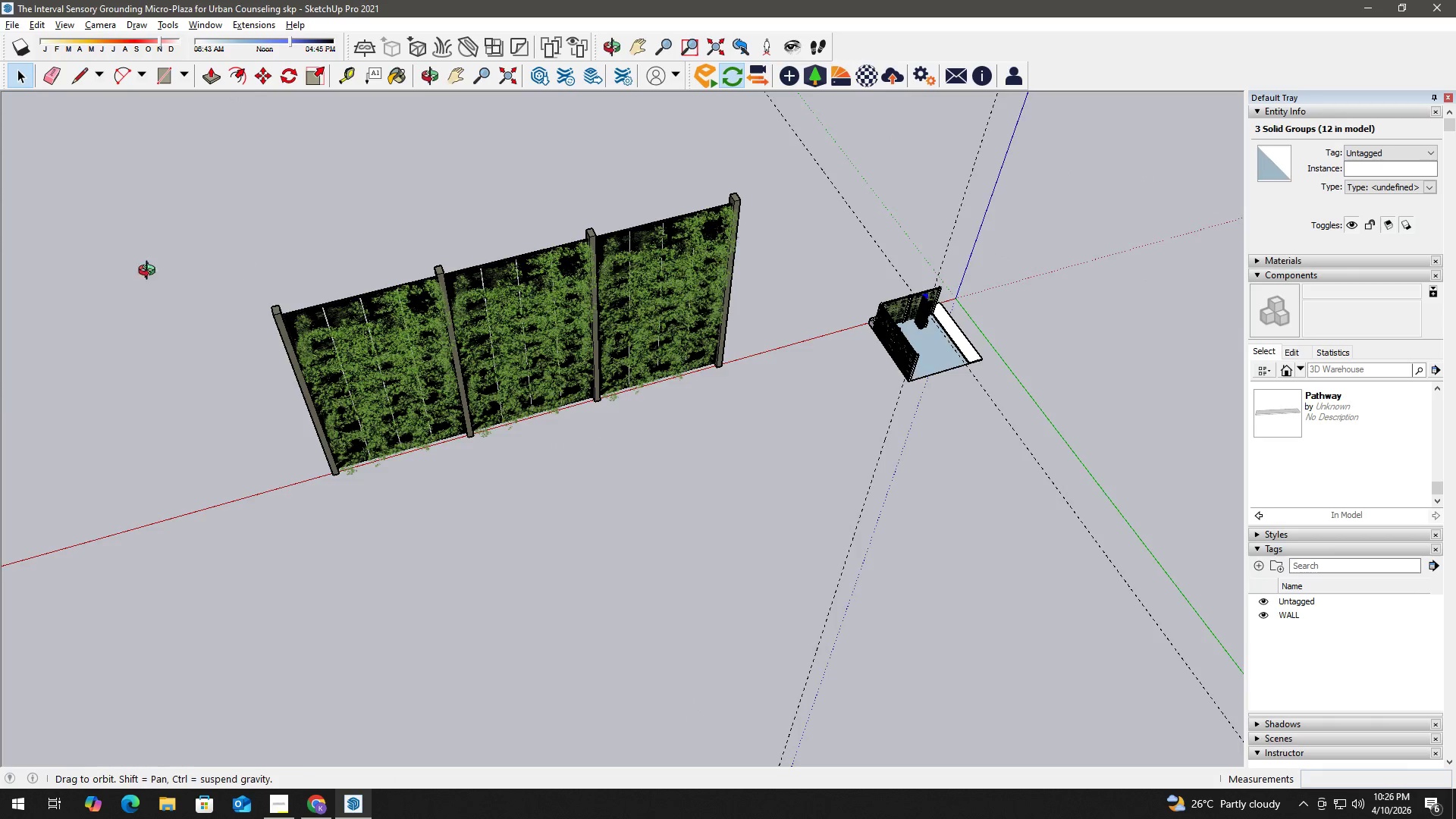 
left_click_drag(start_coordinate=[214, 132], to_coordinate=[773, 522])
 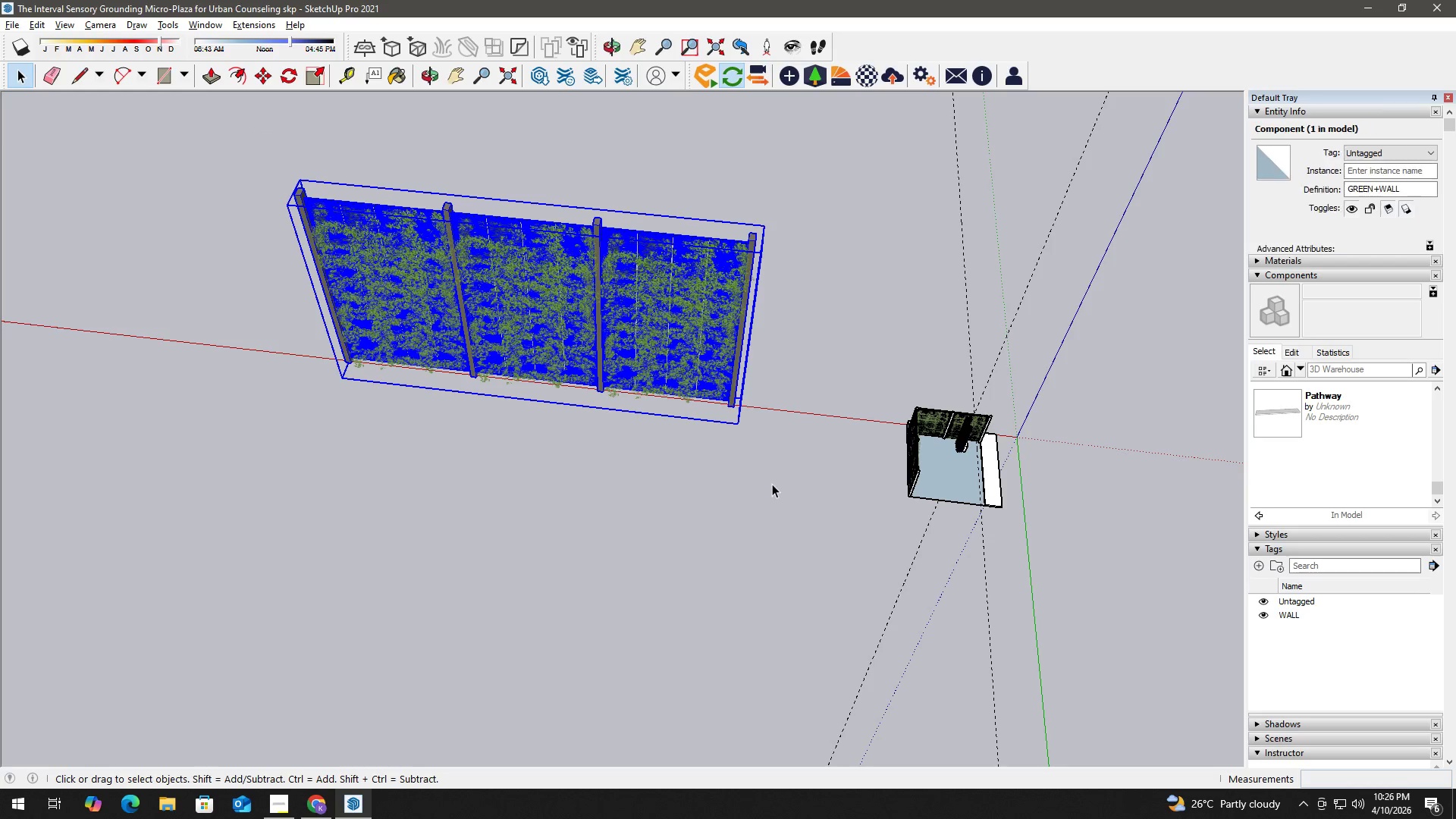 
key(Delete)
 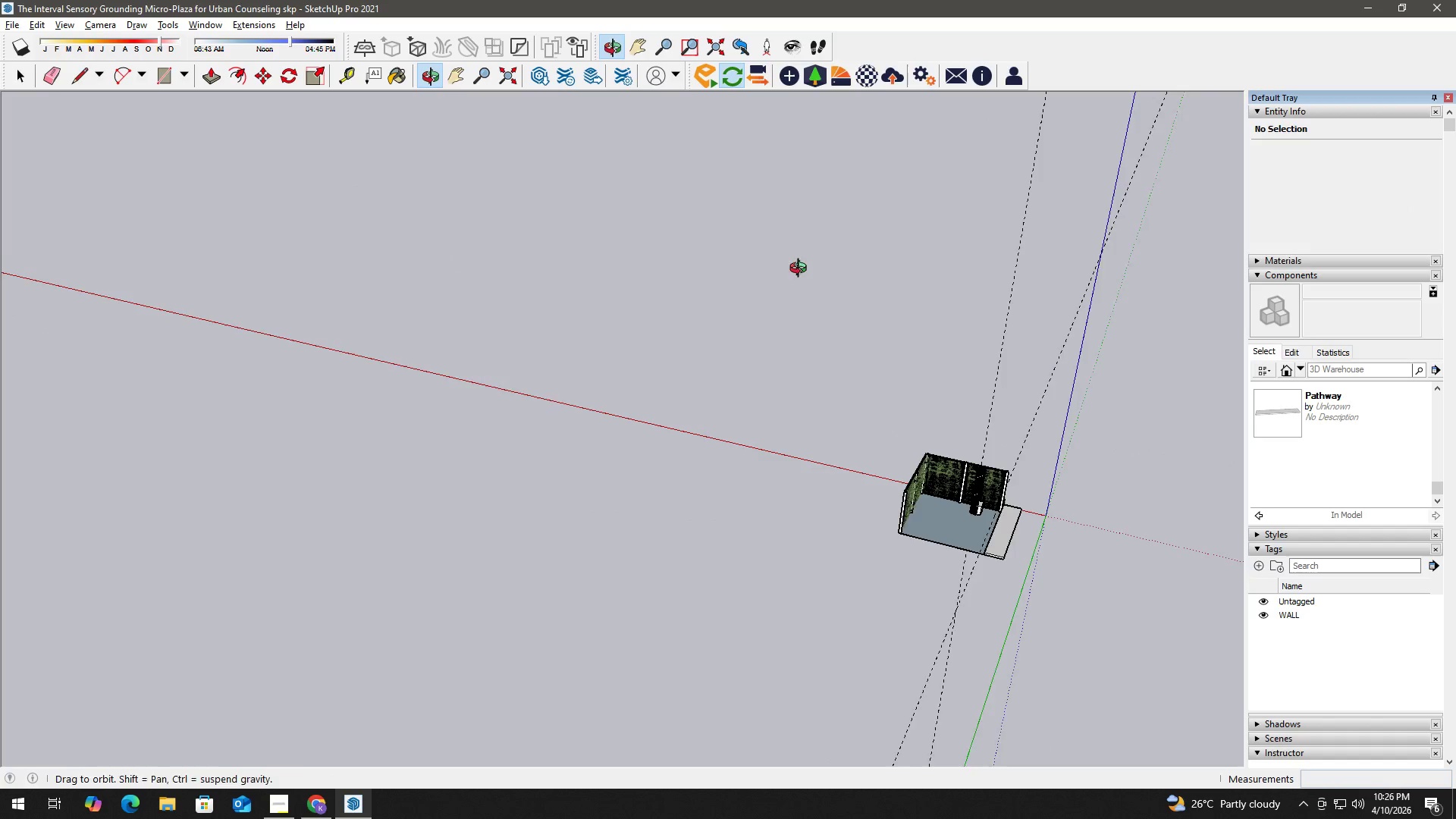 
scroll: coordinate [1043, 496], scroll_direction: up, amount: 8.0
 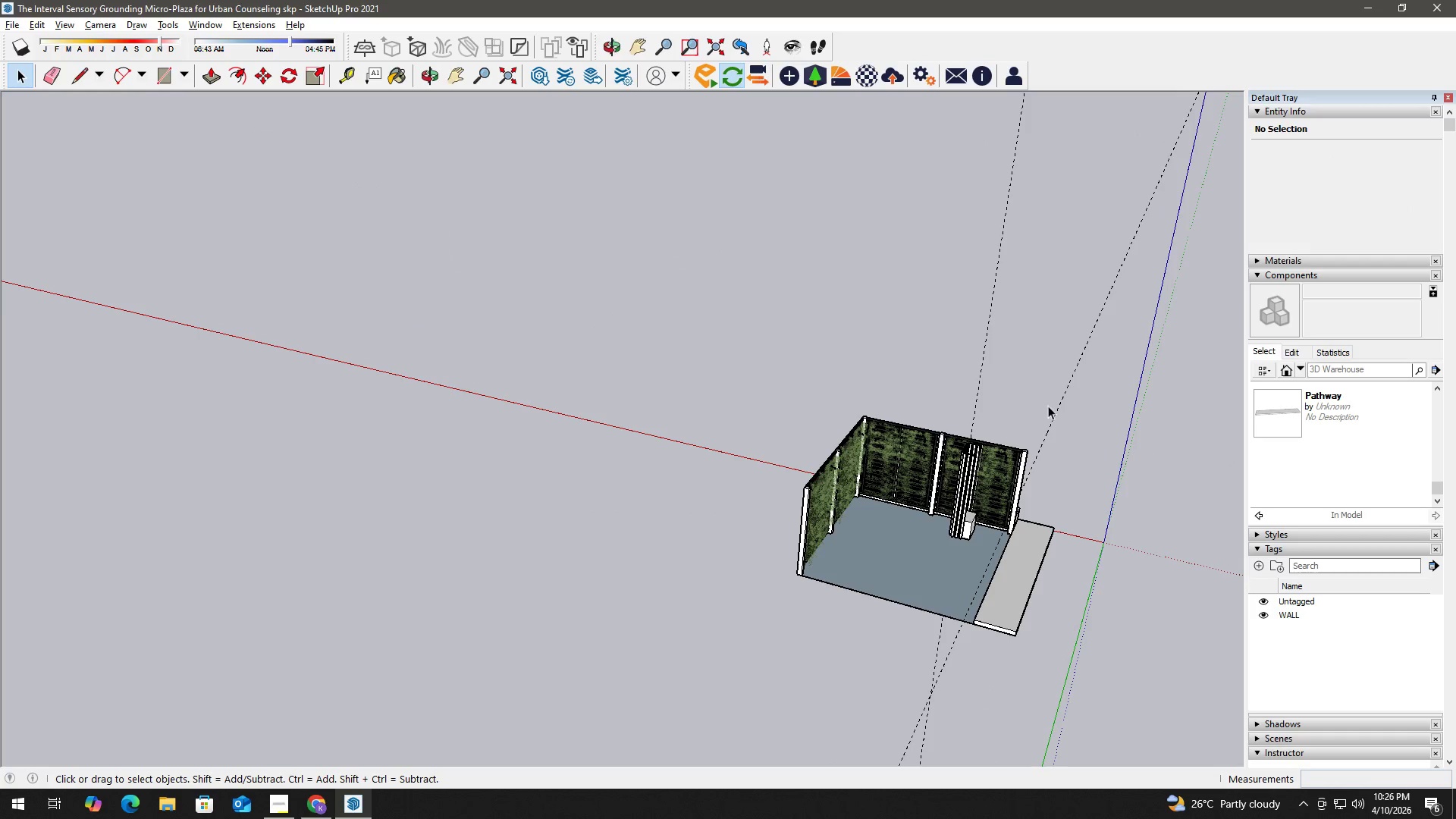 
key(E)
 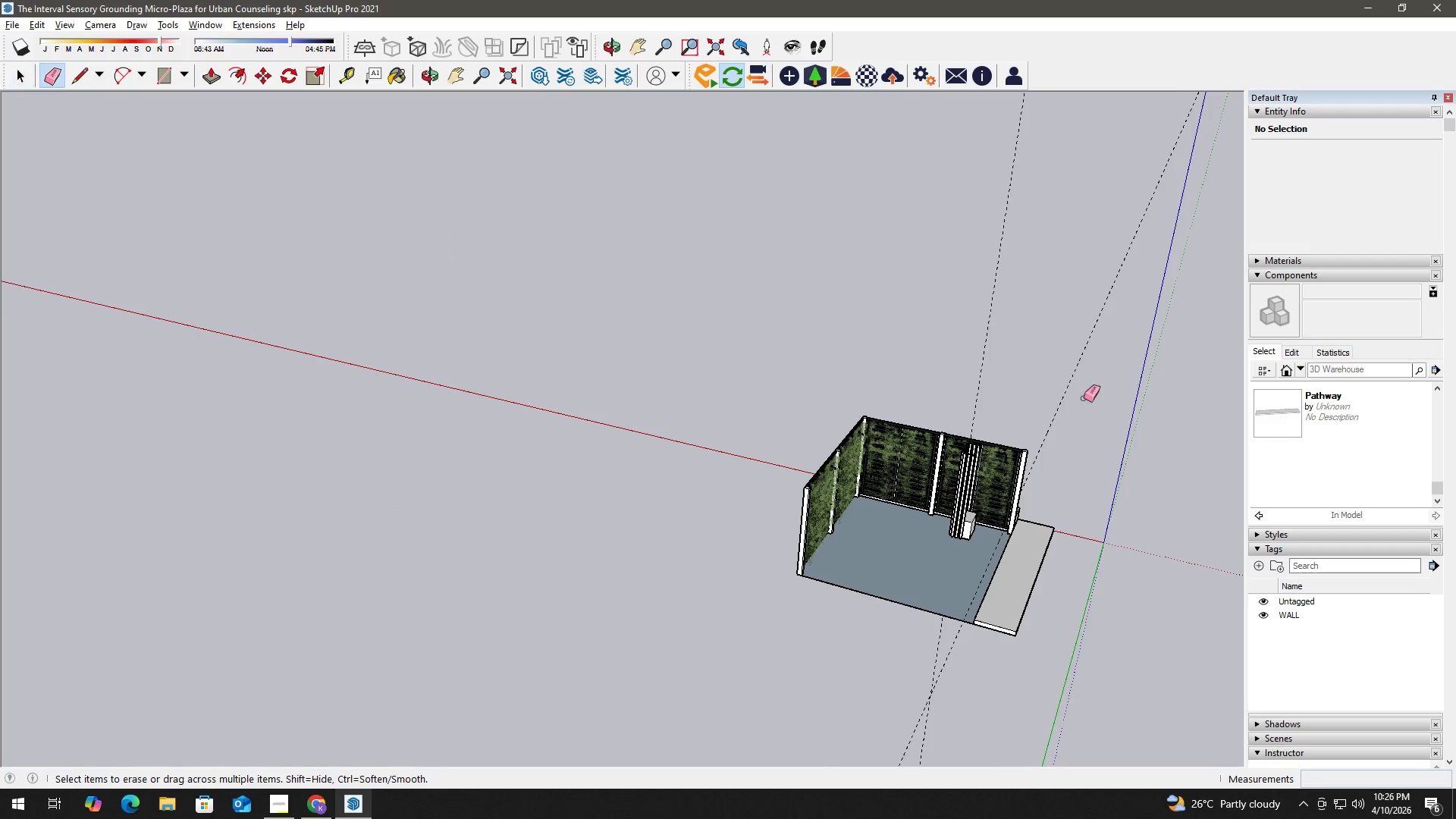 
left_click_drag(start_coordinate=[1088, 398], to_coordinate=[959, 320])
 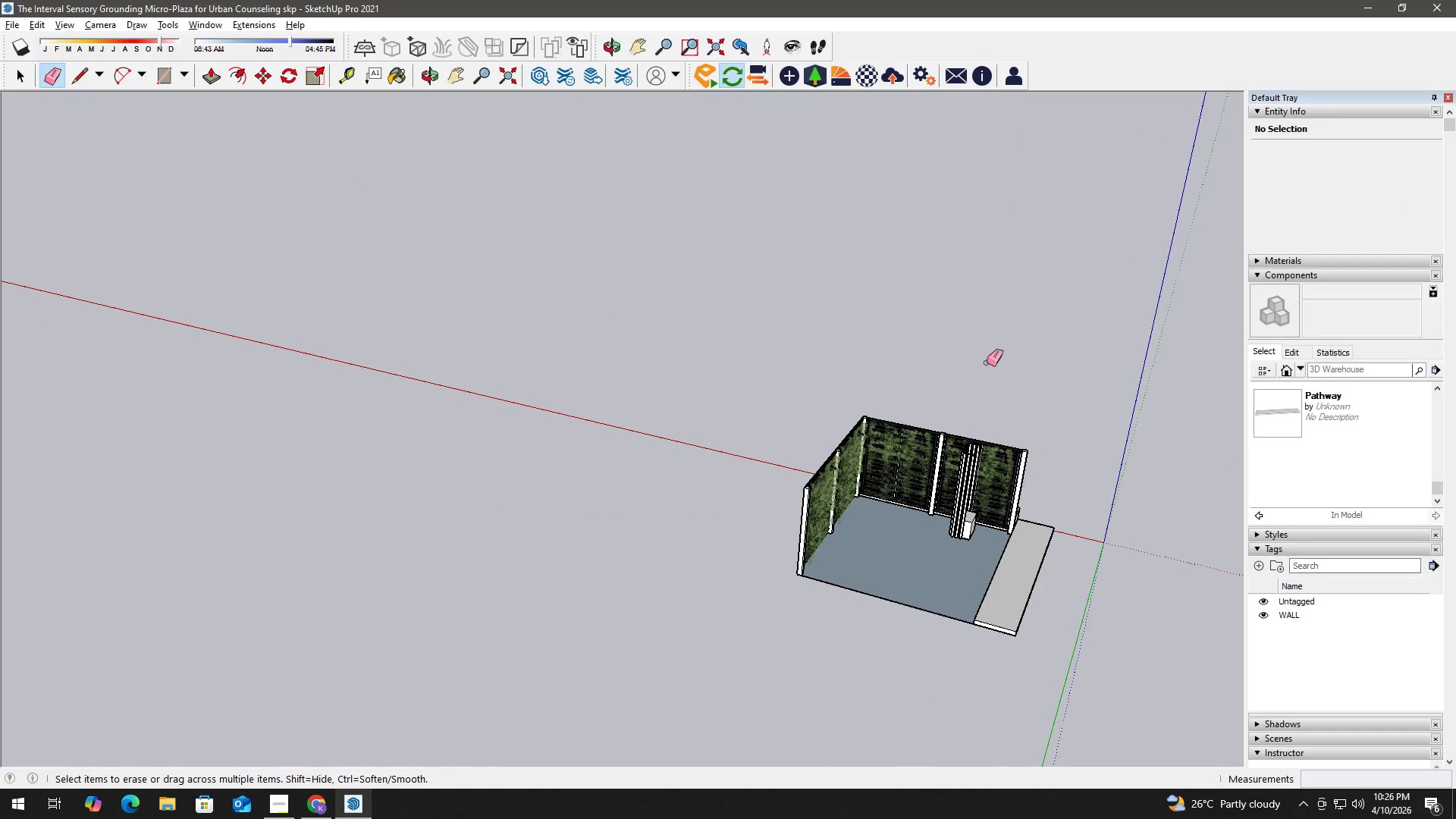 
key(Space)
 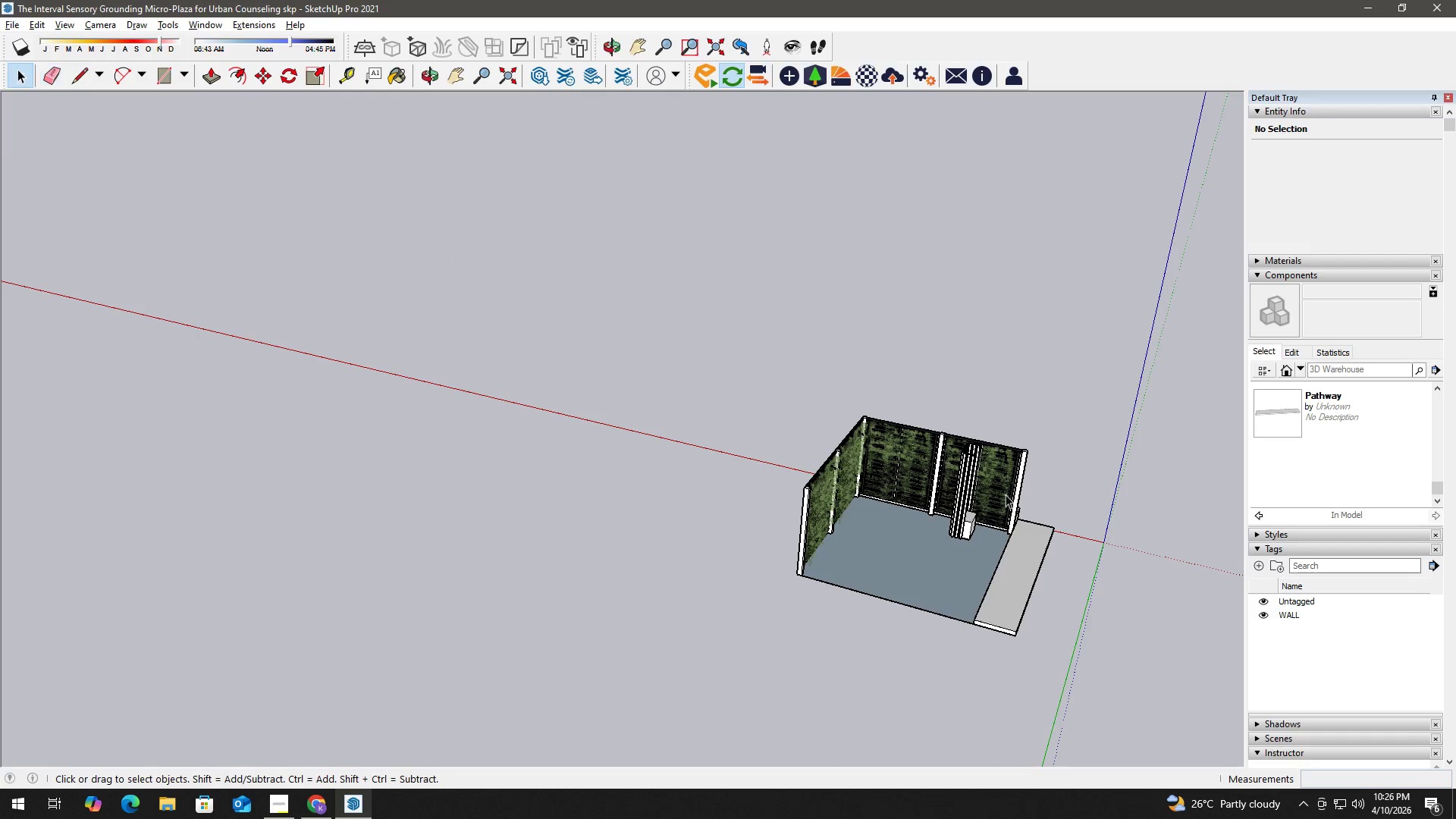 
left_click_drag(start_coordinate=[1050, 453], to_coordinate=[1008, 411])
 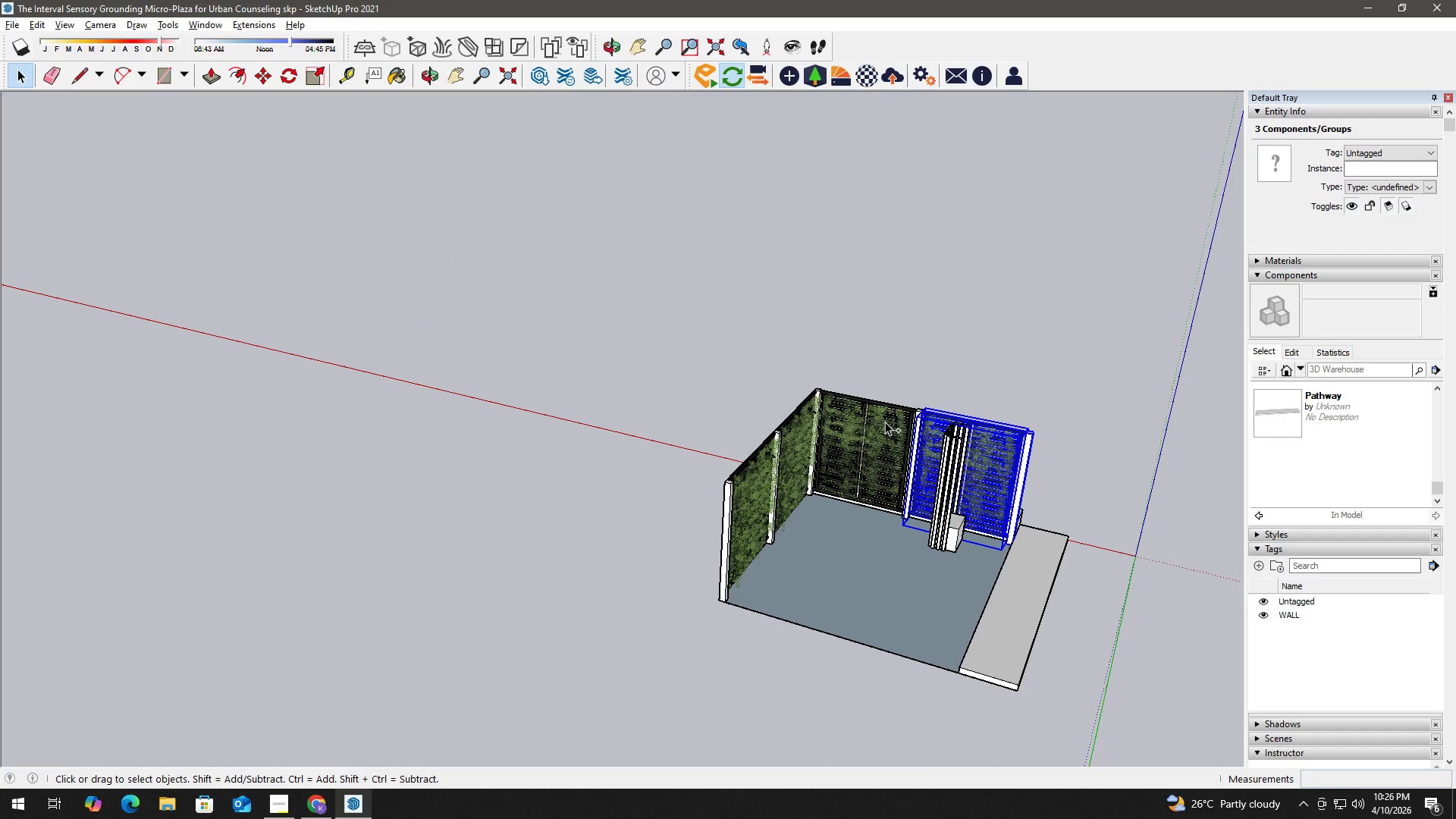 
scroll: coordinate [1012, 500], scroll_direction: up, amount: 3.0
 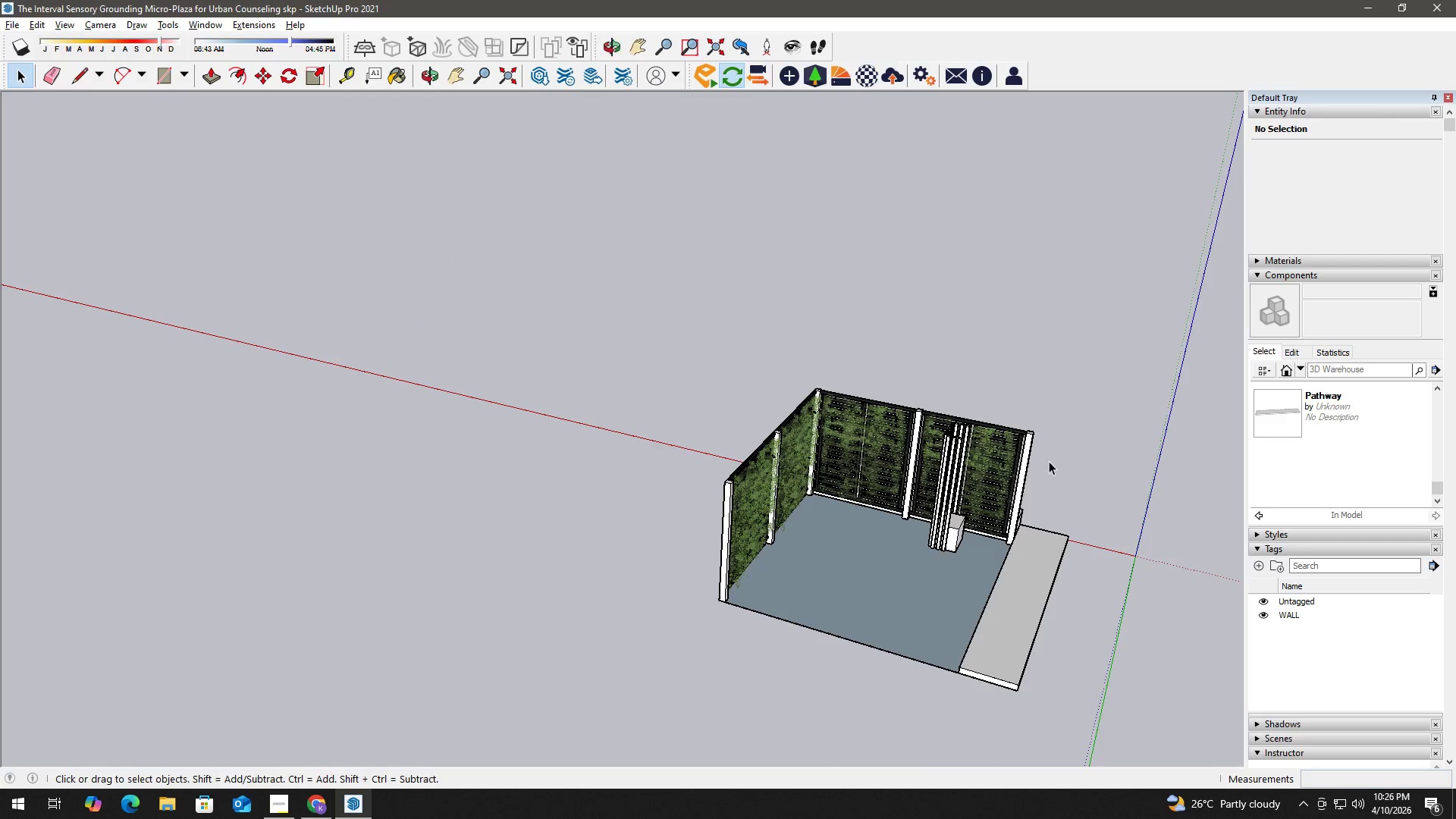 
hold_key(key=ControlLeft, duration=0.36)
 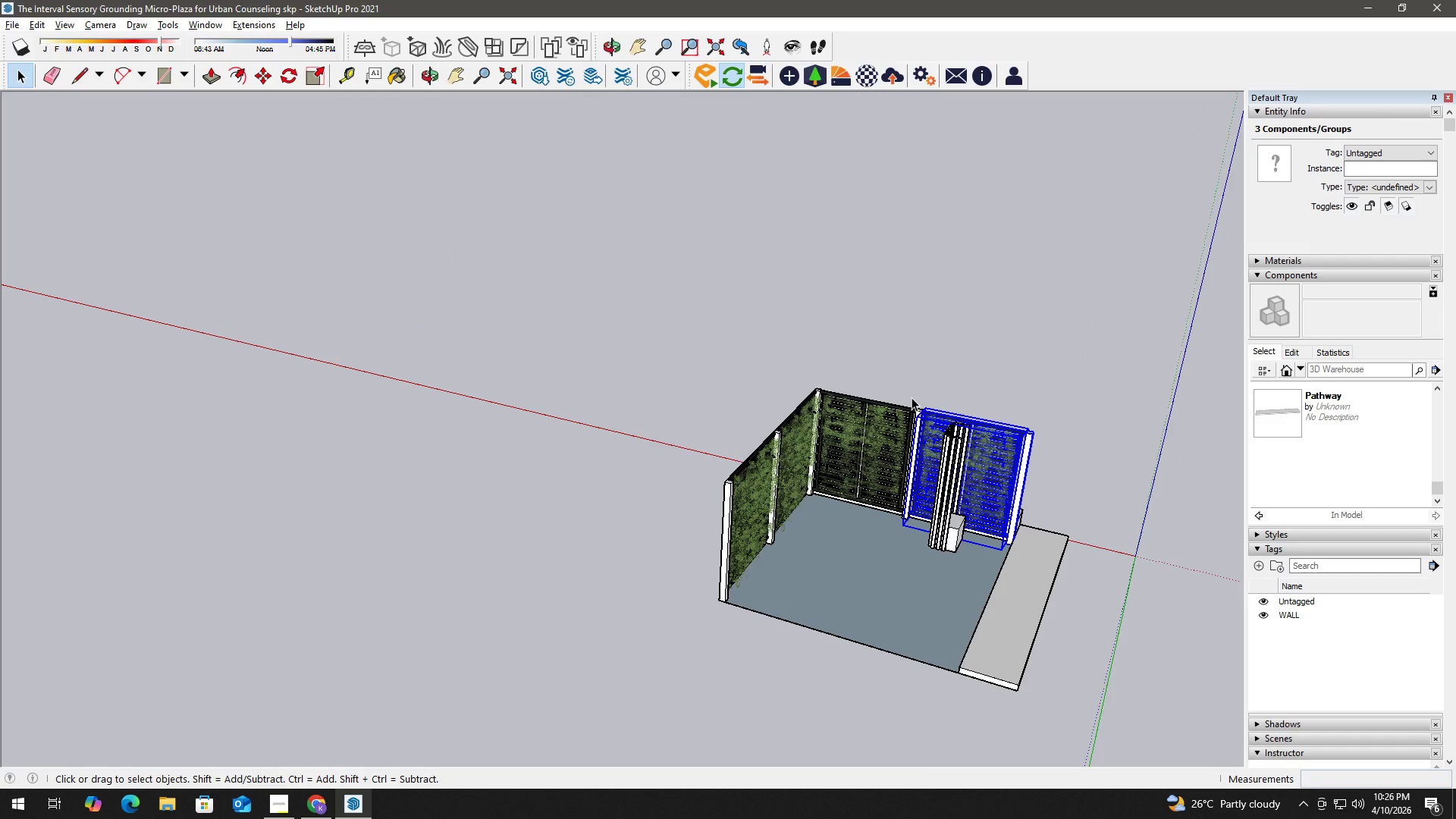 
hold_key(key=ControlLeft, duration=1.52)
left_click_drag(start_coordinate=[921, 397], to_coordinate=[767, 402])
 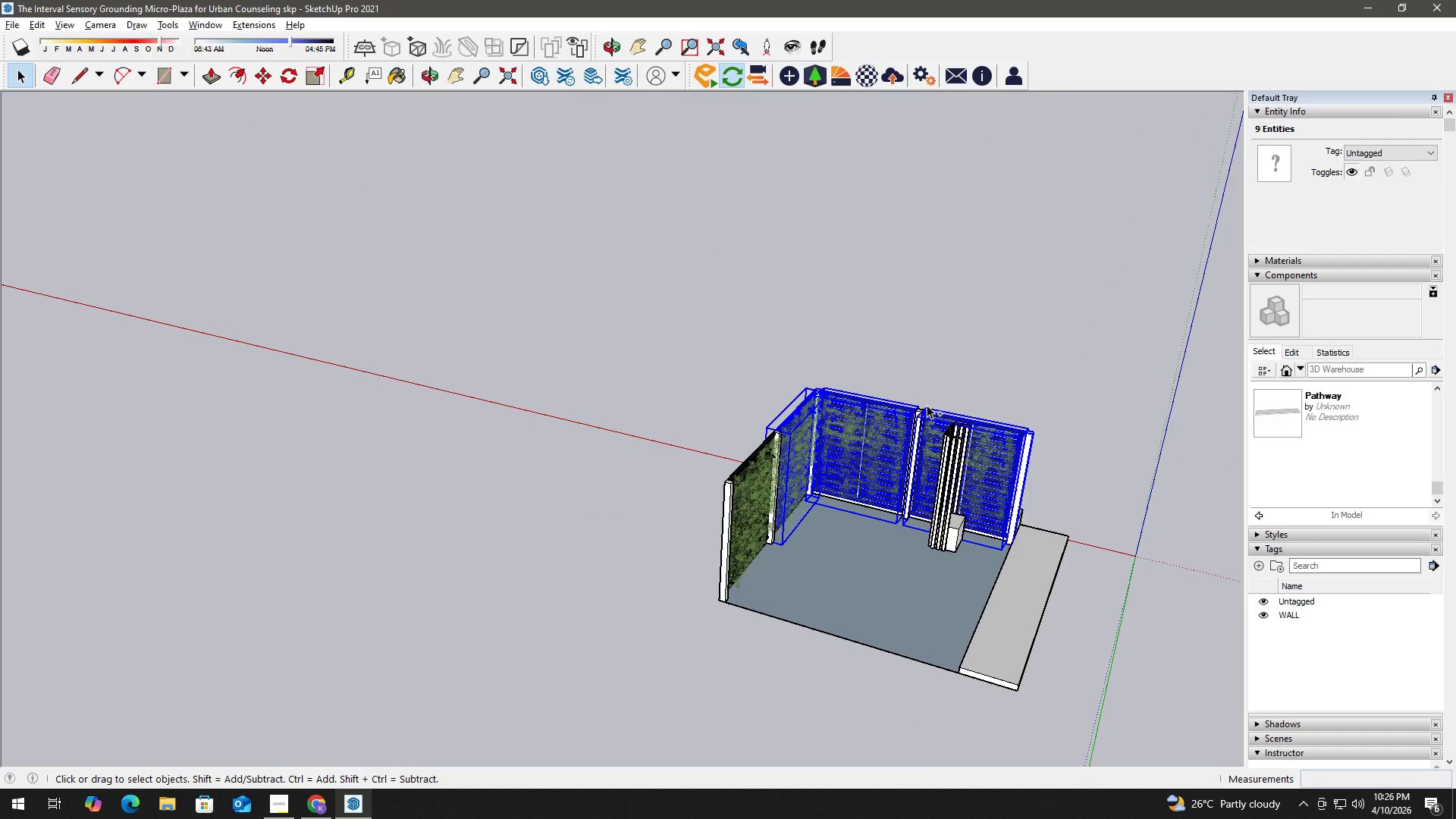 
hold_key(key=ControlLeft, duration=1.5)
left_click_drag(start_coordinate=[947, 407], to_coordinate=[802, 413])
 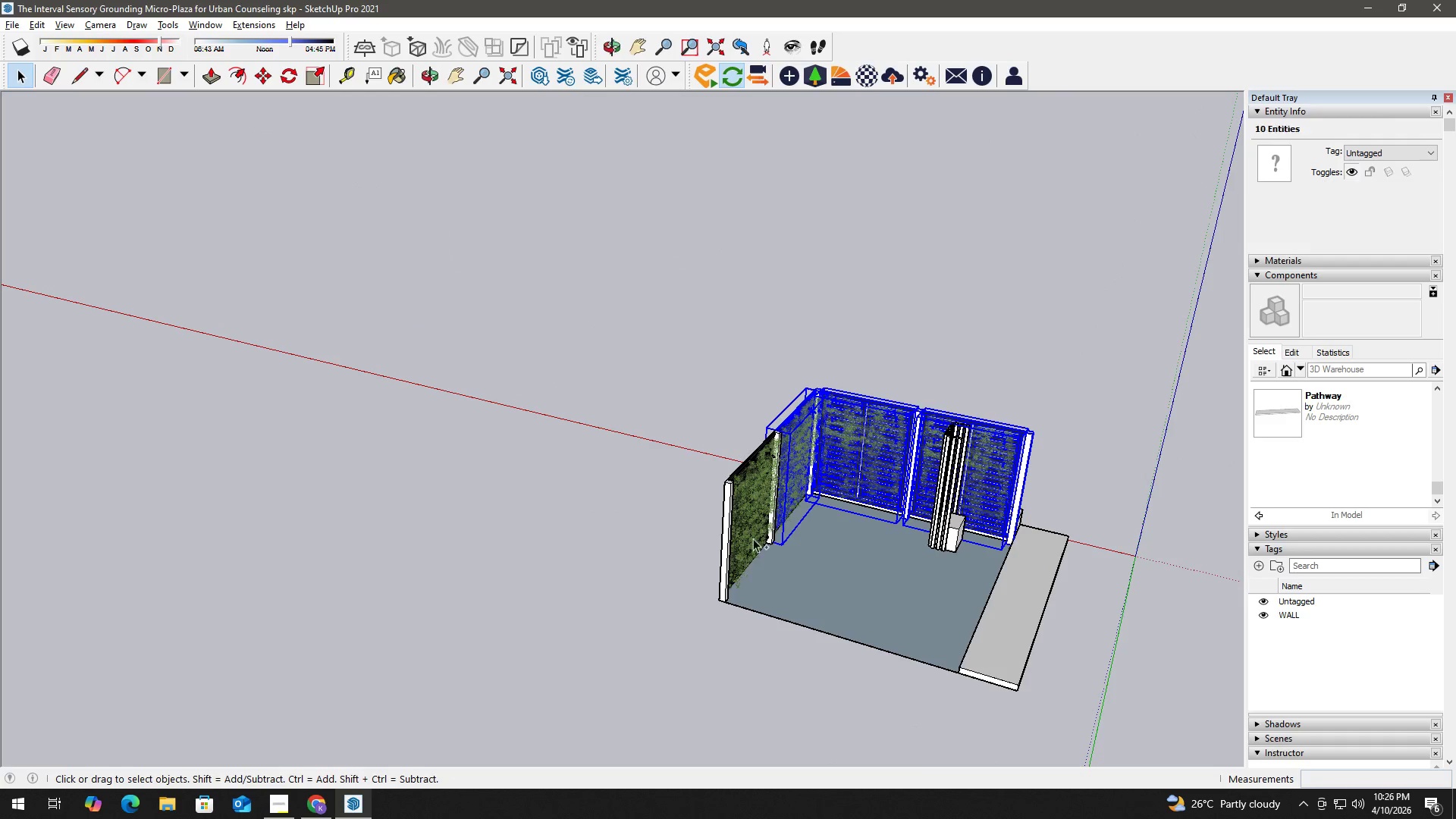 
hold_key(key=ControlLeft, duration=0.45)
 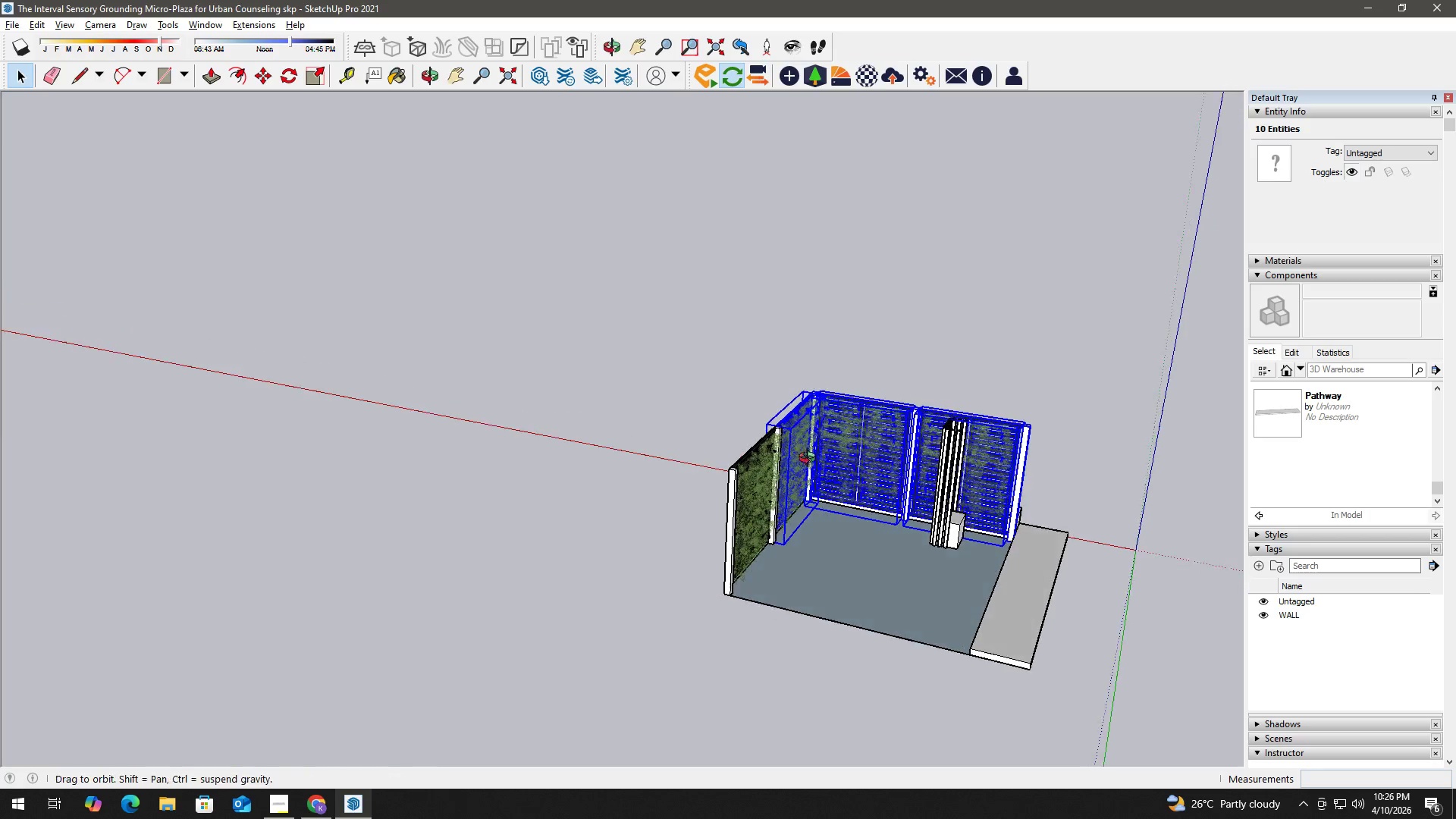 
hold_key(key=ControlLeft, duration=1.0)
left_click_drag(start_coordinate=[808, 468], to_coordinate=[679, 377])
 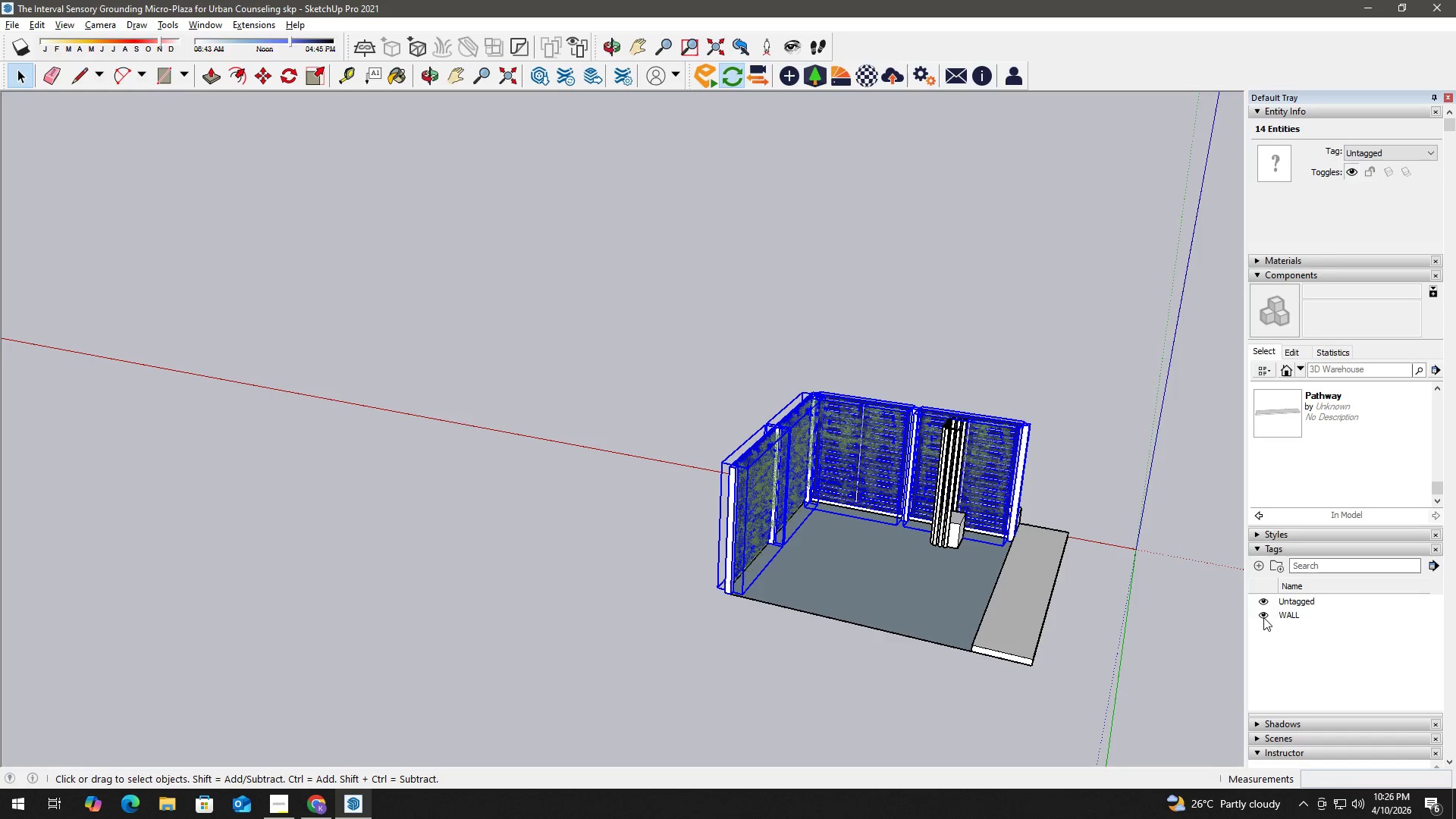 
left_click([1375, 152])
 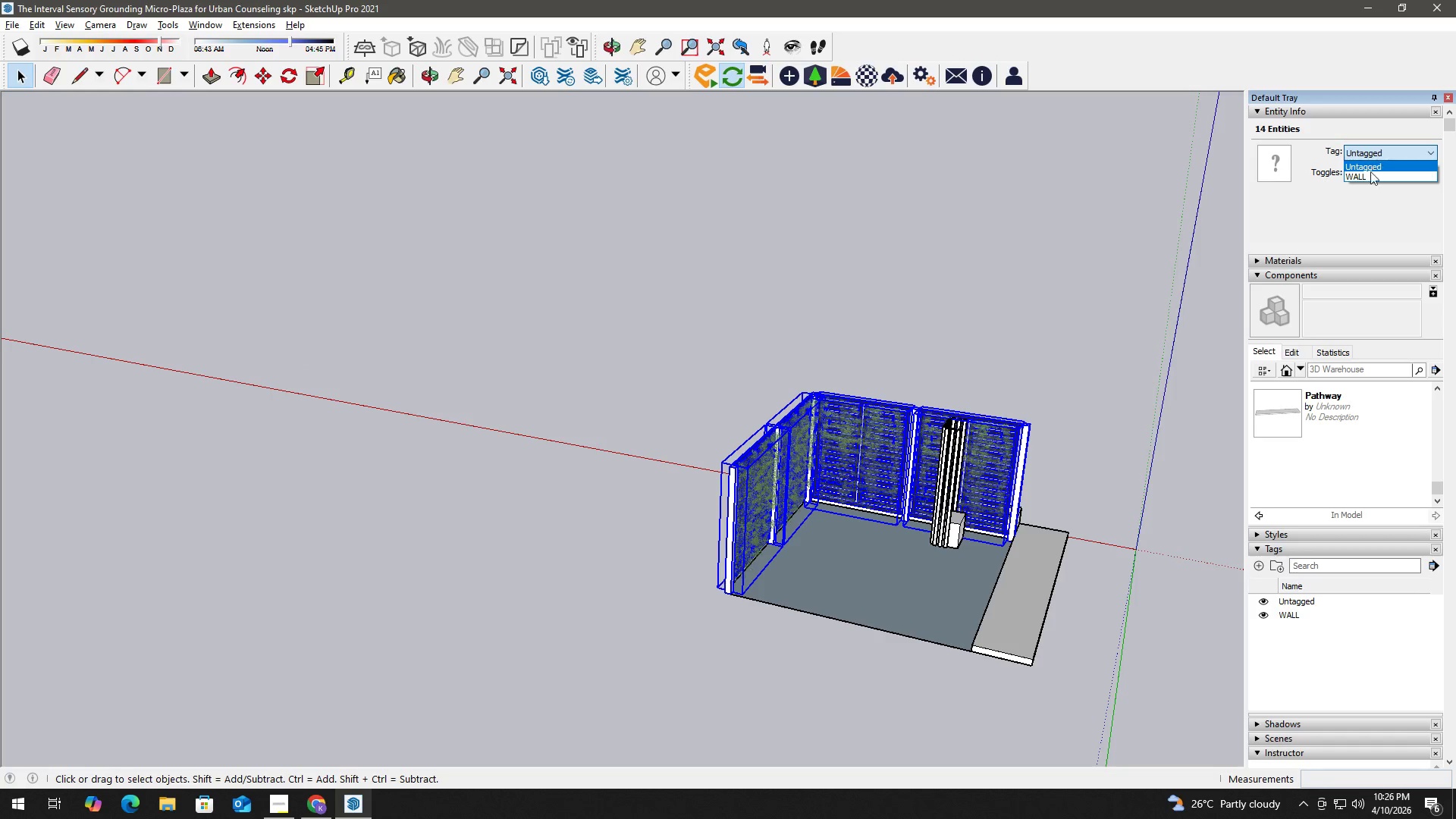 
left_click([1370, 174])
 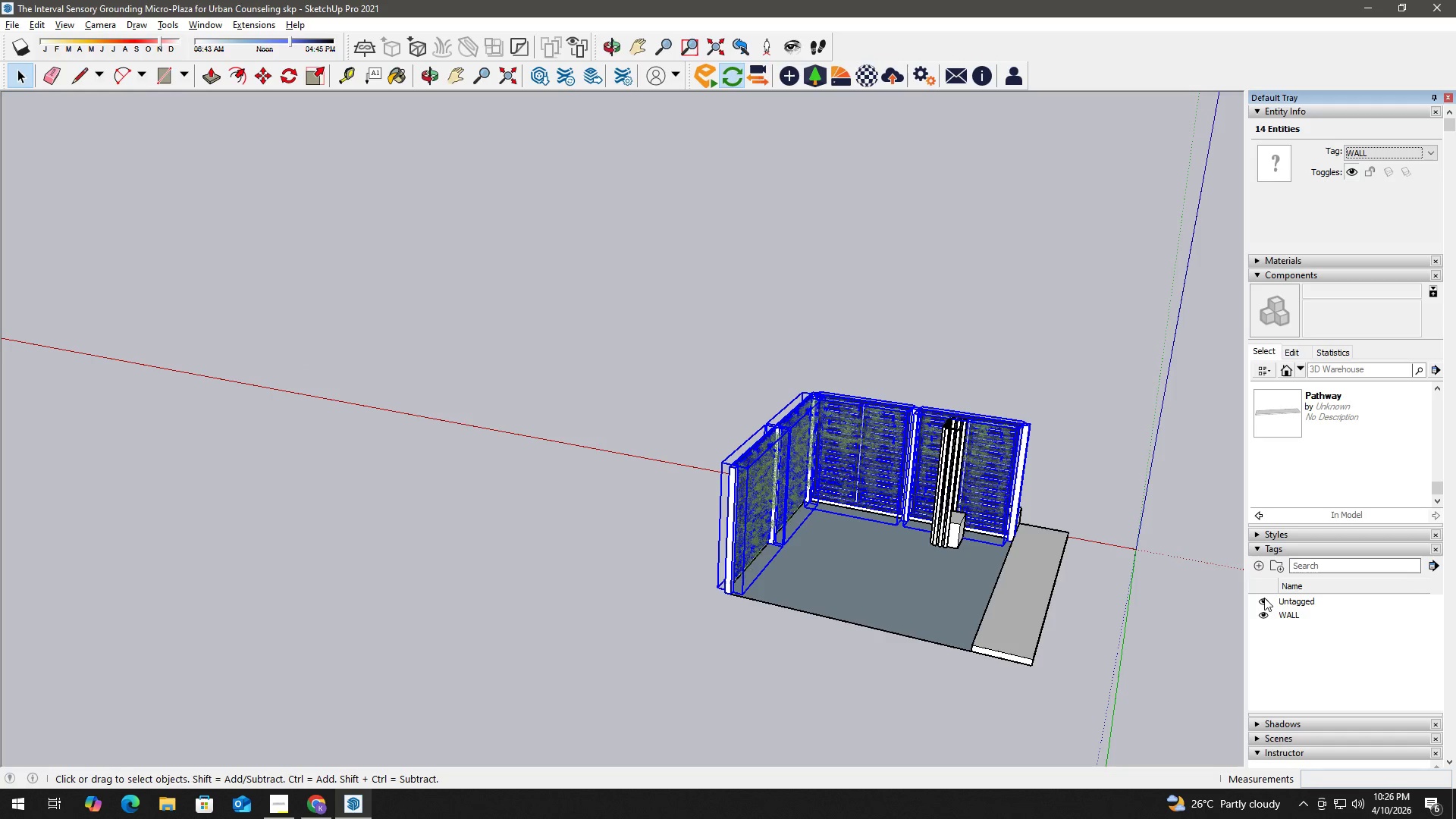 
left_click([1263, 616])
 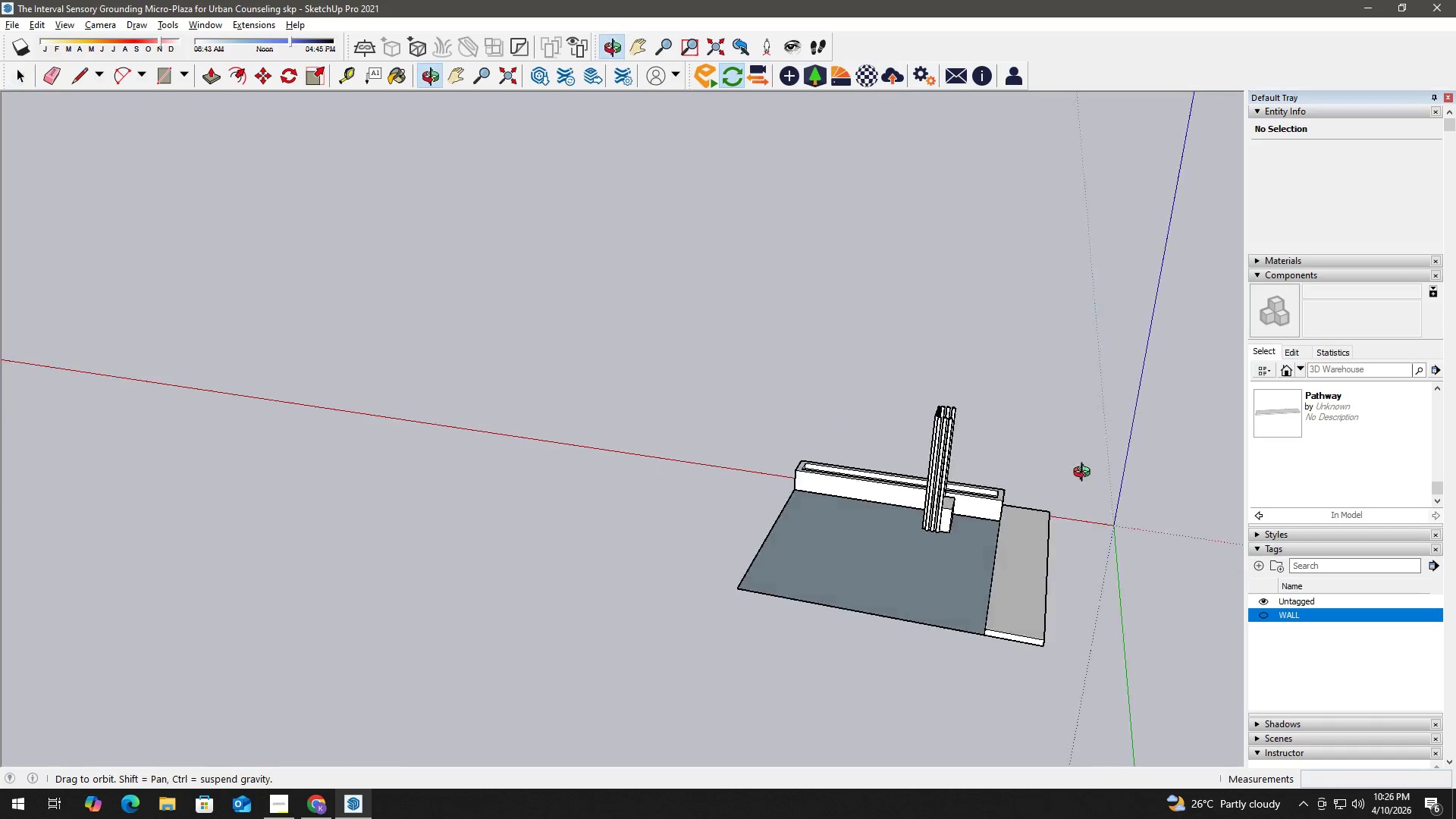 
scroll: coordinate [773, 428], scroll_direction: up, amount: 7.0
 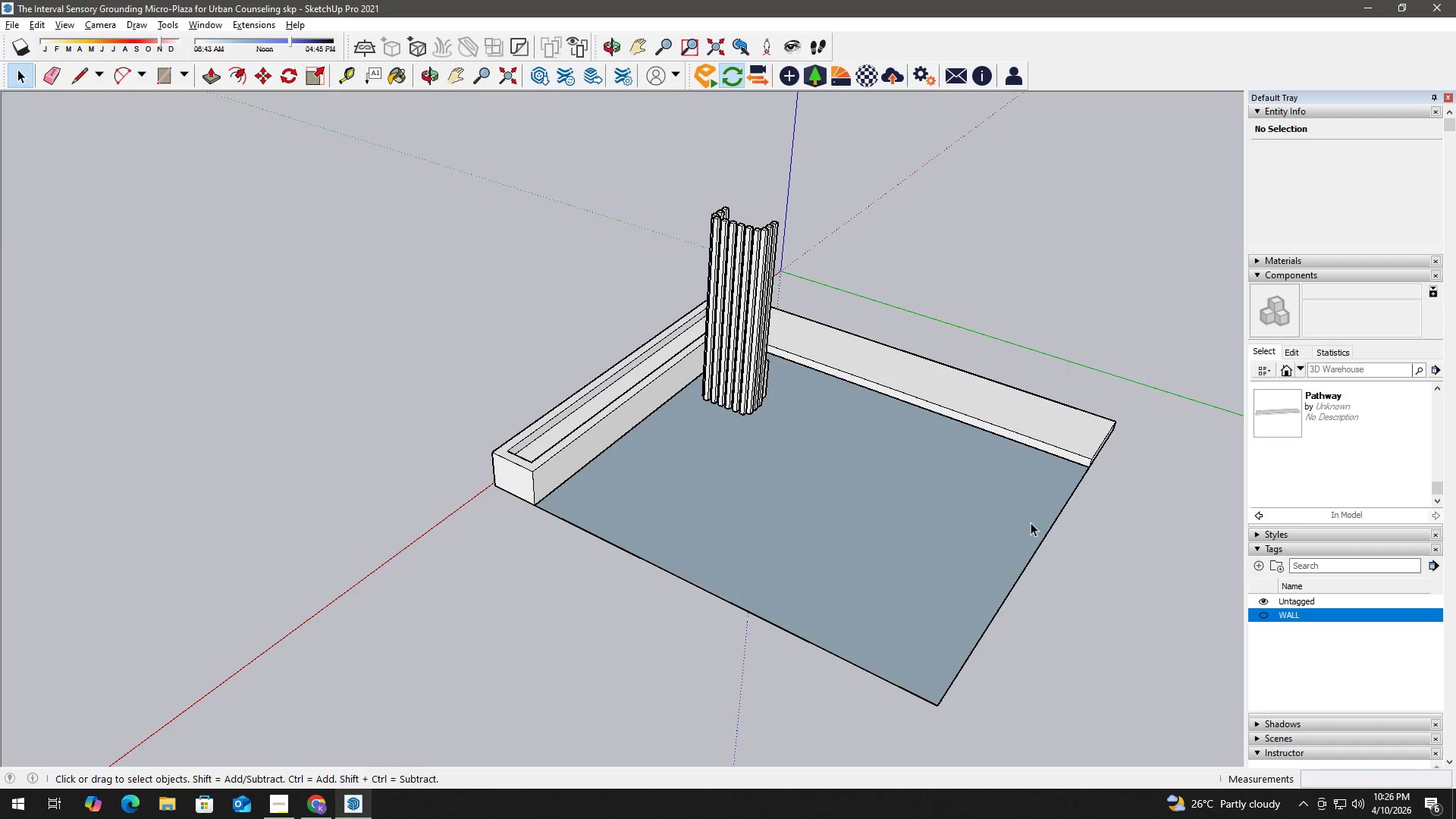 
left_click([913, 297])
 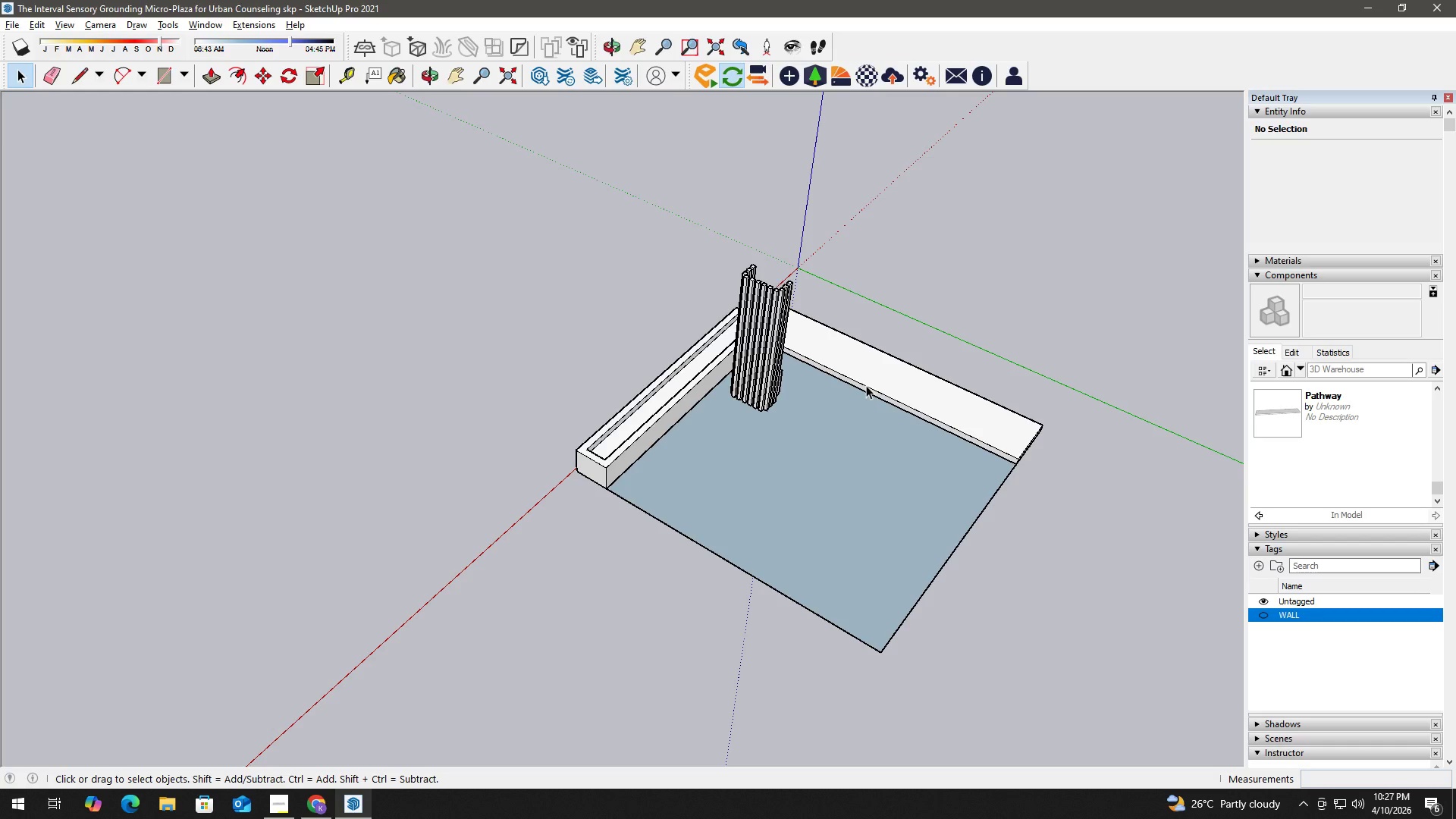 
scroll: coordinate [902, 408], scroll_direction: down, amount: 3.0
 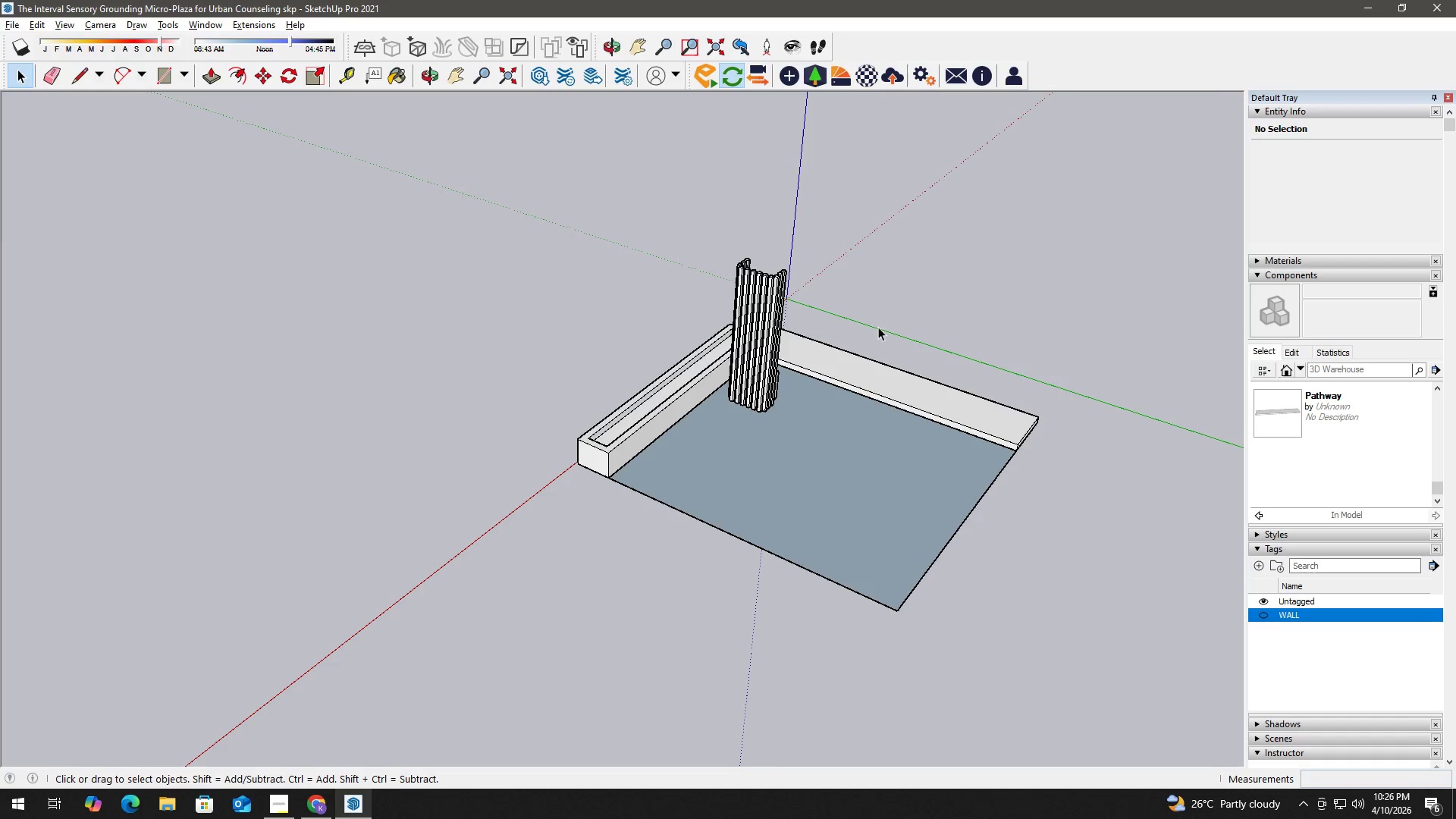 
wait(39.67)
 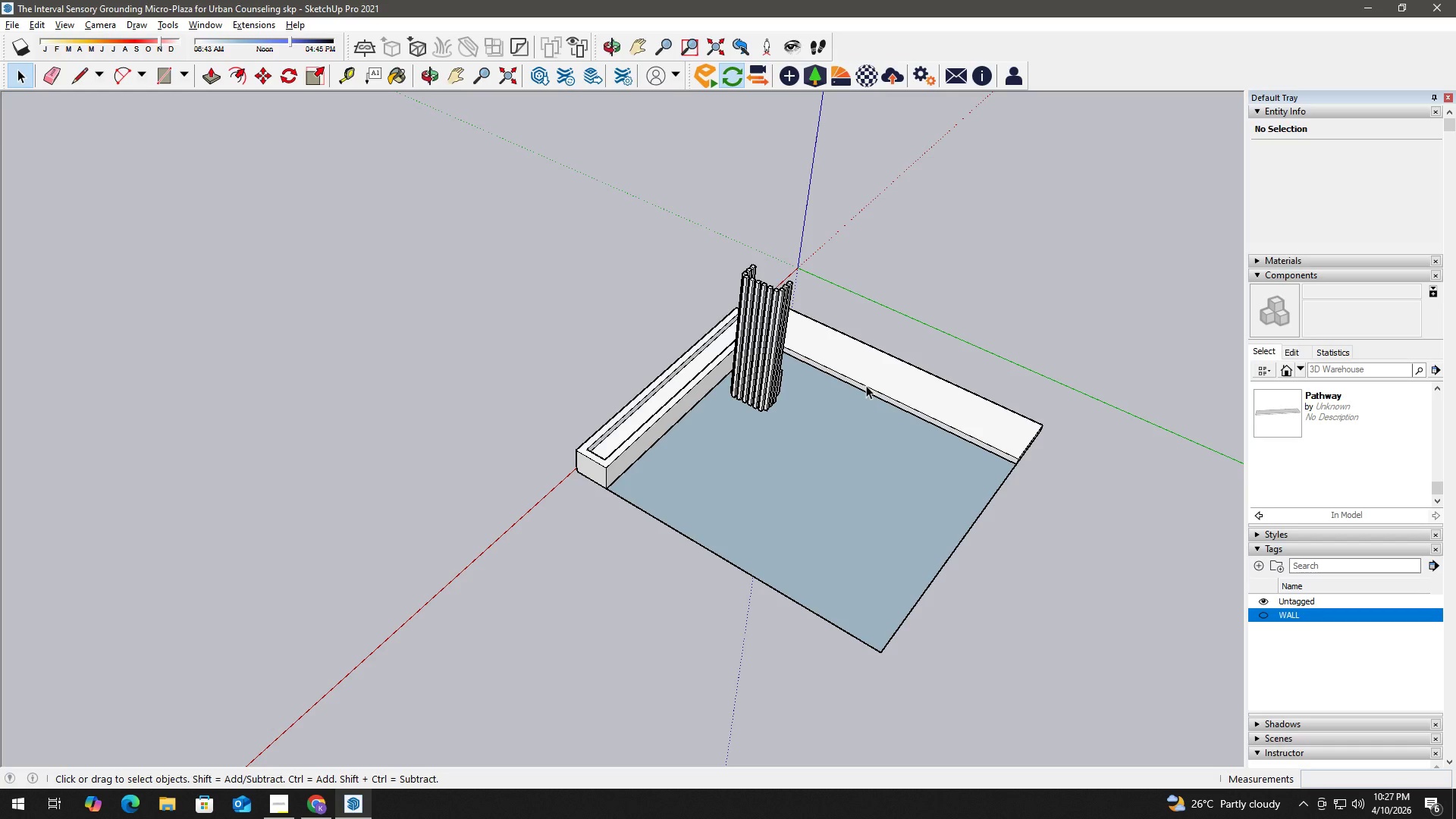 
key(Space)
 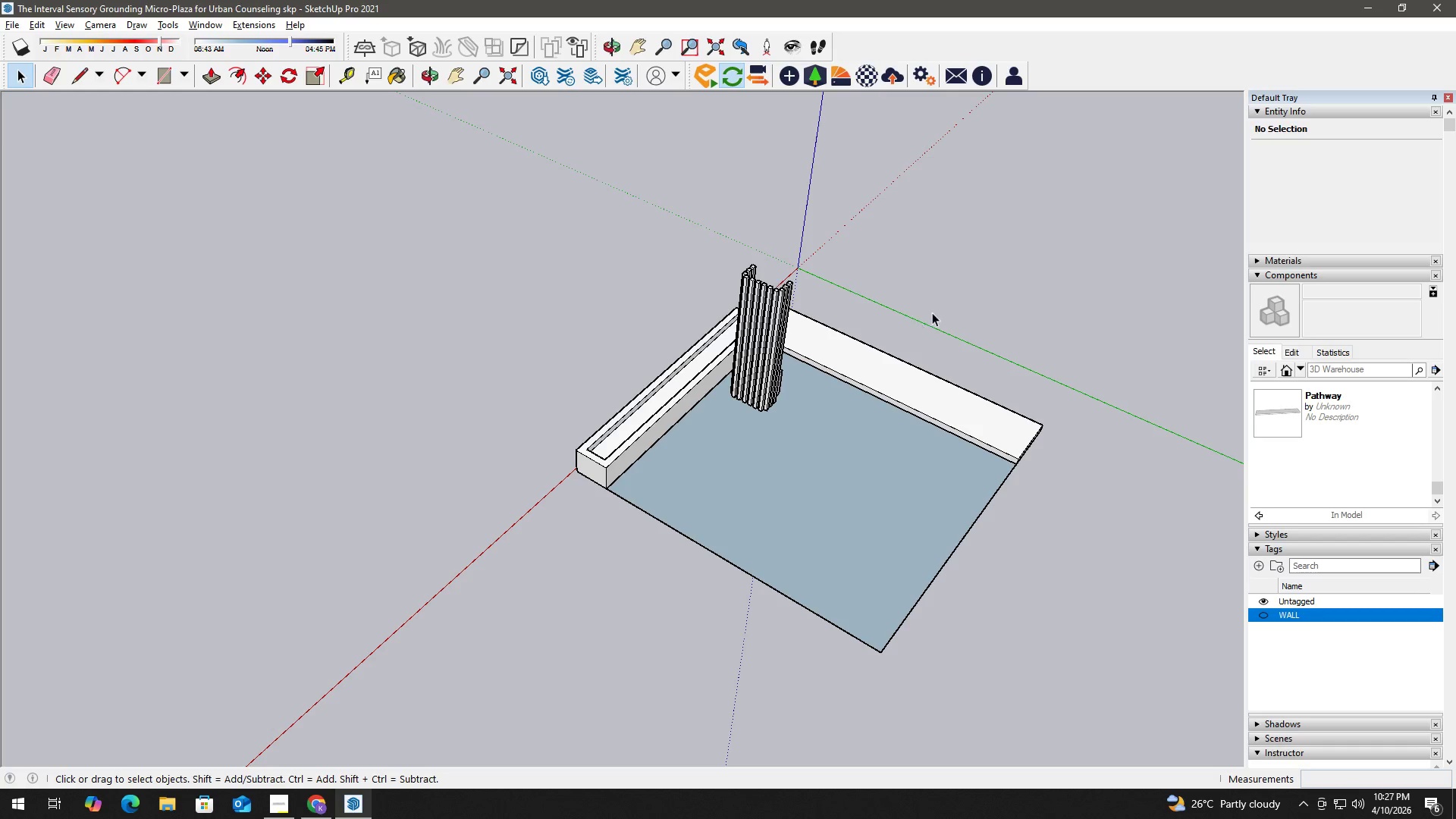 
left_click([946, 303])
 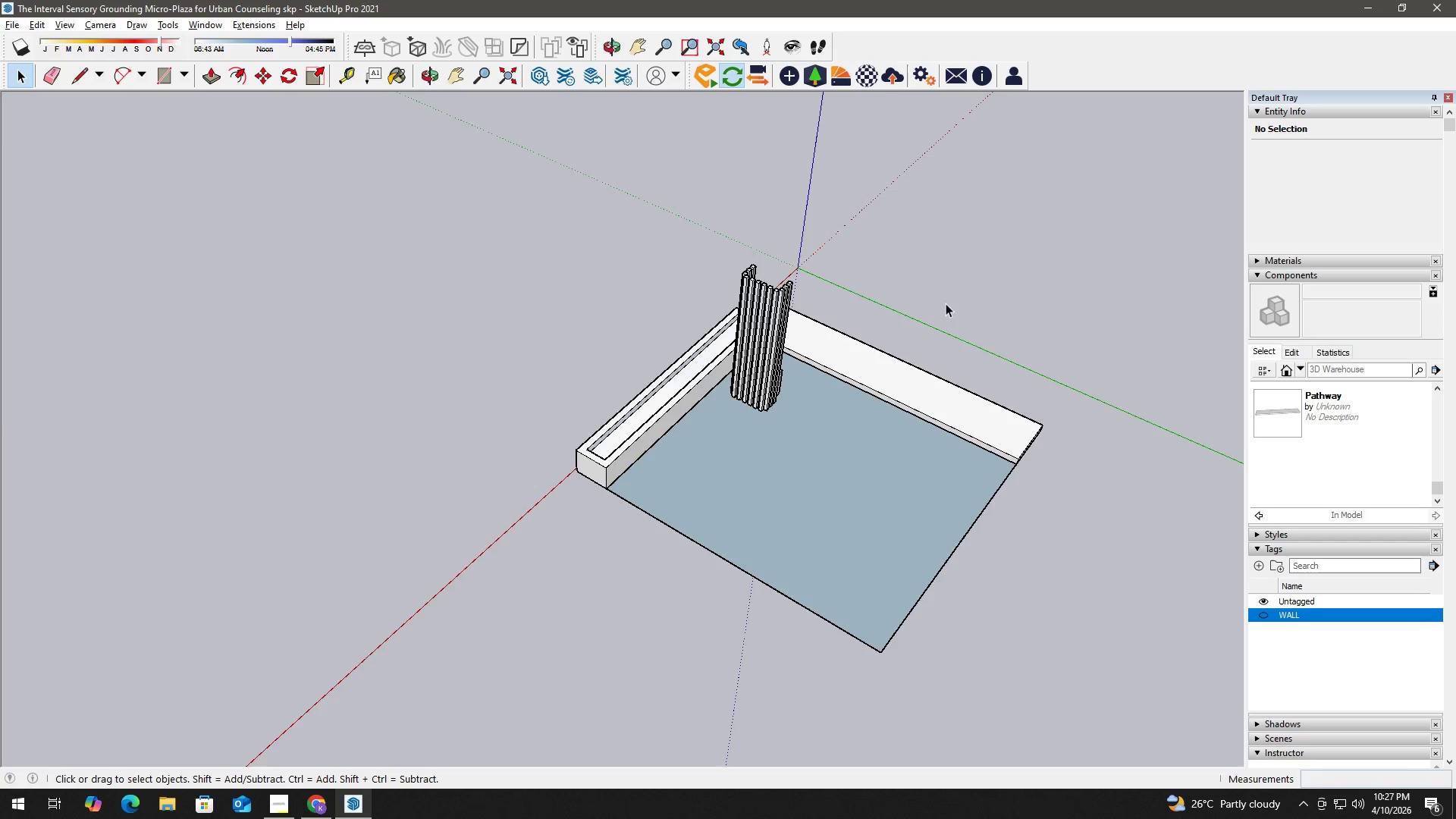 
scroll: coordinate [898, 353], scroll_direction: down, amount: 6.0
 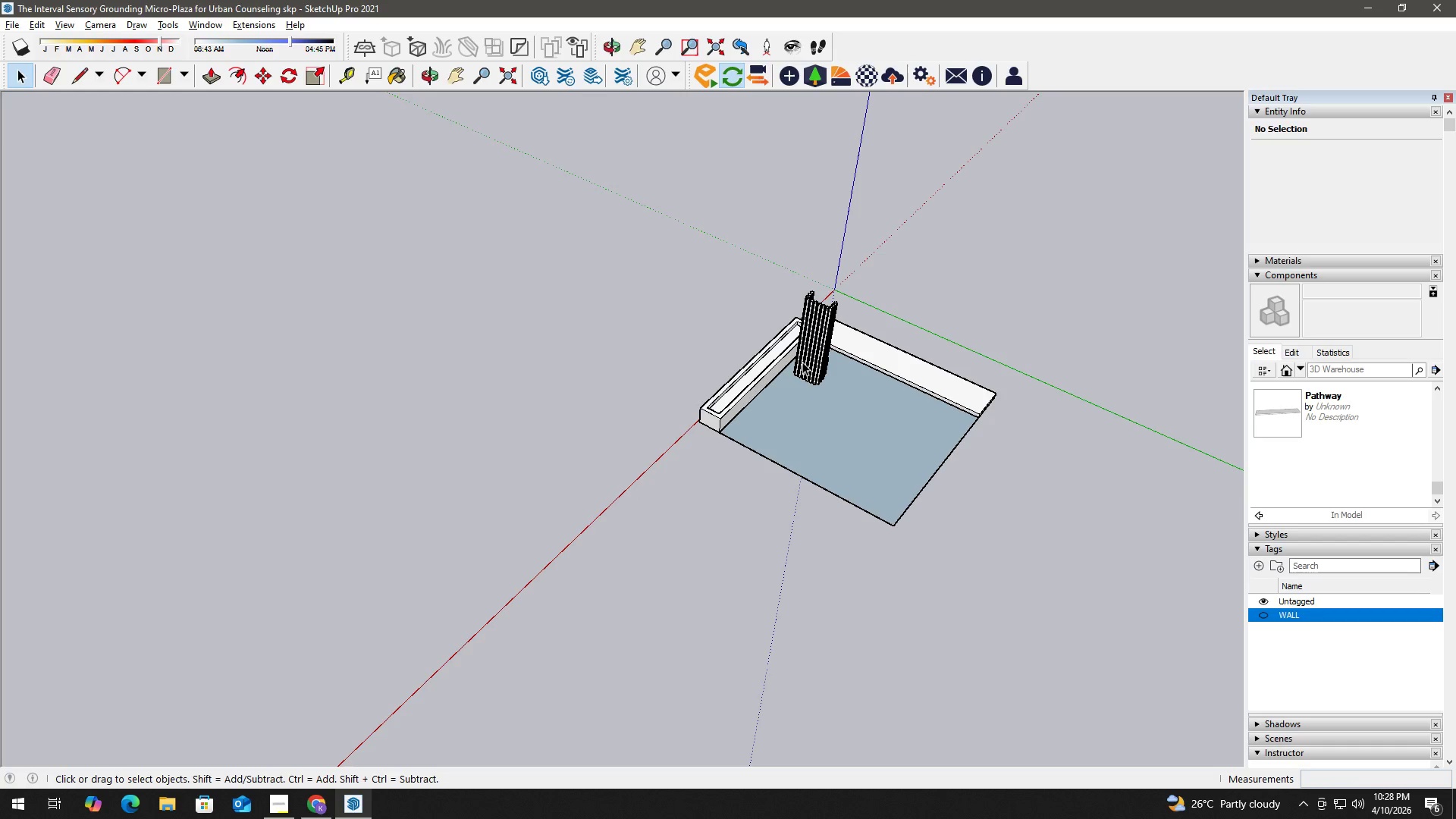 
wait(71.66)
 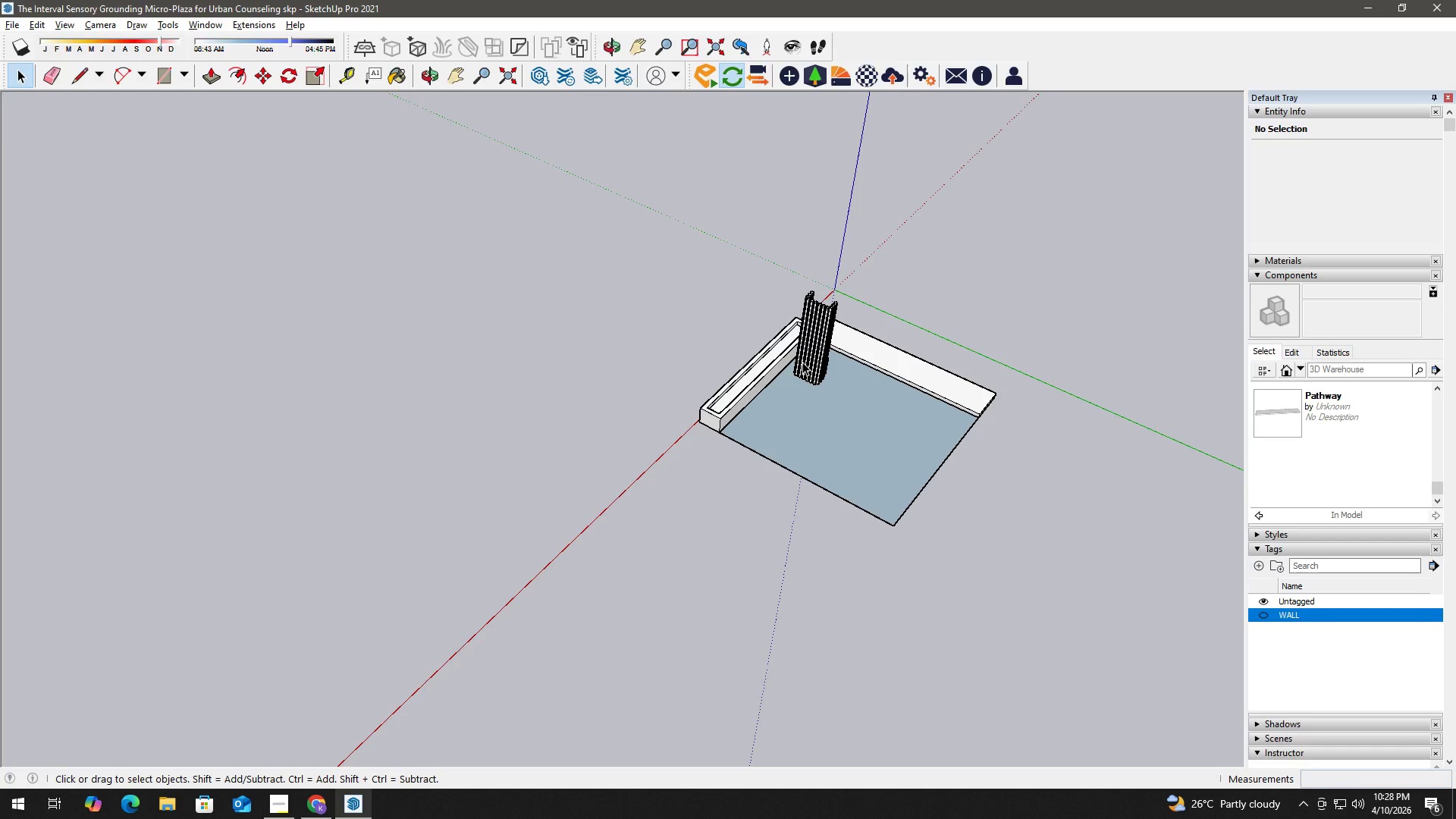 
key(Control+ControlLeft)
 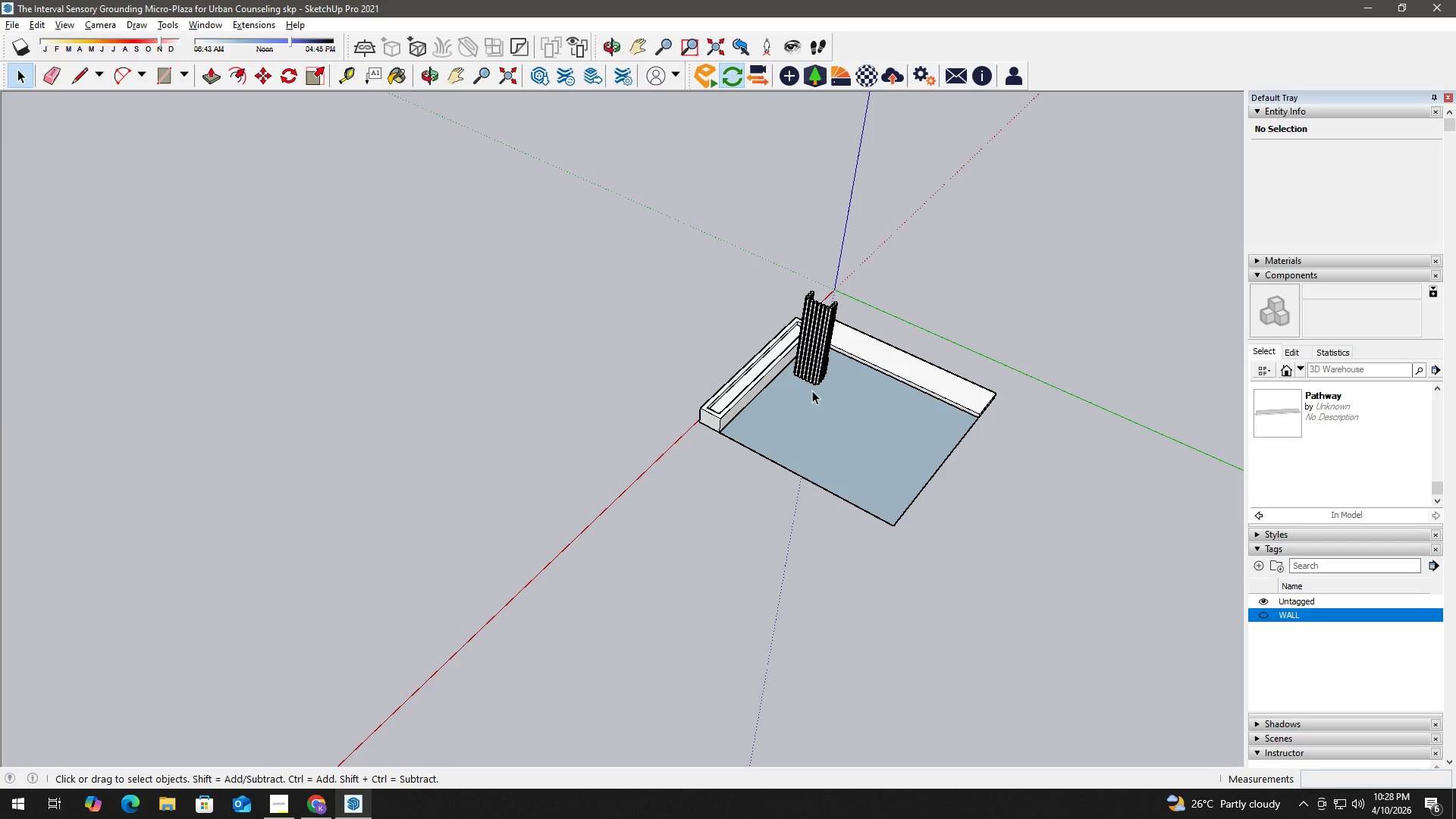 
scroll: coordinate [814, 401], scroll_direction: down, amount: 5.0
 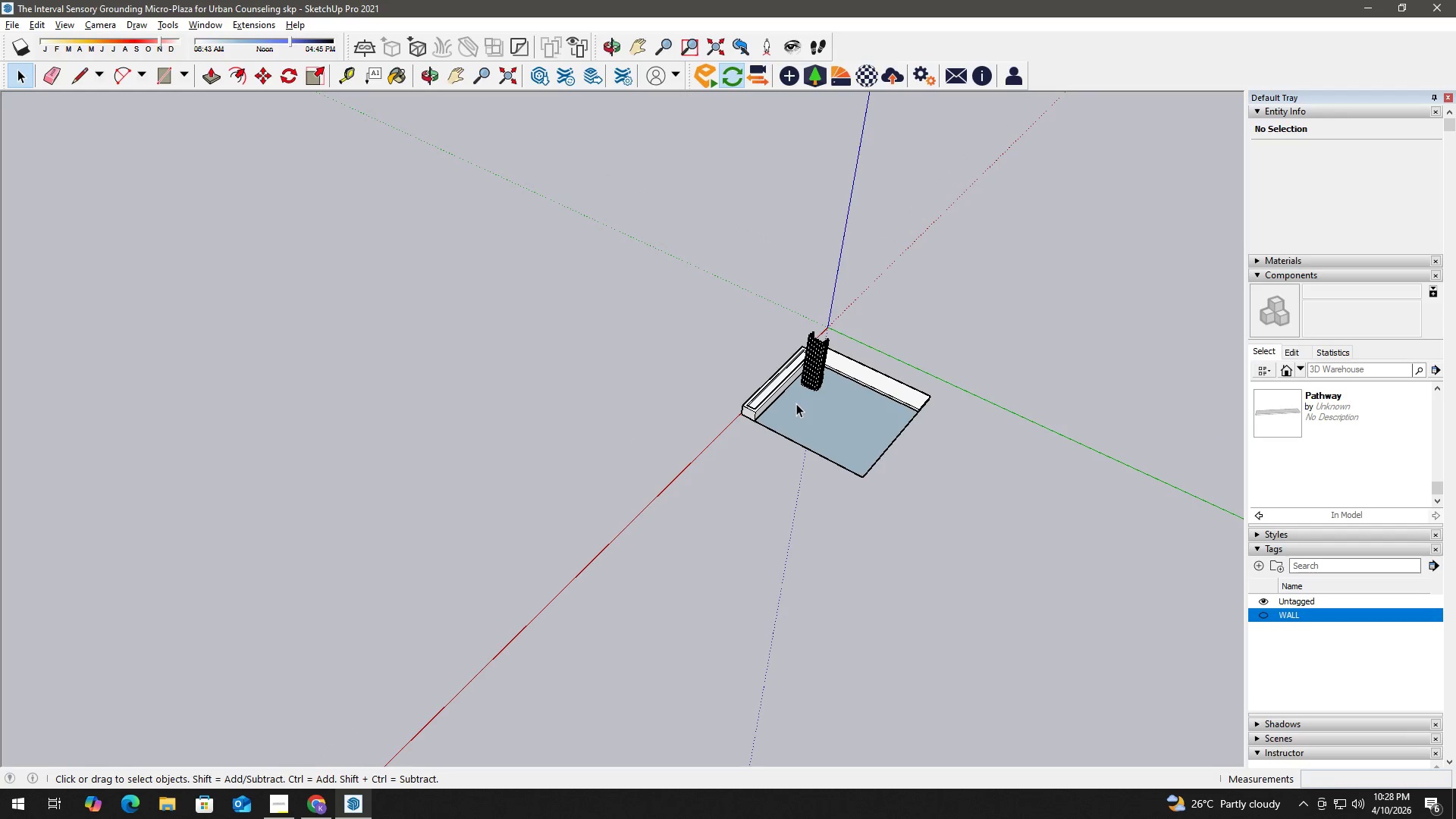 
wait(8.62)
 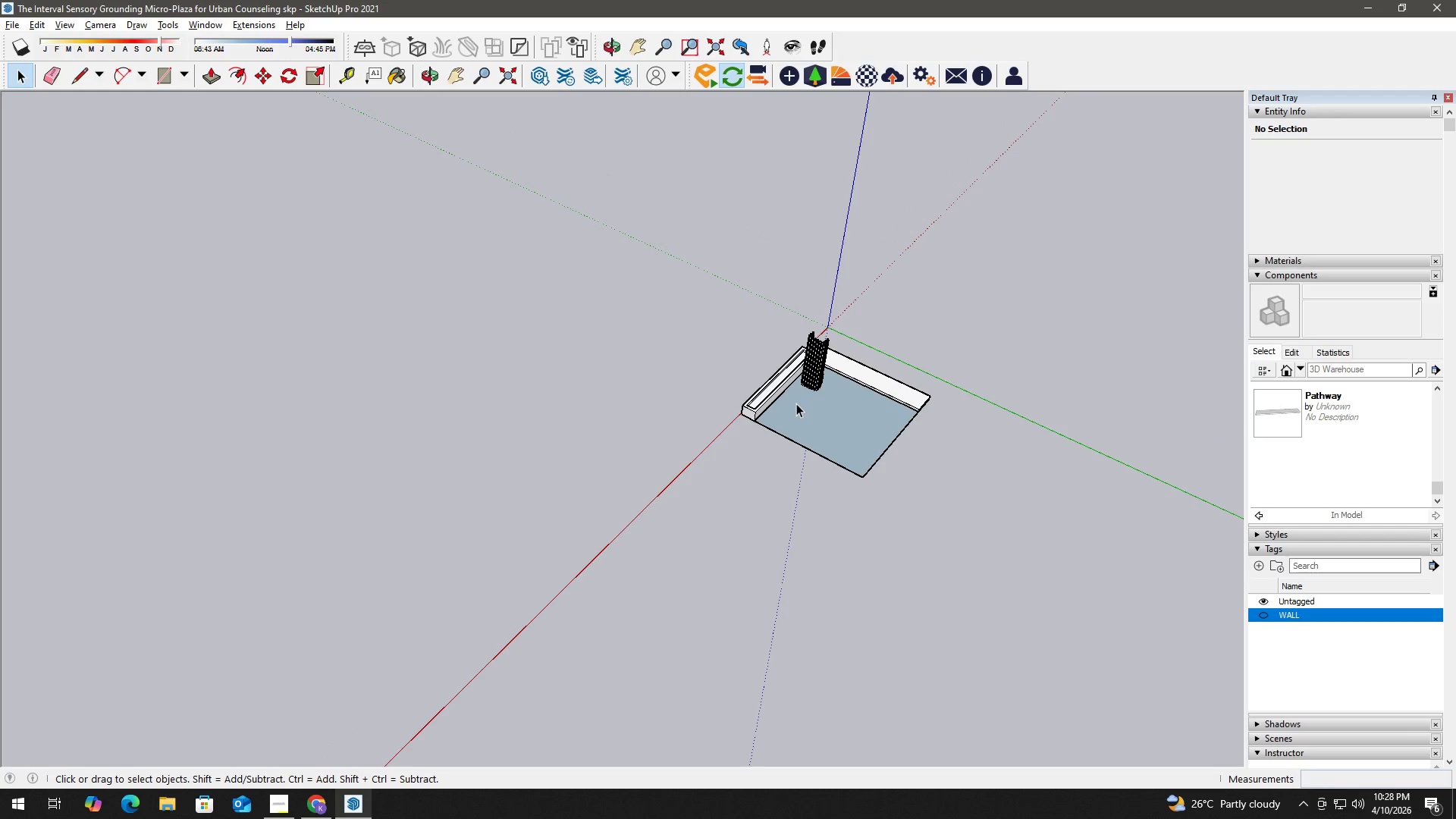 
scroll: coordinate [851, 458], scroll_direction: up, amount: 9.0
 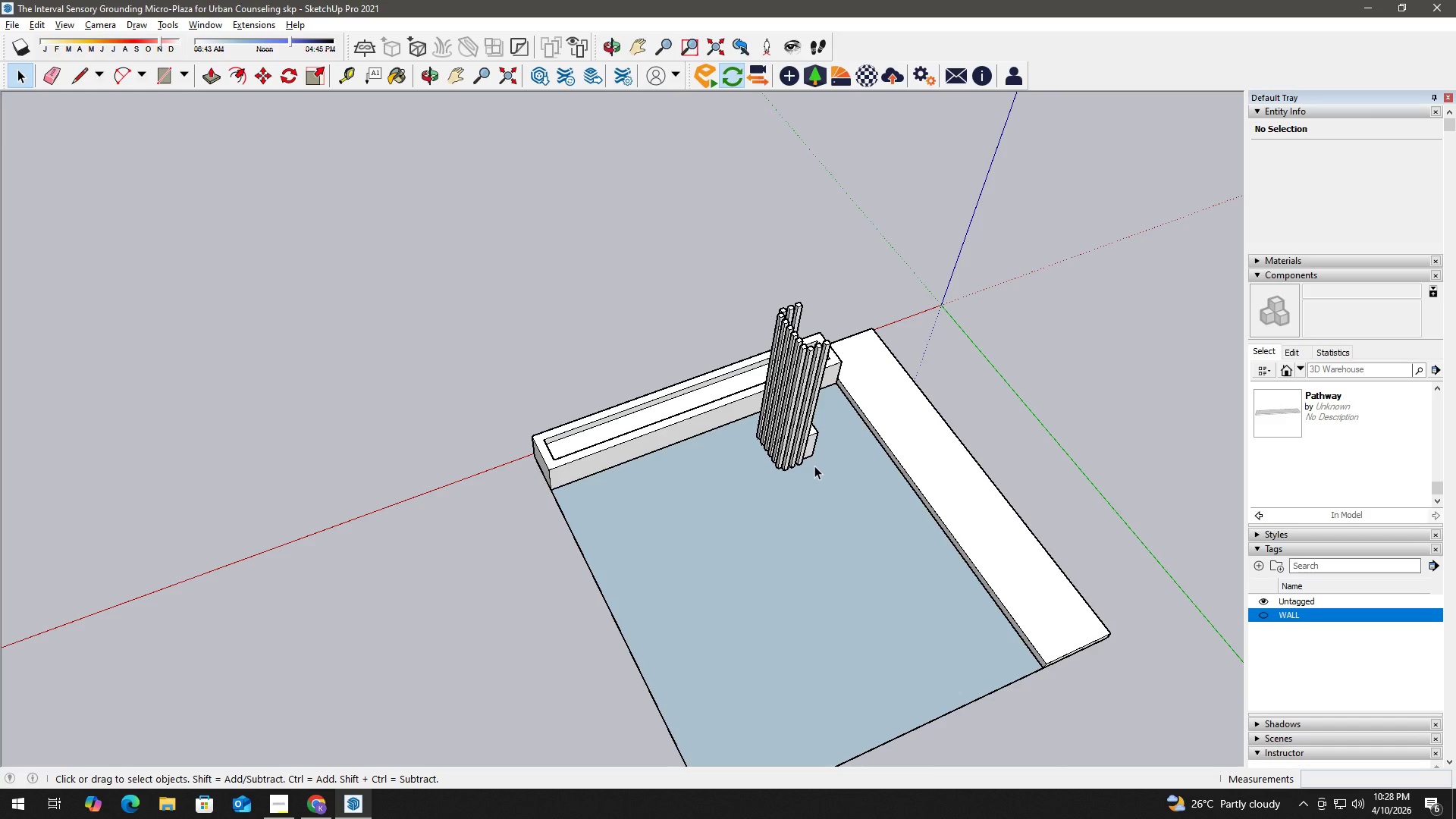 
wait(5.6)
 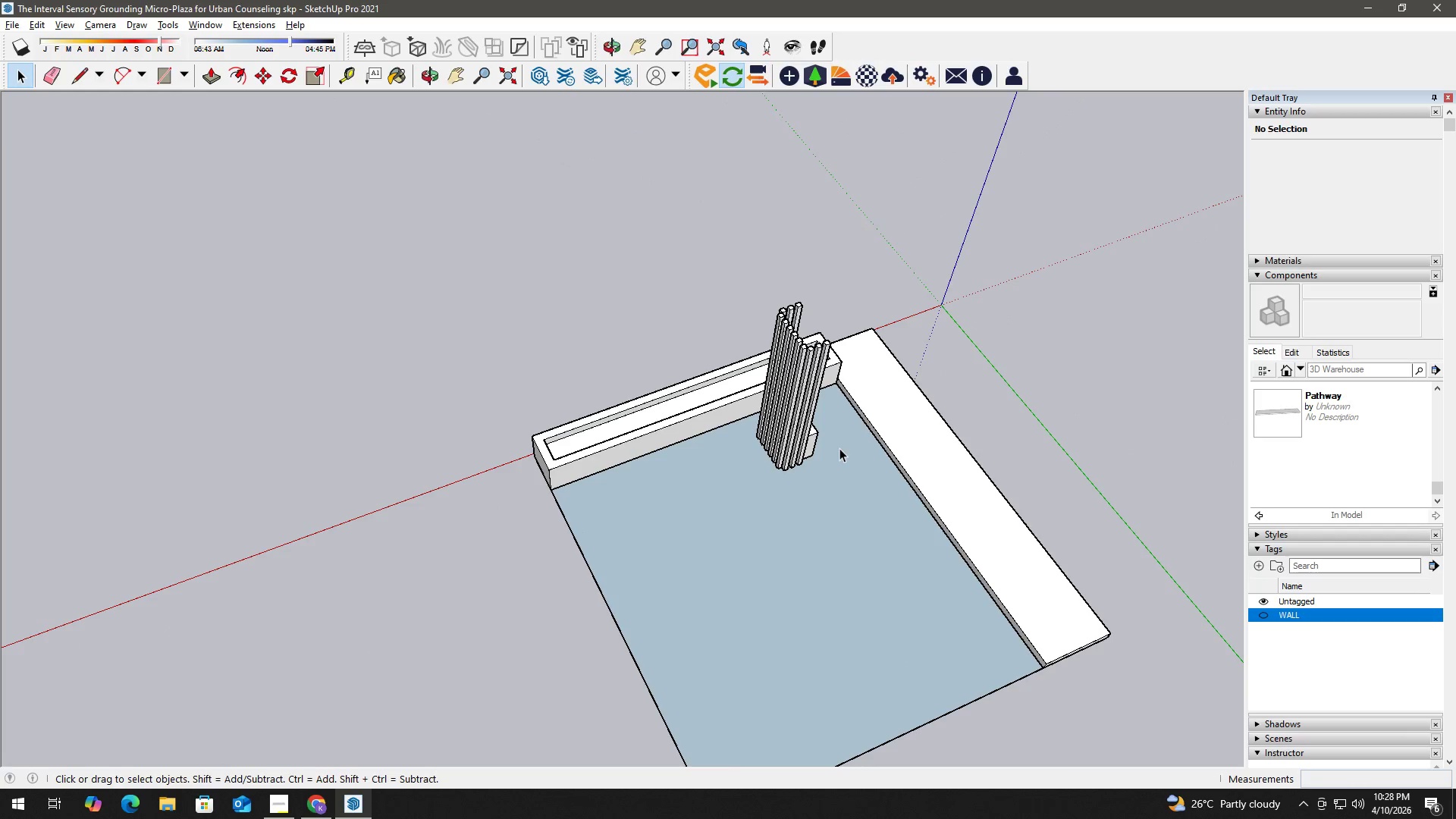 
scroll: coordinate [776, 472], scroll_direction: up, amount: 3.0
 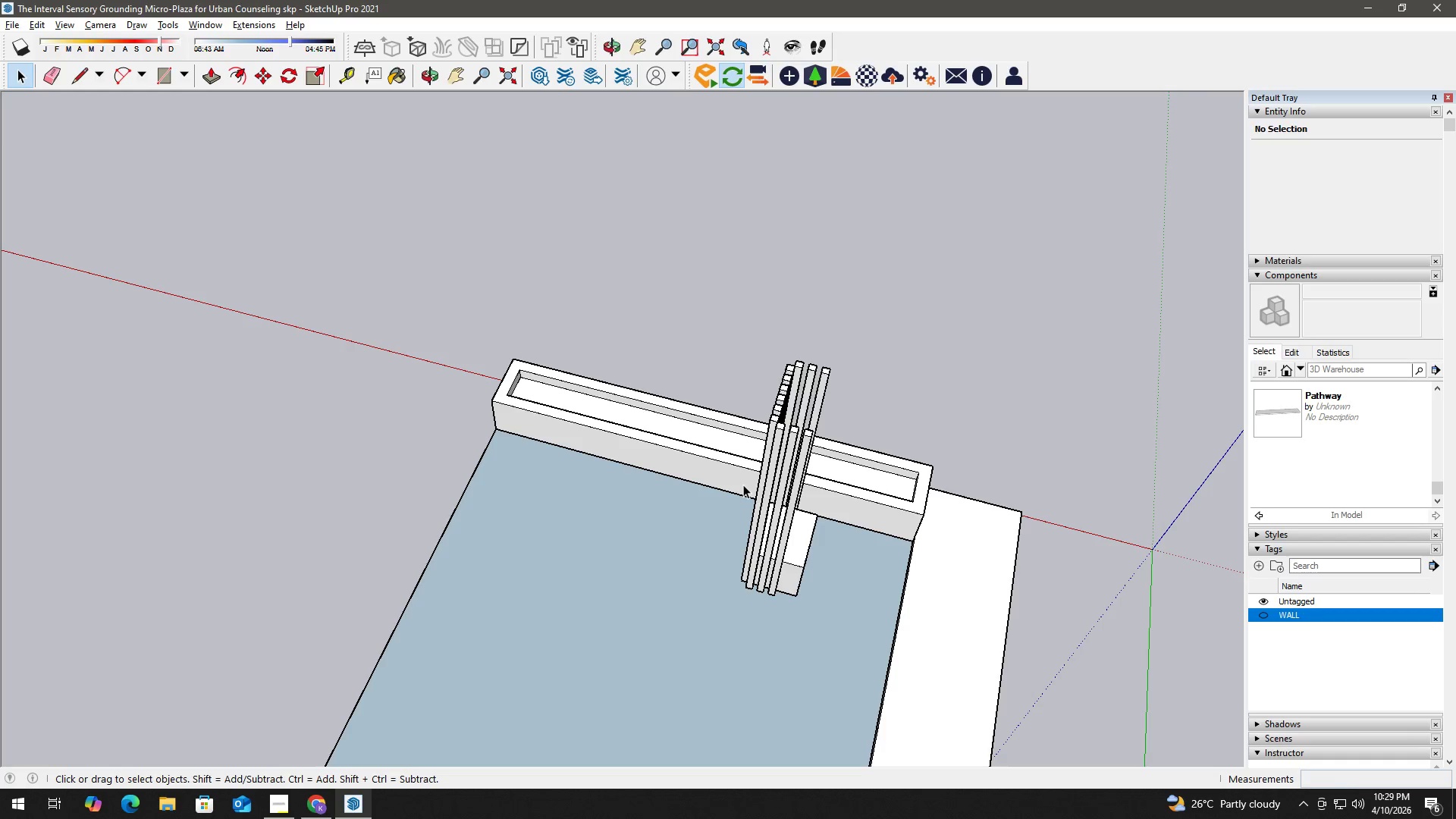 
wait(34.22)
 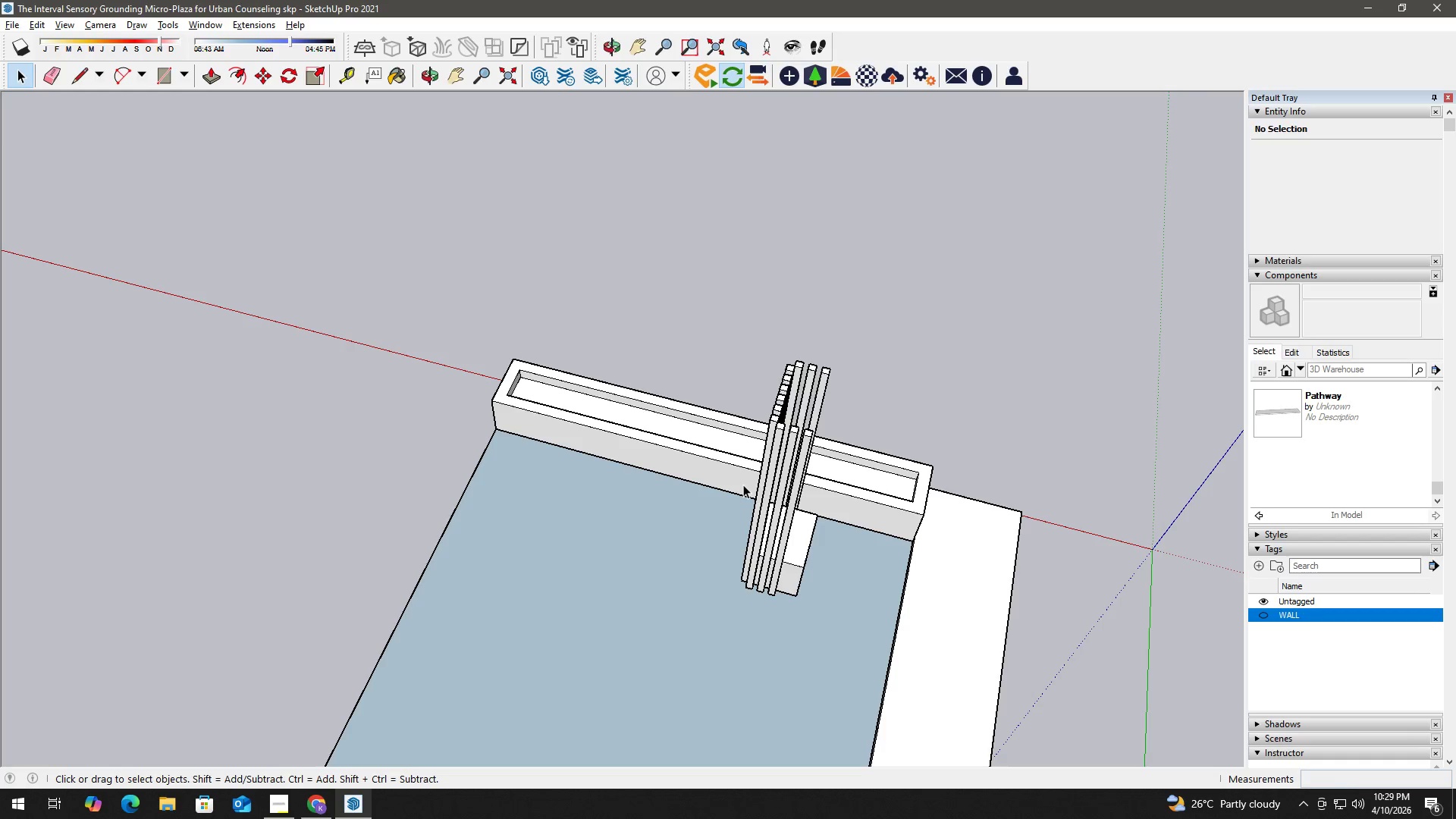 
scroll: coordinate [660, 429], scroll_direction: up, amount: 7.0
 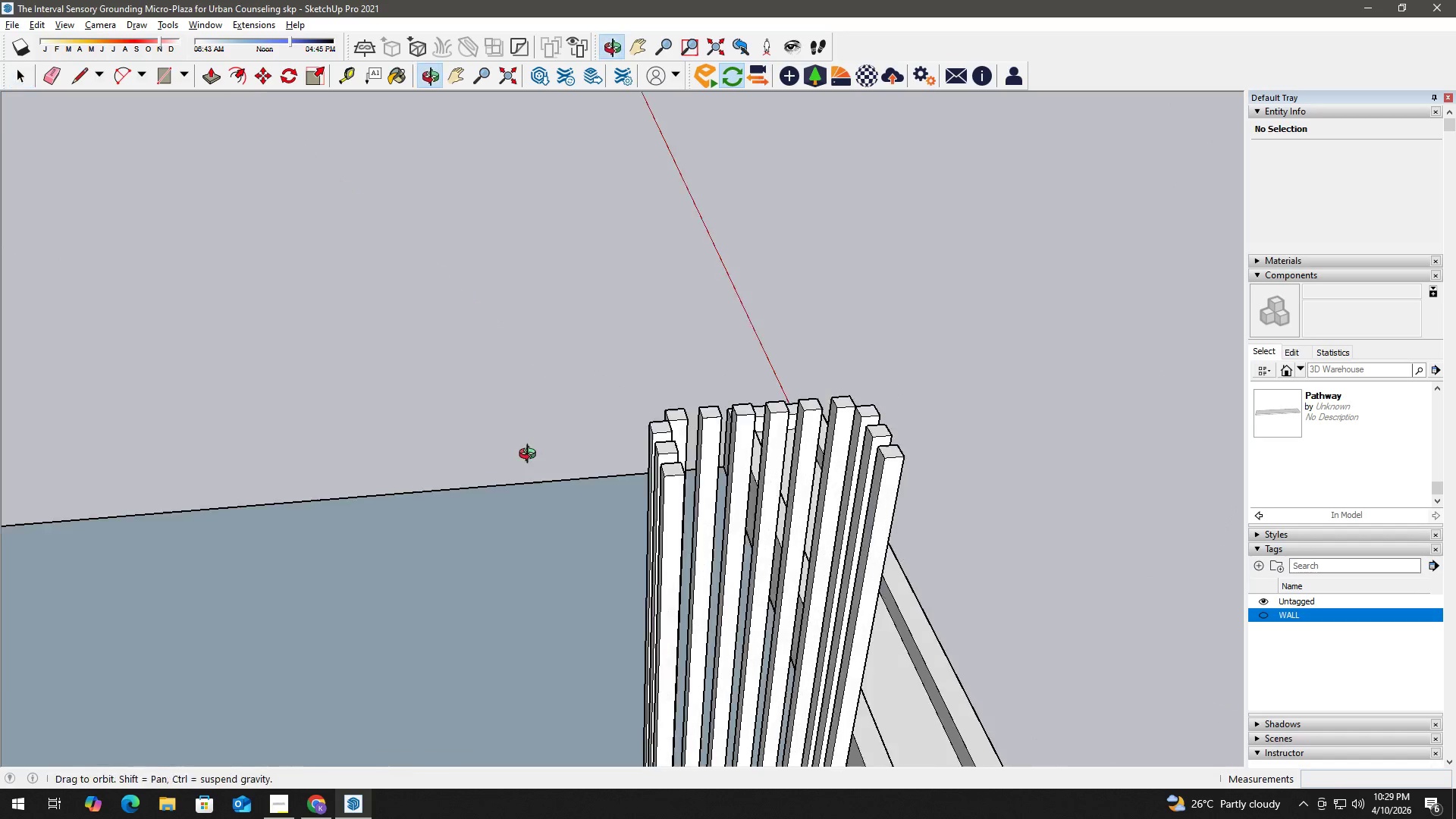 
key(H)
 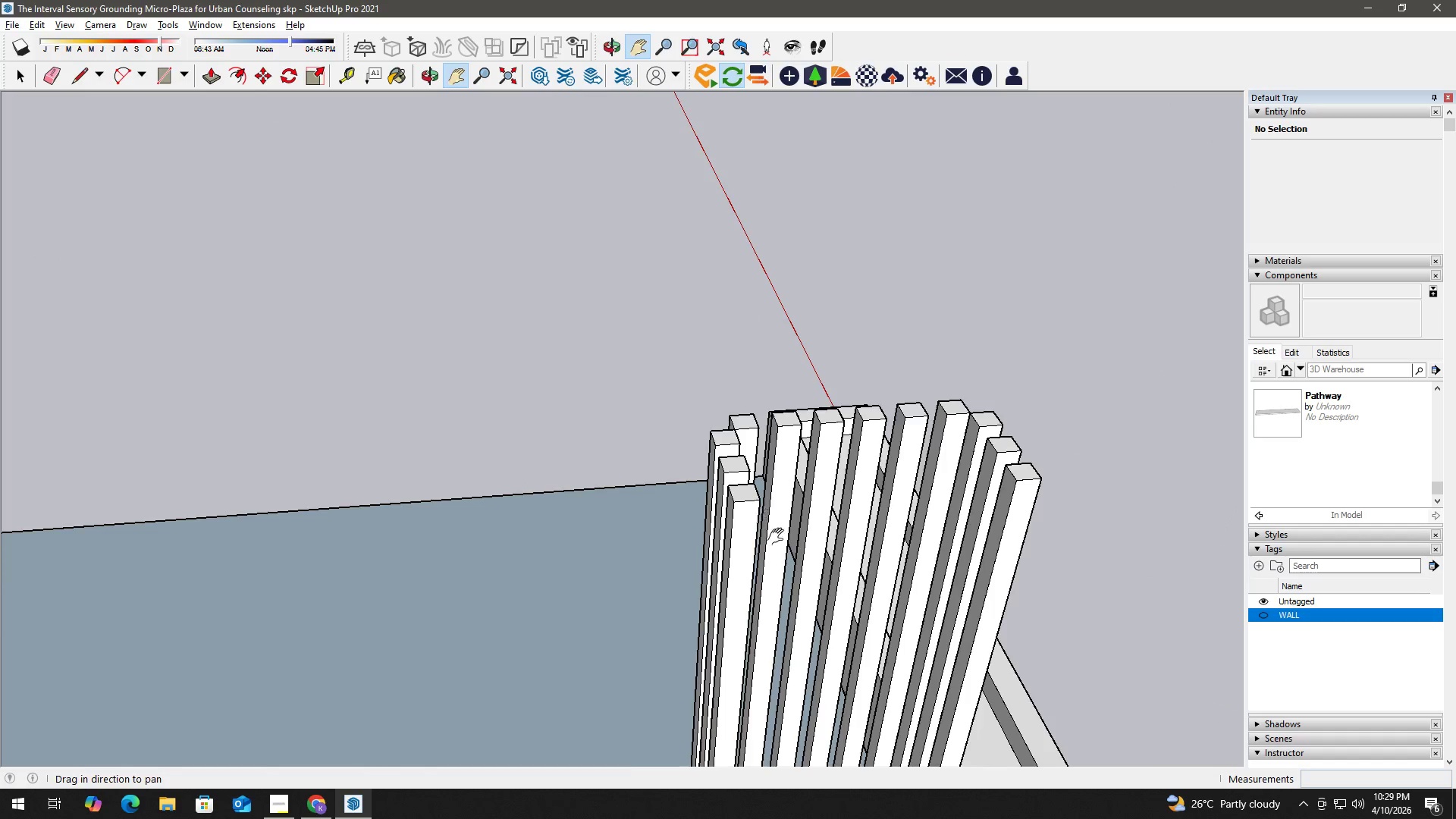 
left_click_drag(start_coordinate=[784, 540], to_coordinate=[547, 278])
 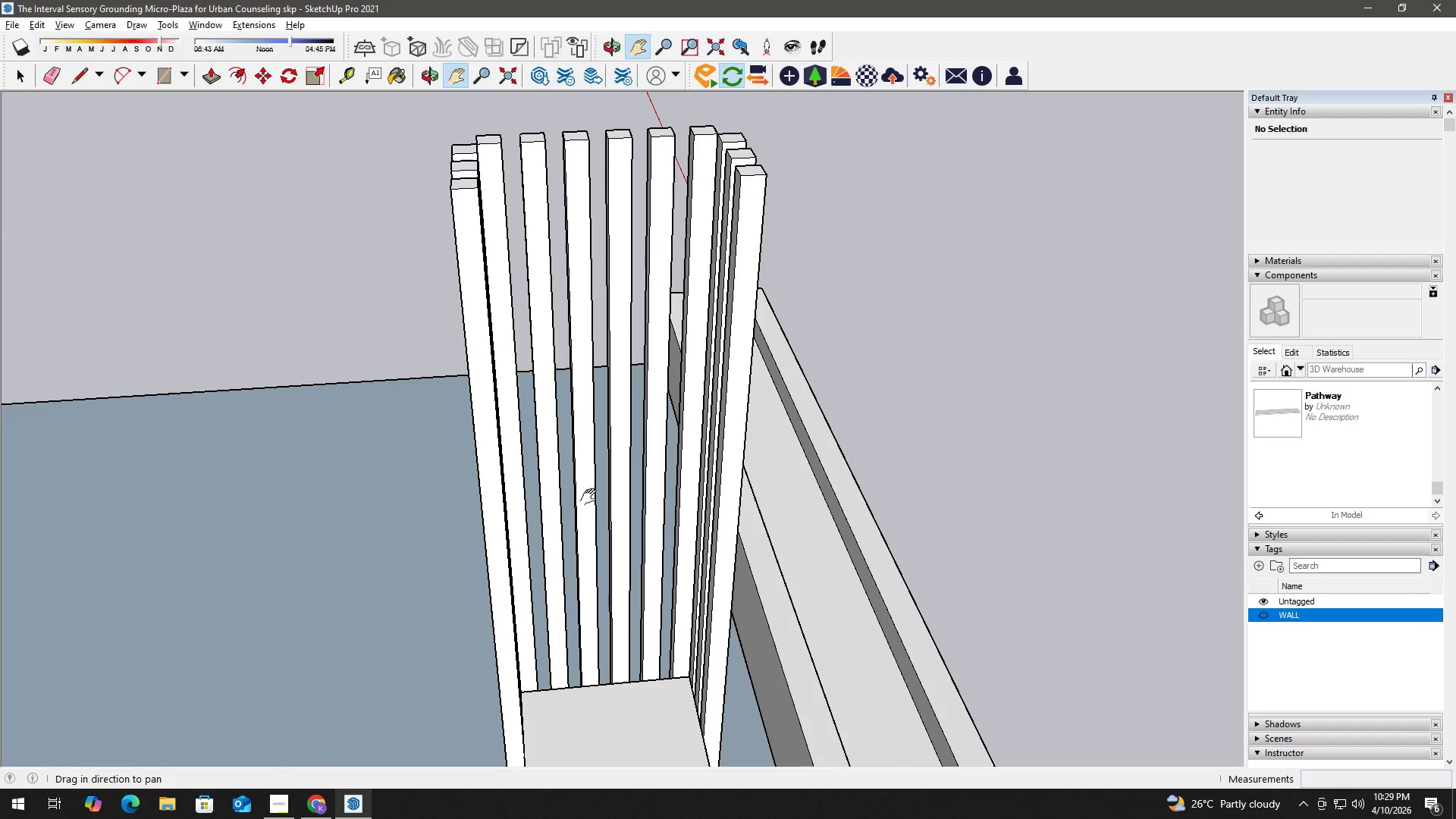 
scroll: coordinate [807, 501], scroll_direction: none, amount: 0.0
 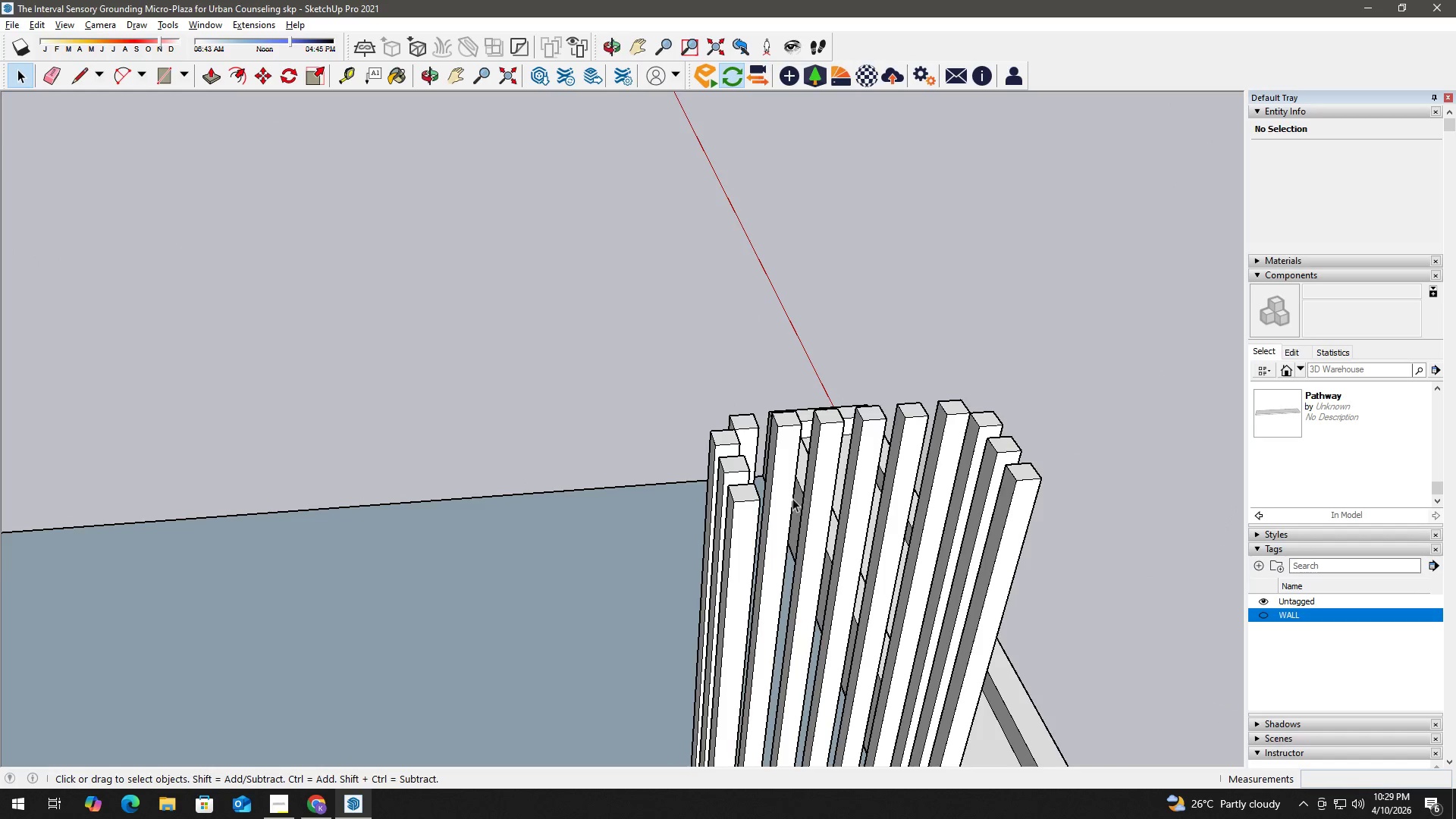 
key(H)
 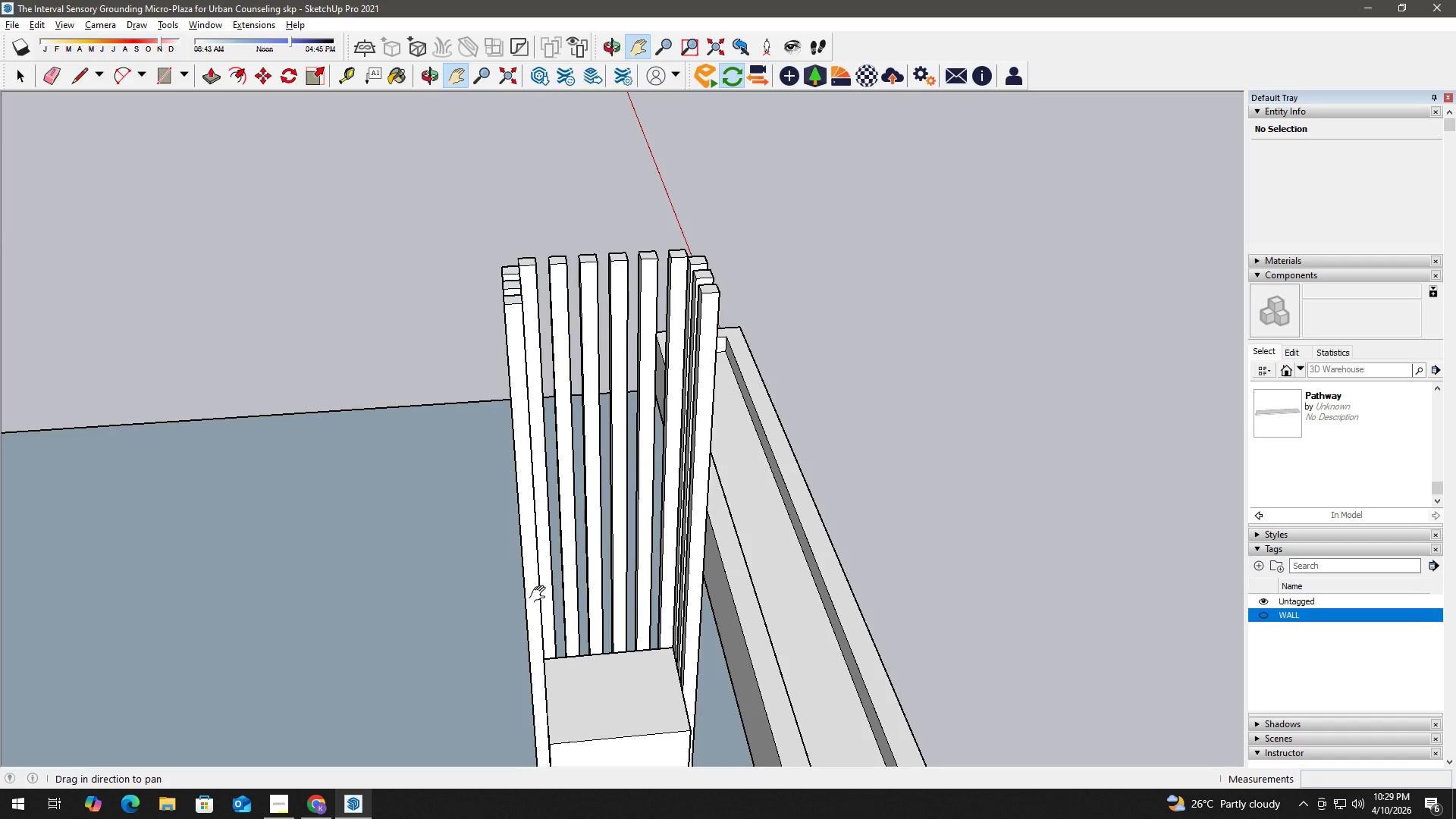 
left_click_drag(start_coordinate=[544, 593], to_coordinate=[711, 352])
 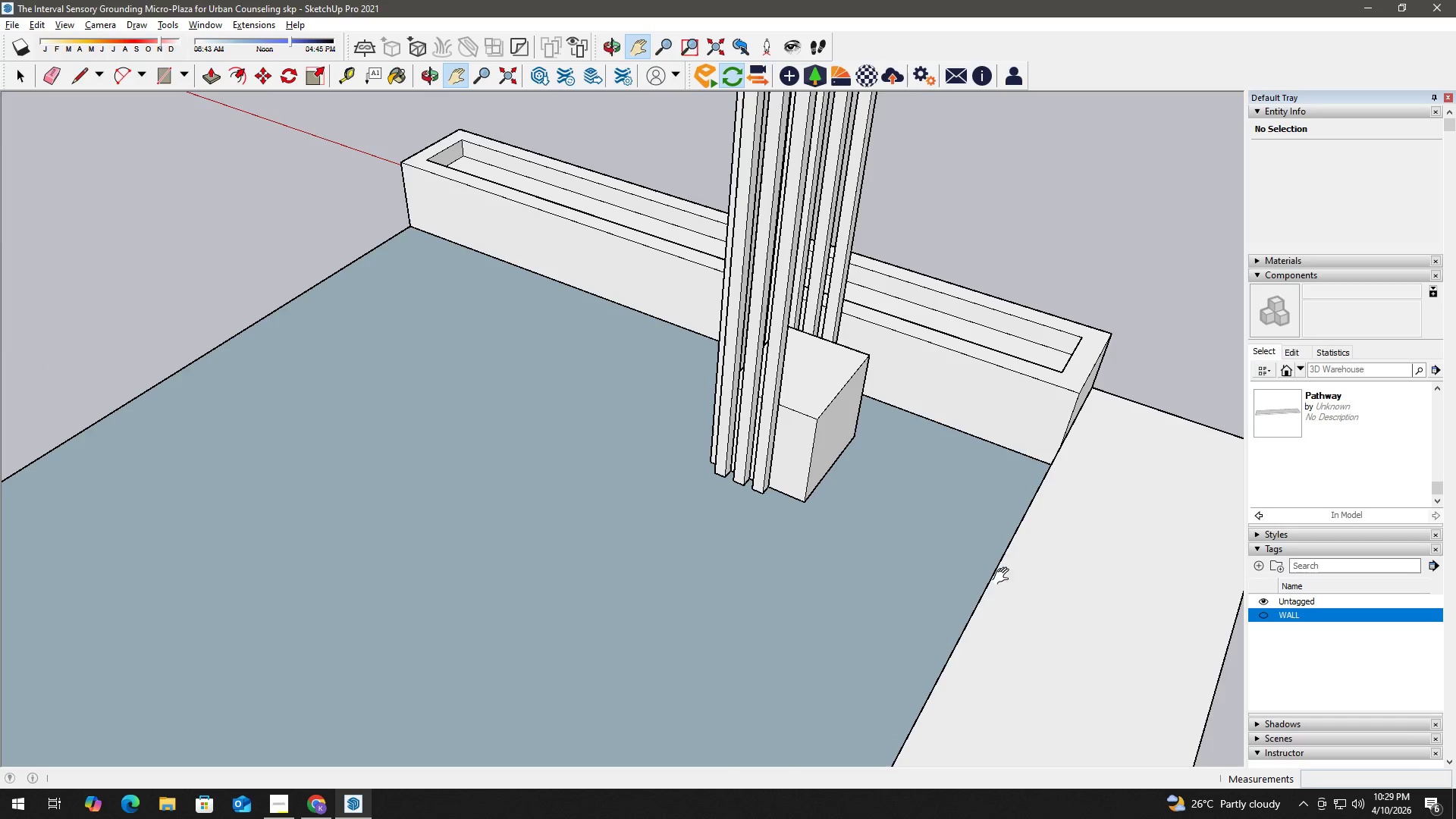 
scroll: coordinate [618, 553], scroll_direction: down, amount: 3.0
 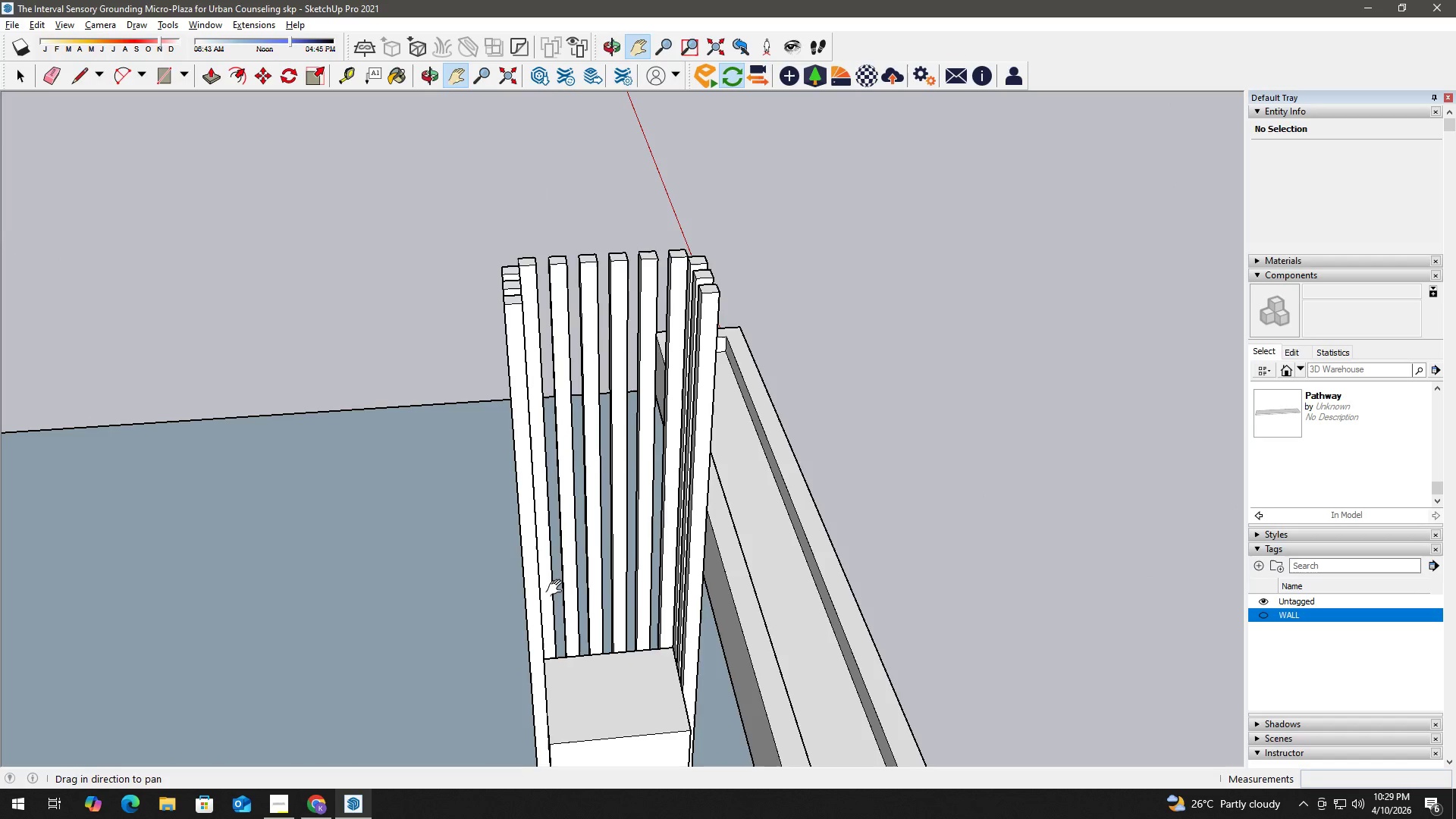 
key(T)
 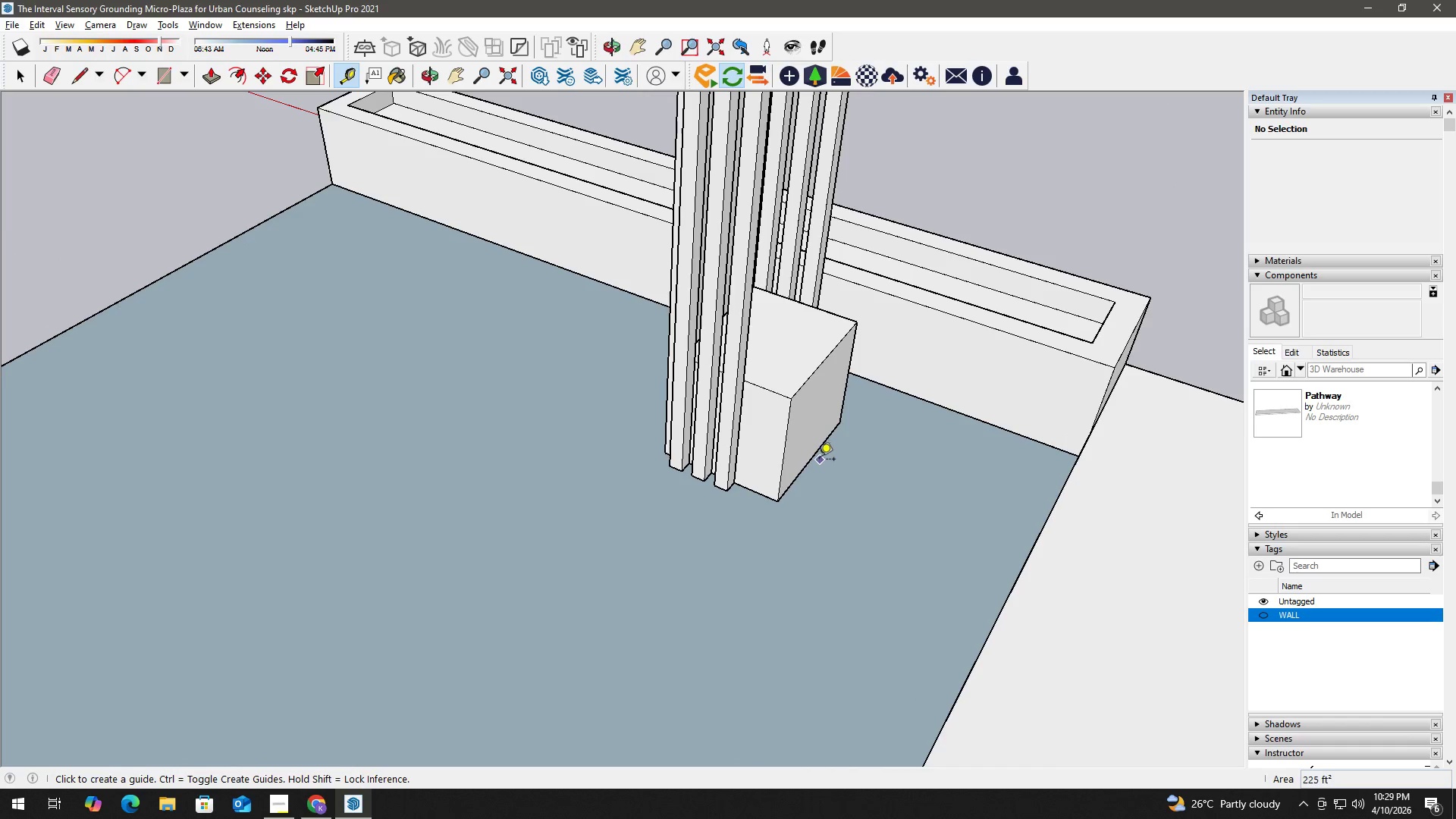 
scroll: coordinate [914, 497], scroll_direction: up, amount: 2.0
 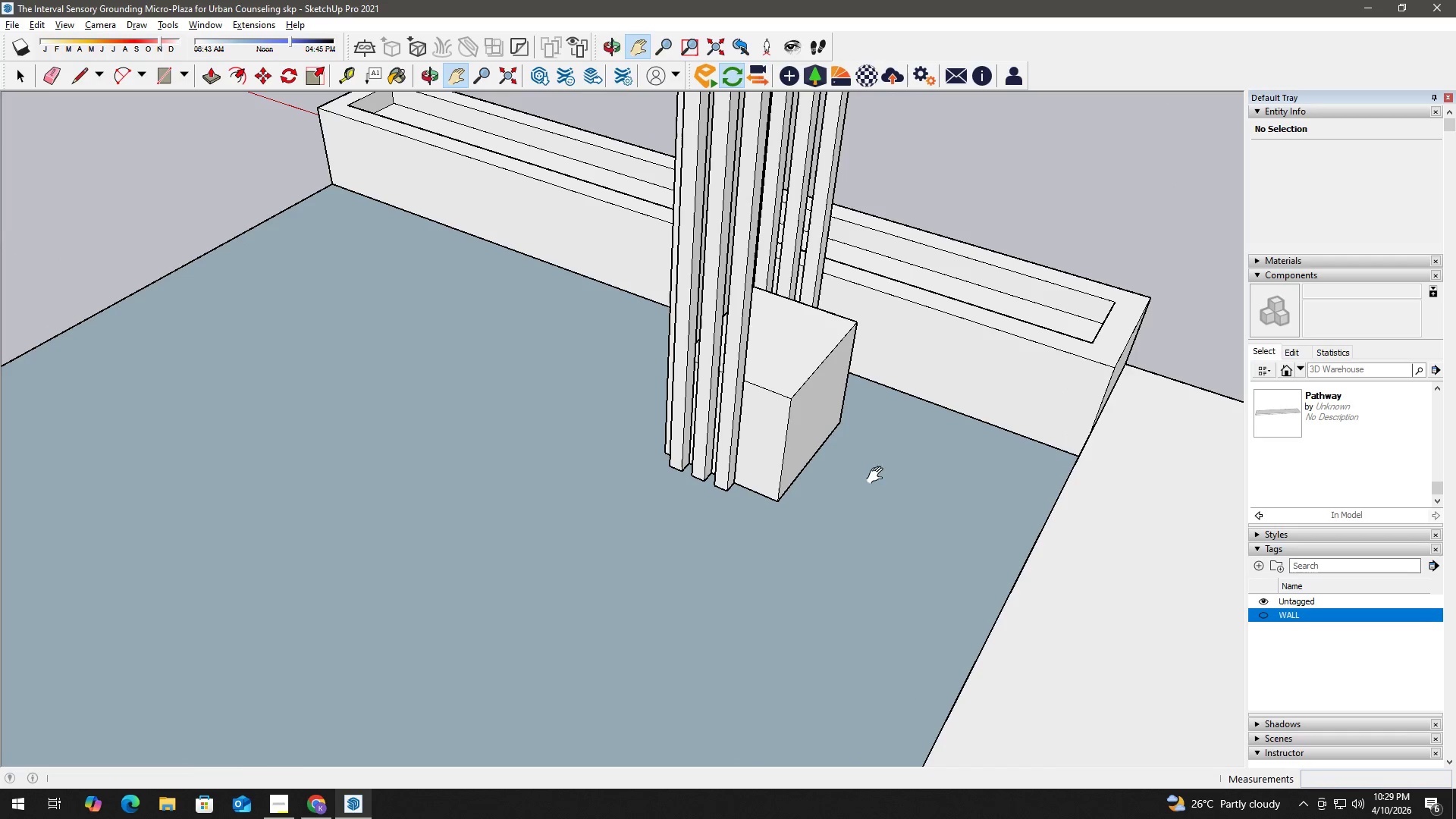 
left_click_drag(start_coordinate=[816, 455], to_coordinate=[820, 457])
 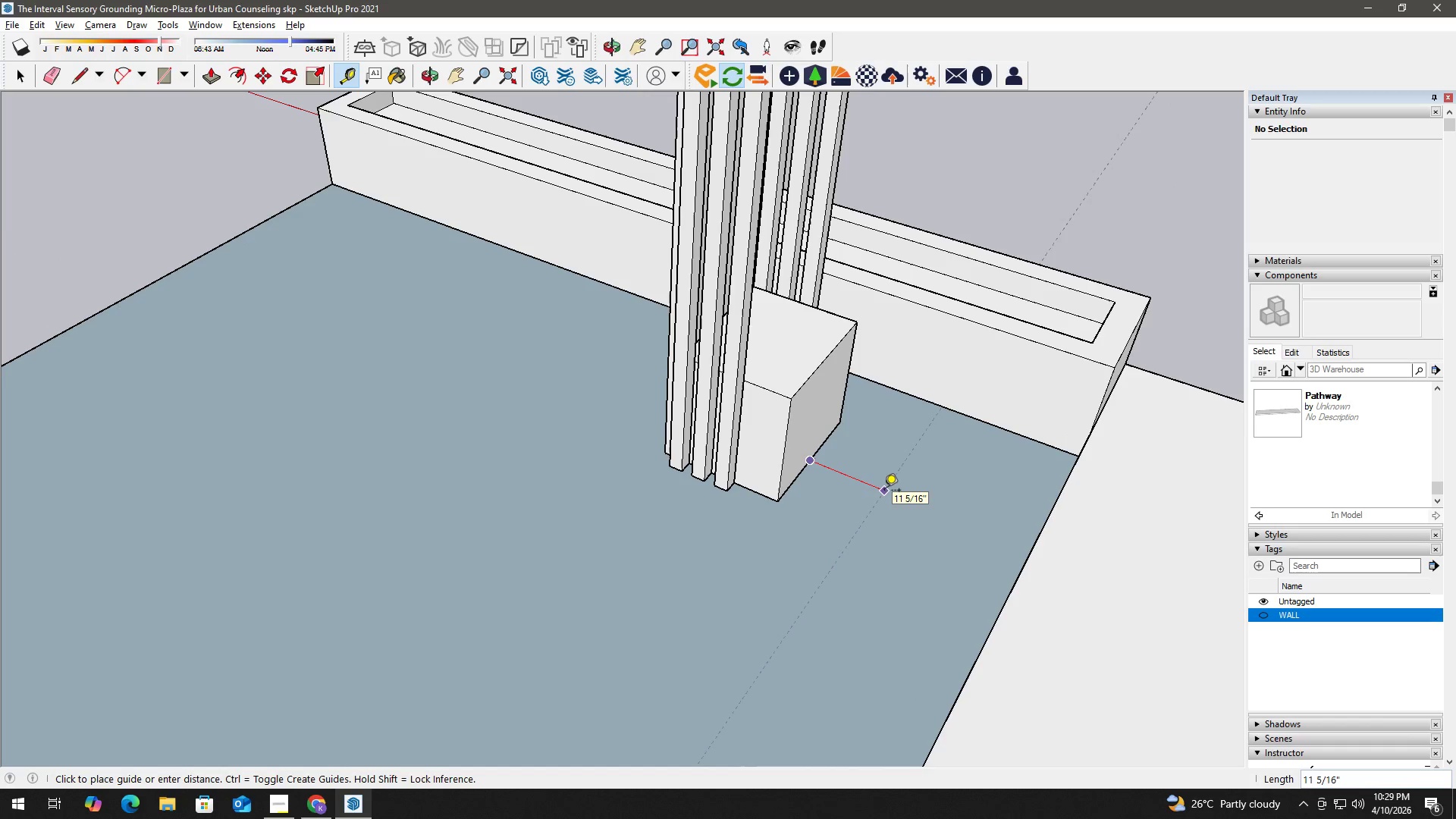 
key(Numpad2)
 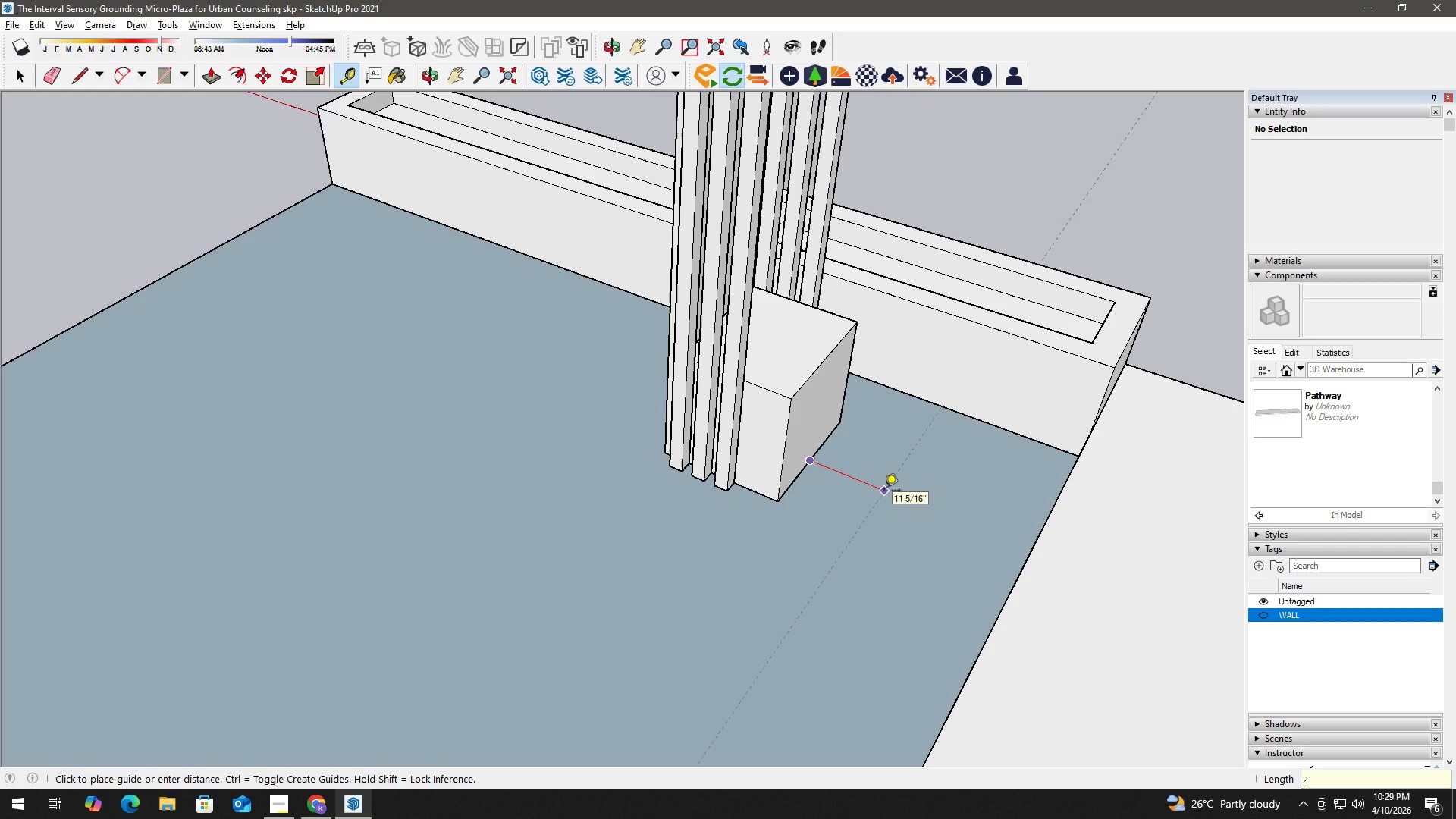 
key(Quote)
 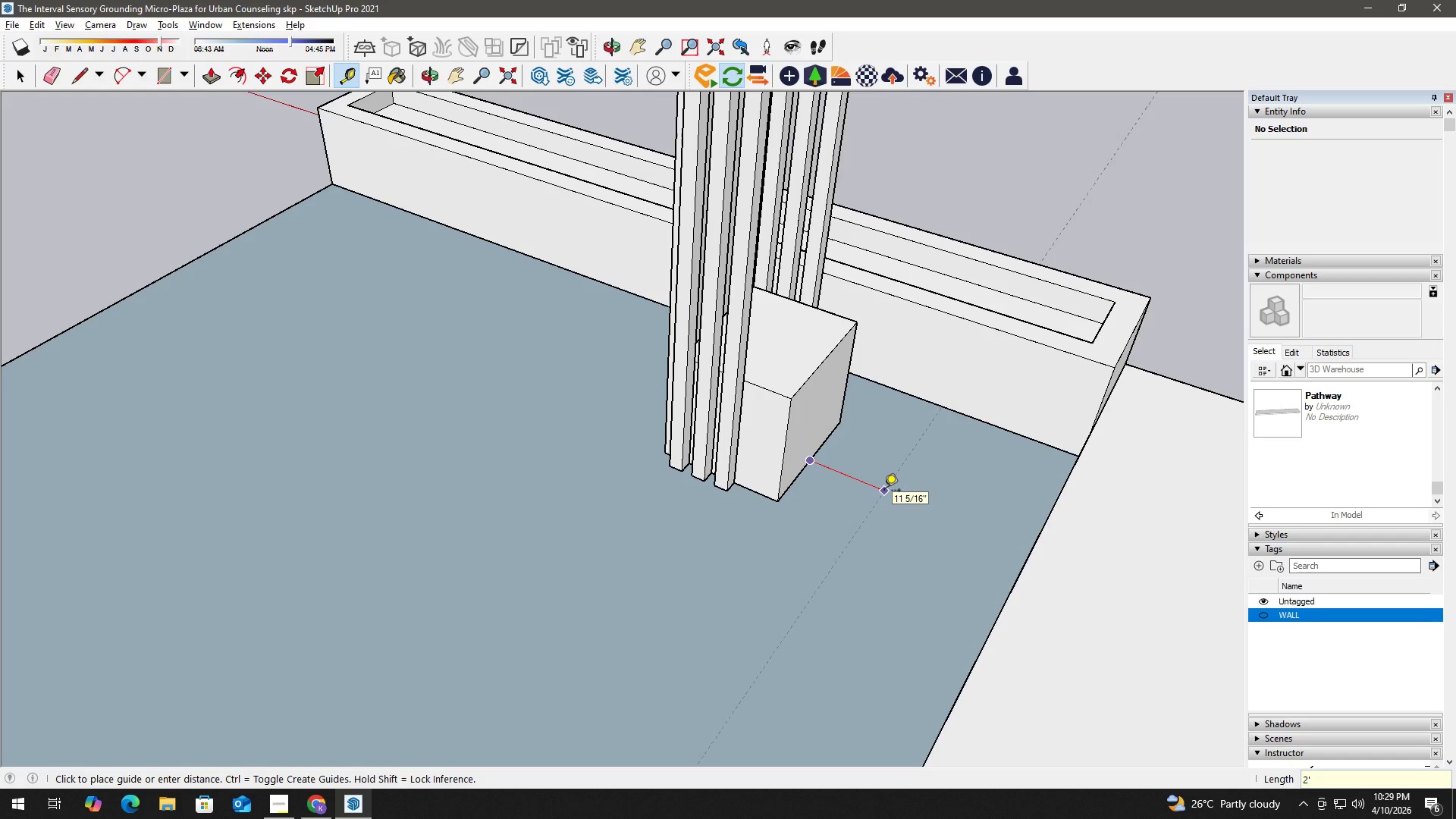 
key(Enter)
 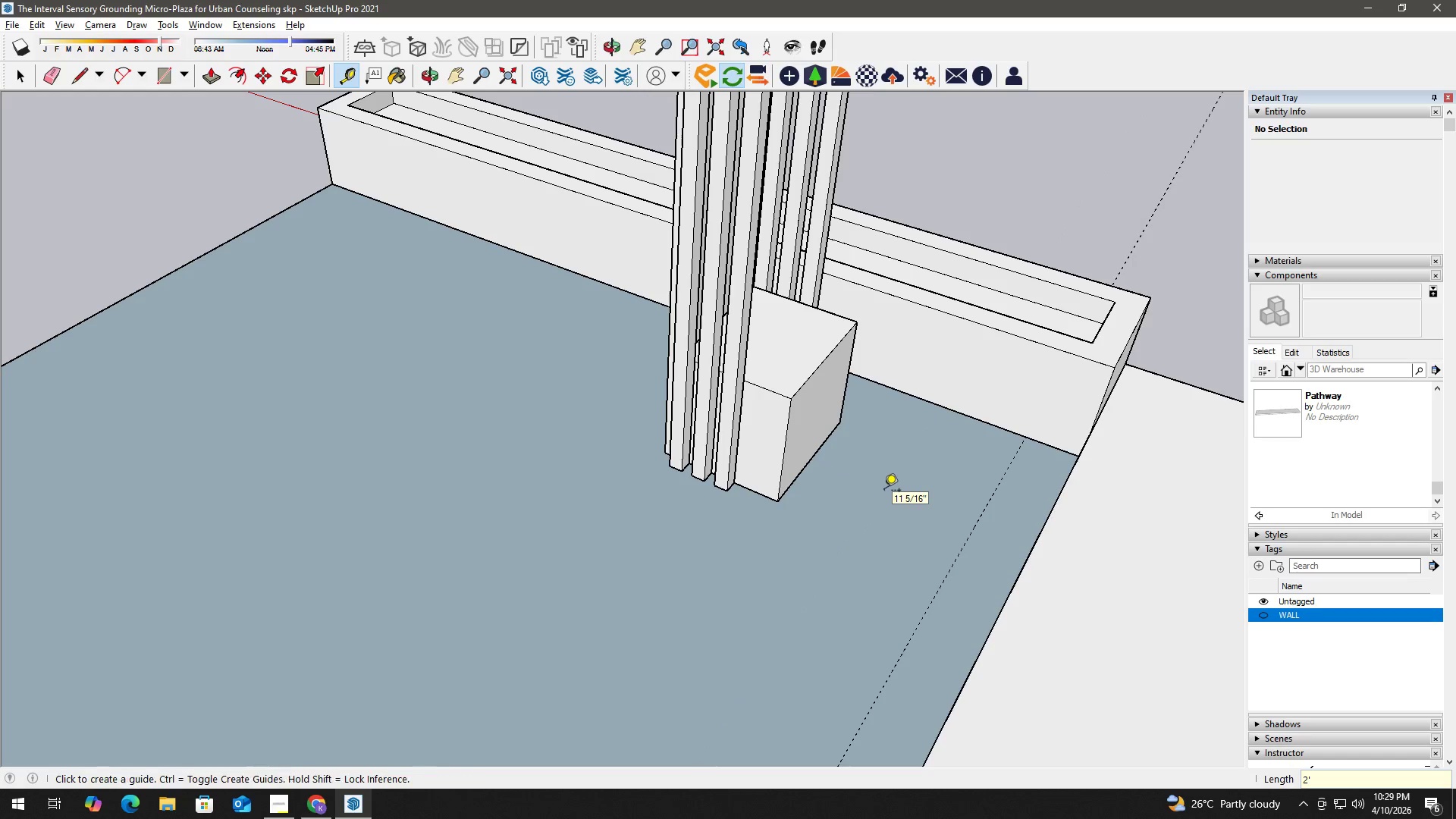 
key(Space)
 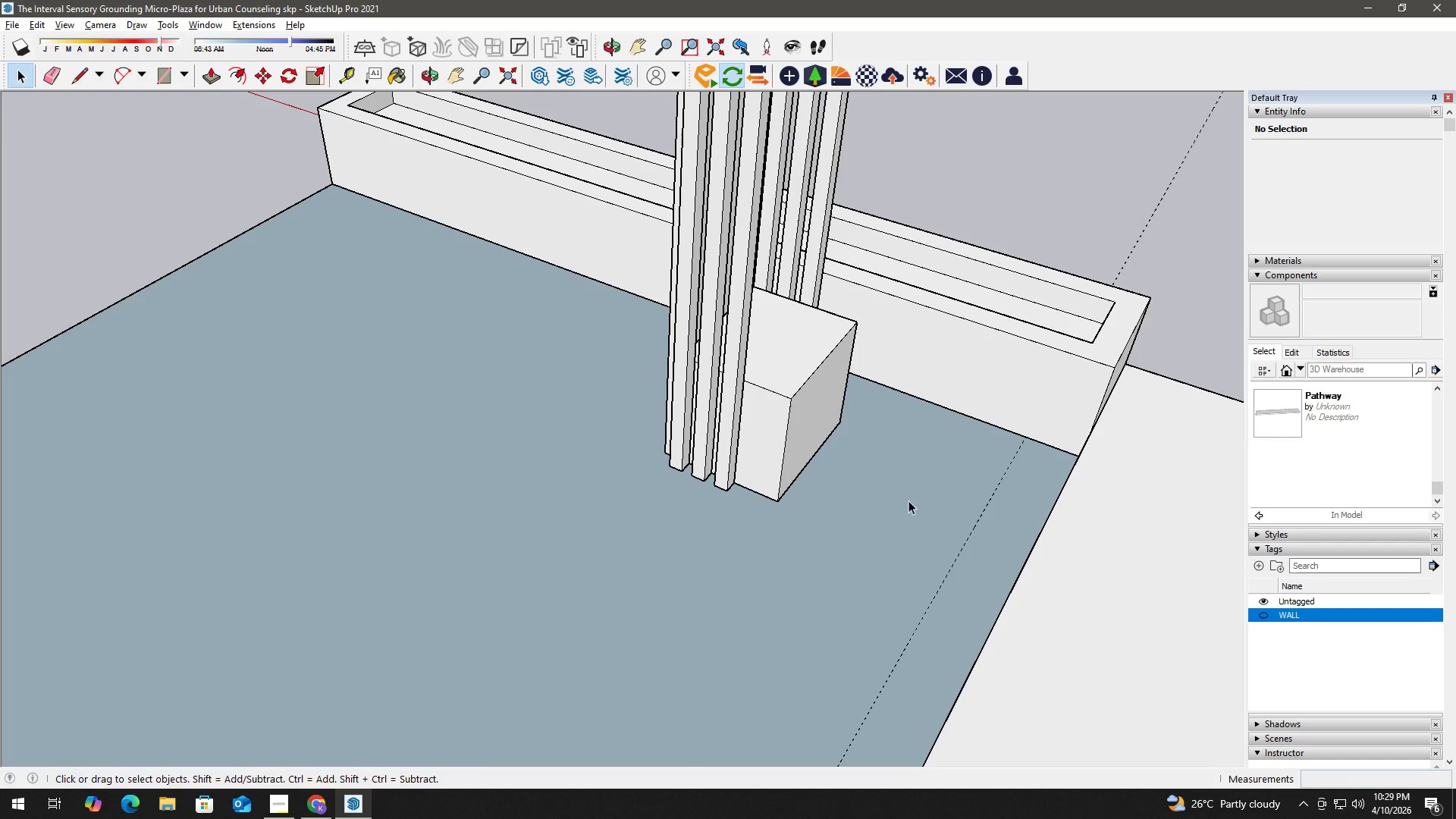 
key(H)
 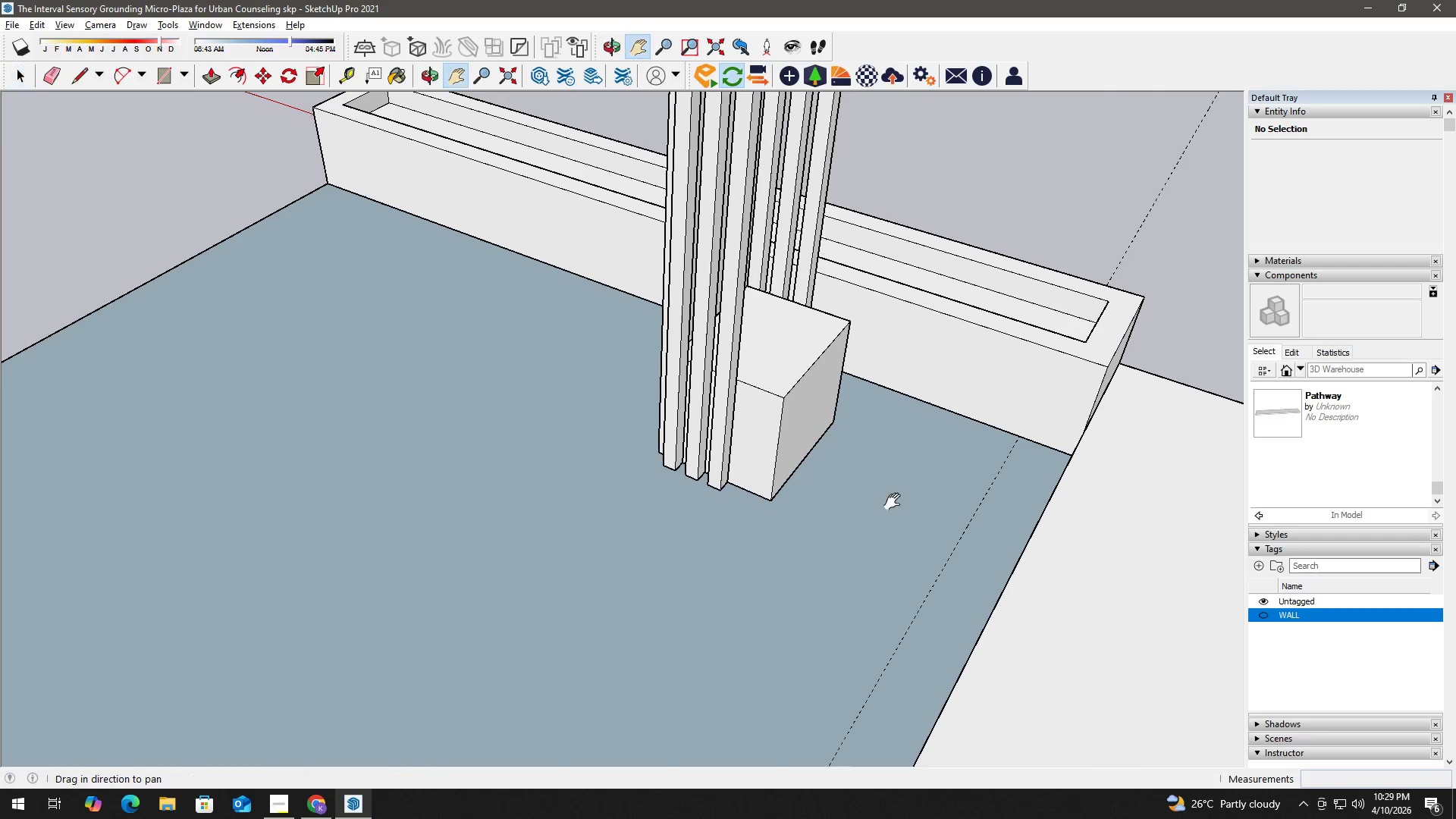 
left_click_drag(start_coordinate=[924, 506], to_coordinate=[649, 467])
 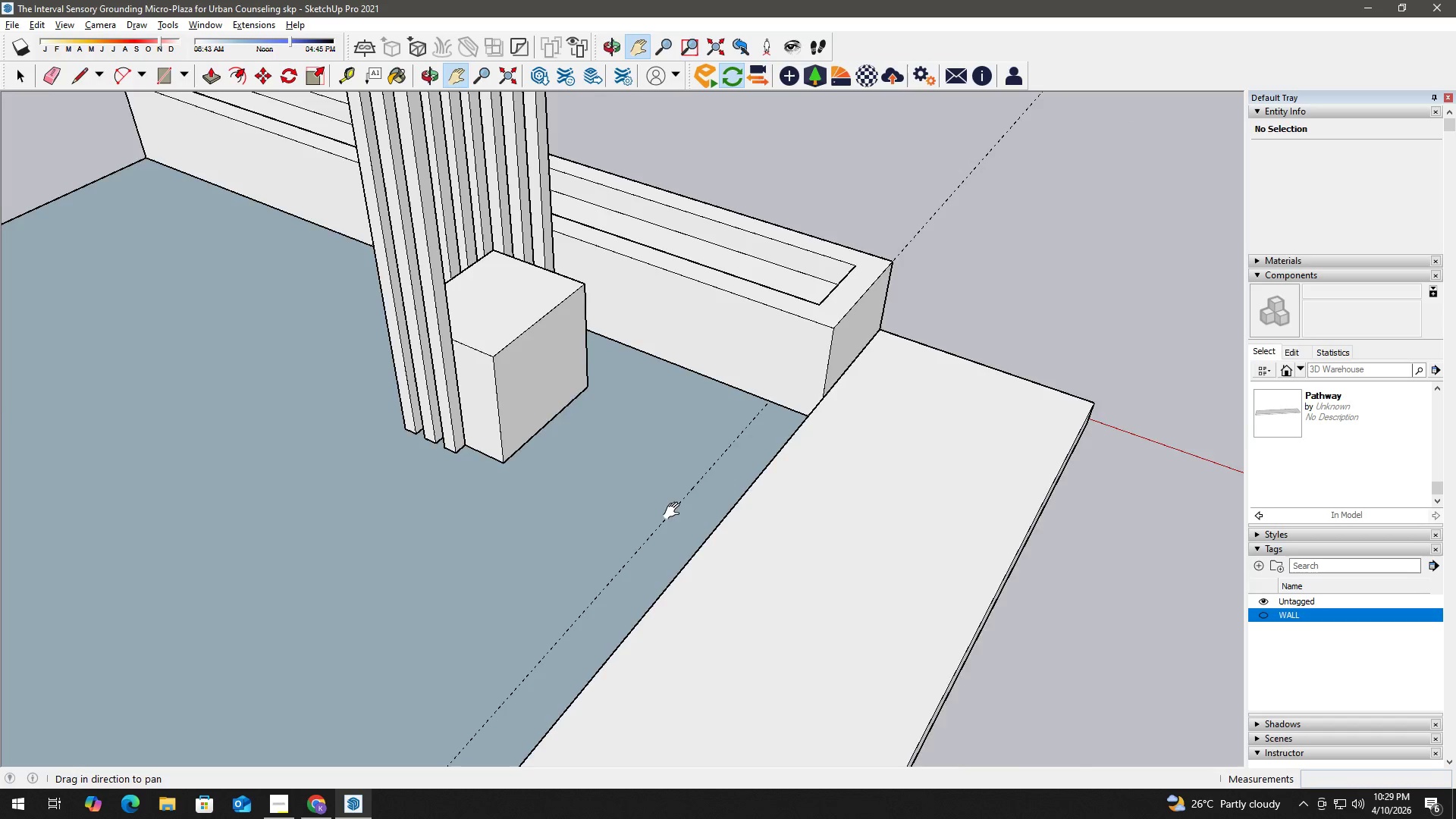 
scroll: coordinate [672, 524], scroll_direction: up, amount: 3.0
 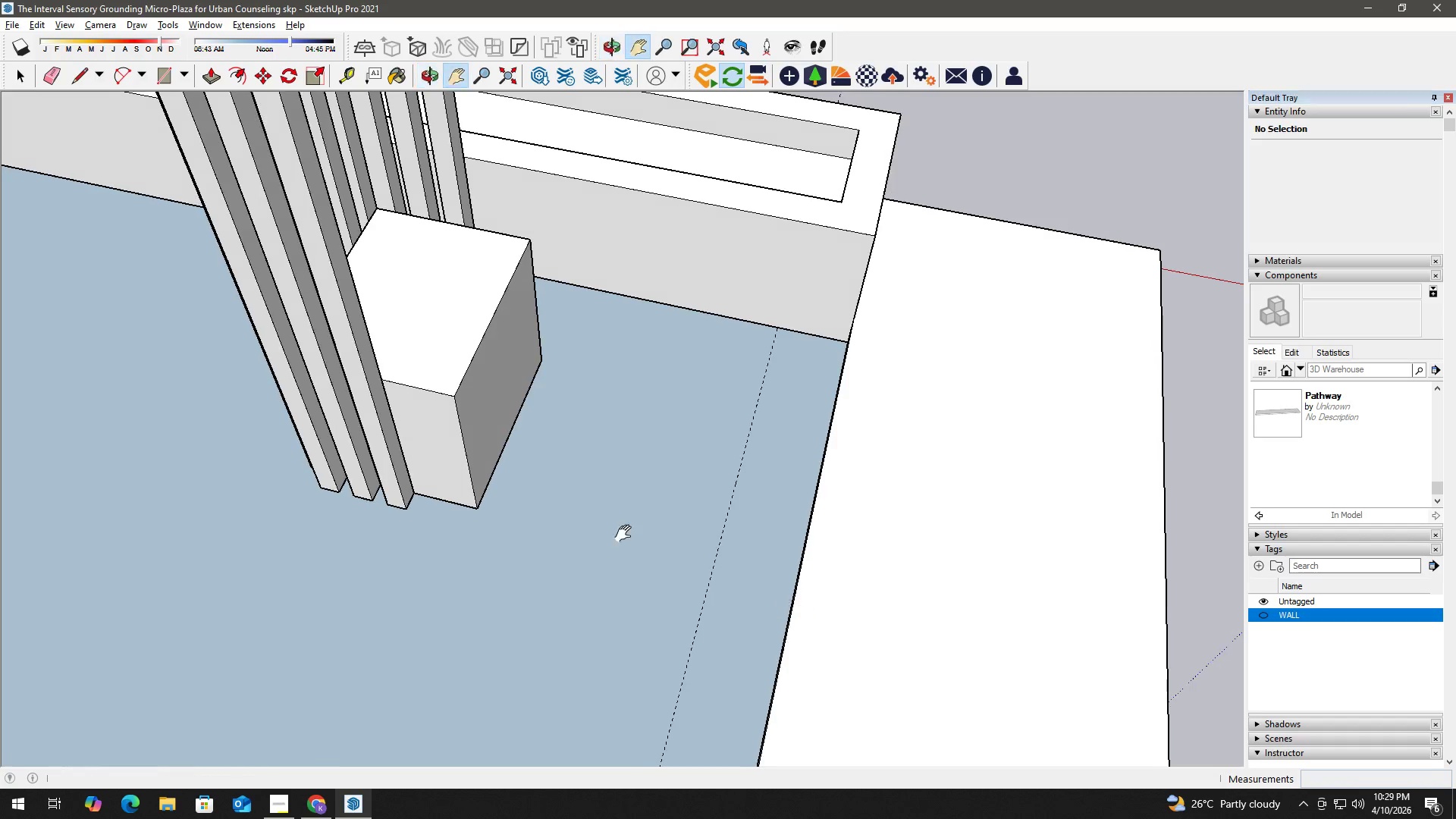 
scroll: coordinate [592, 522], scroll_direction: down, amount: 1.0
 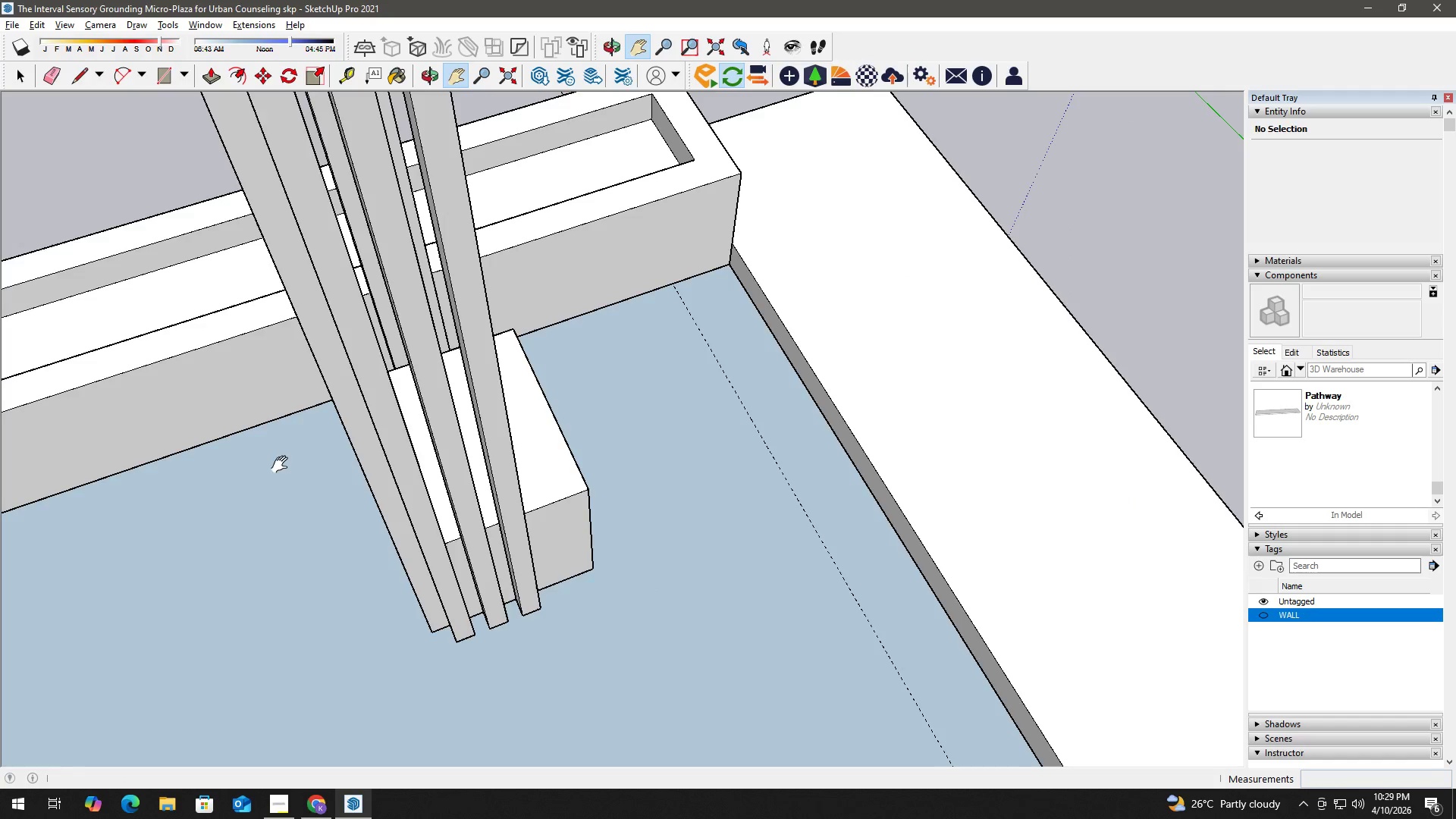 
key(Space)
 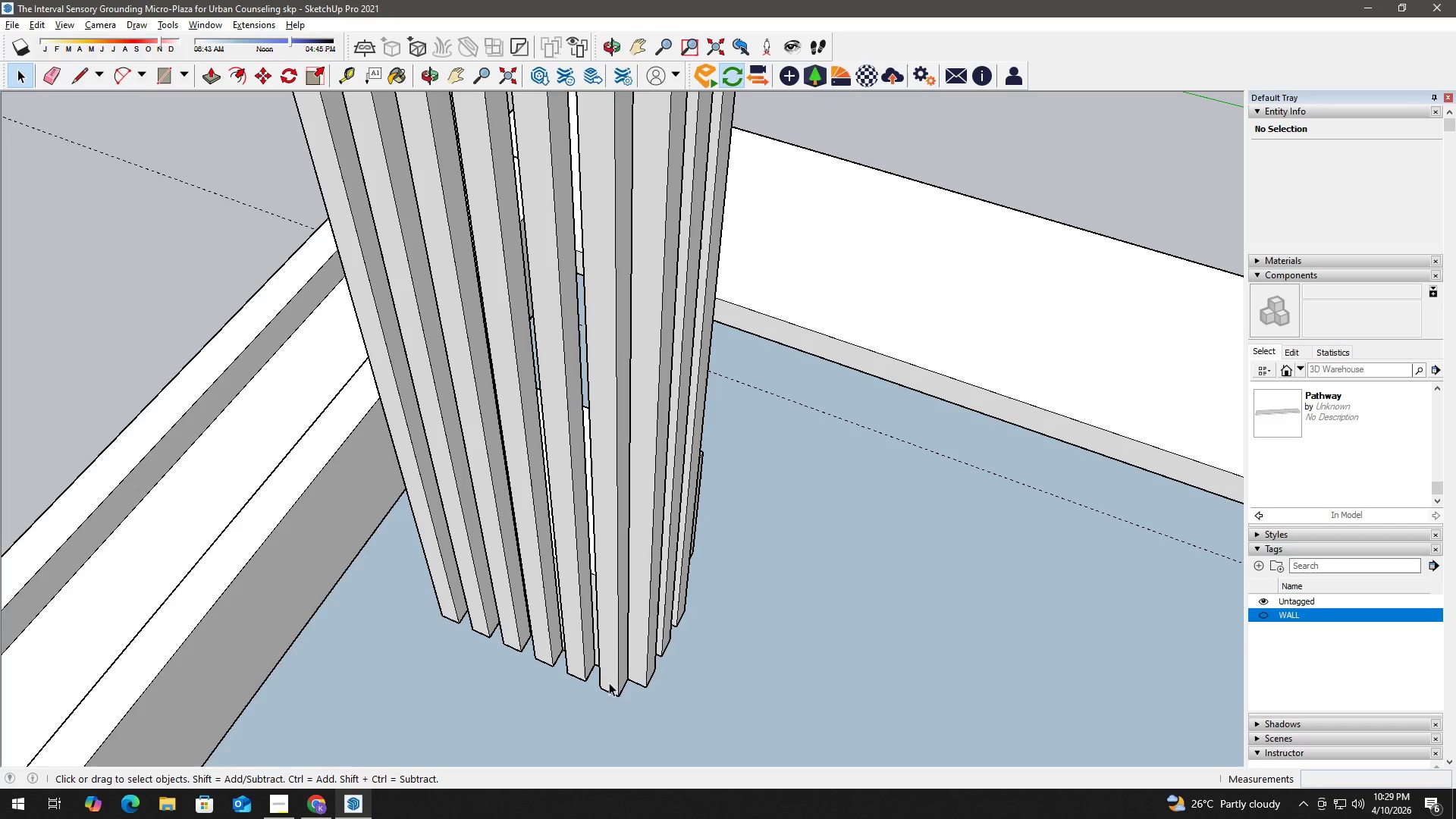 
left_click([613, 679])
 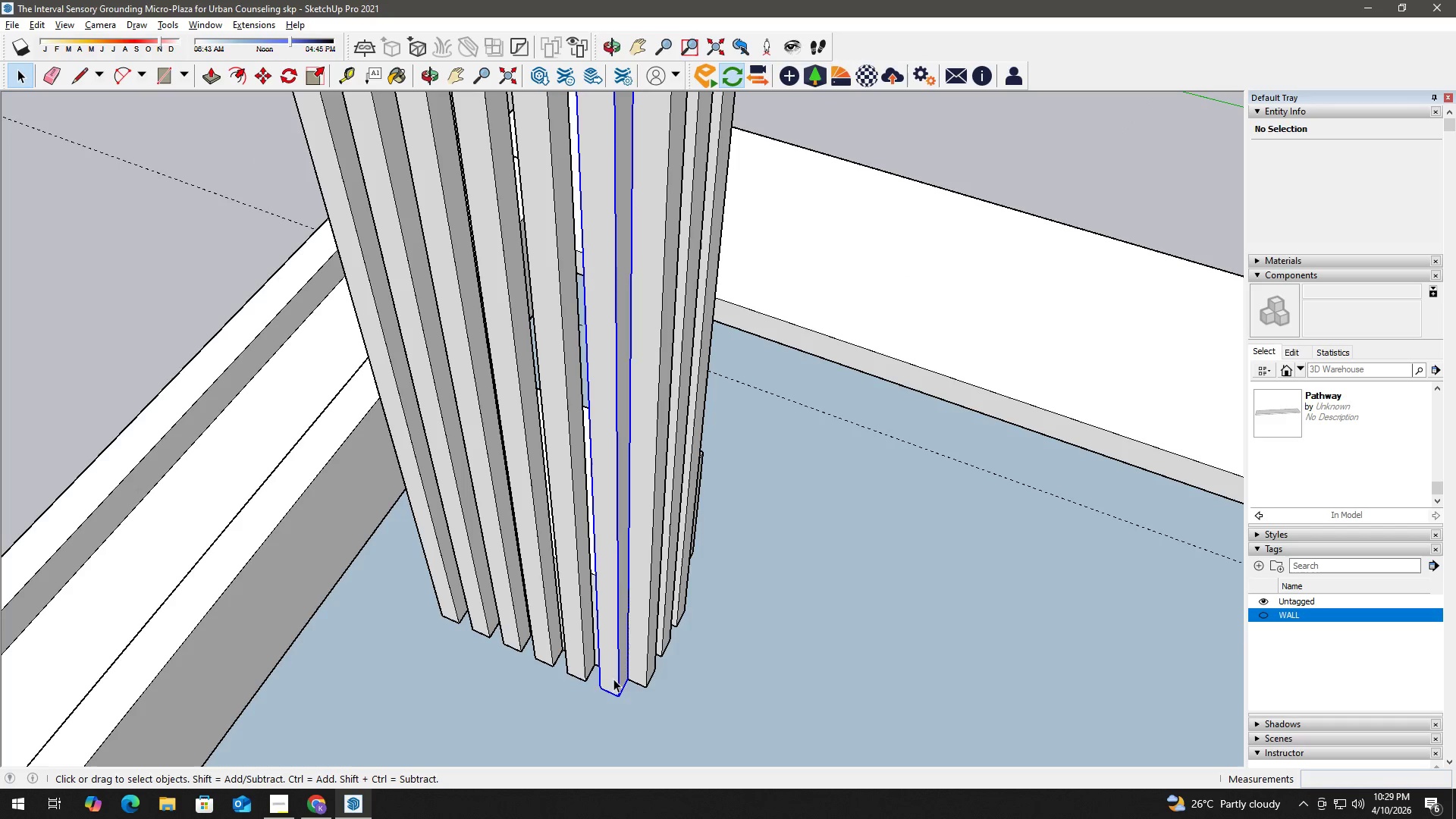 
hold_key(key=ControlLeft, duration=1.5)
double_click([577, 670])
 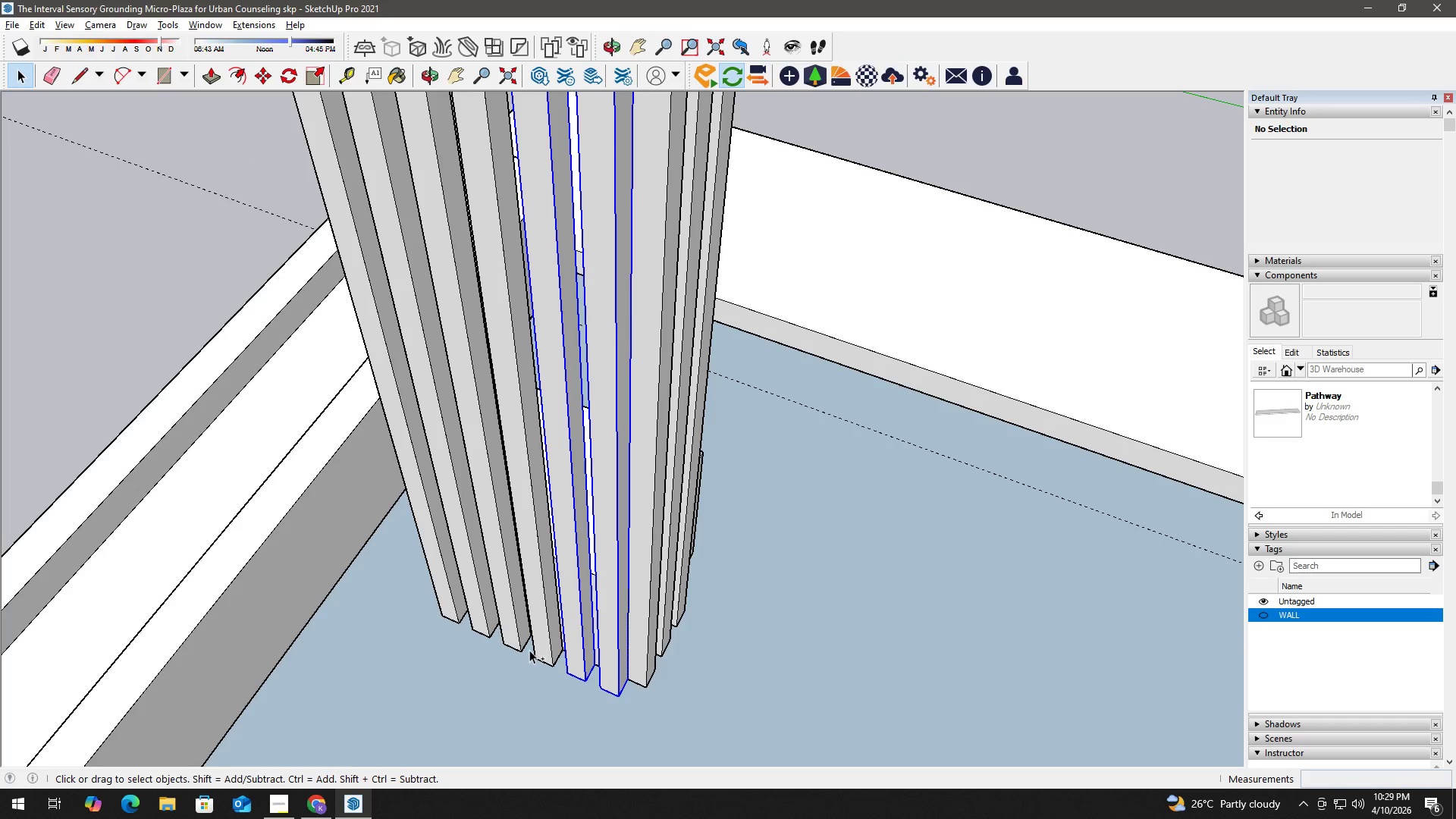 
left_click([538, 650])
 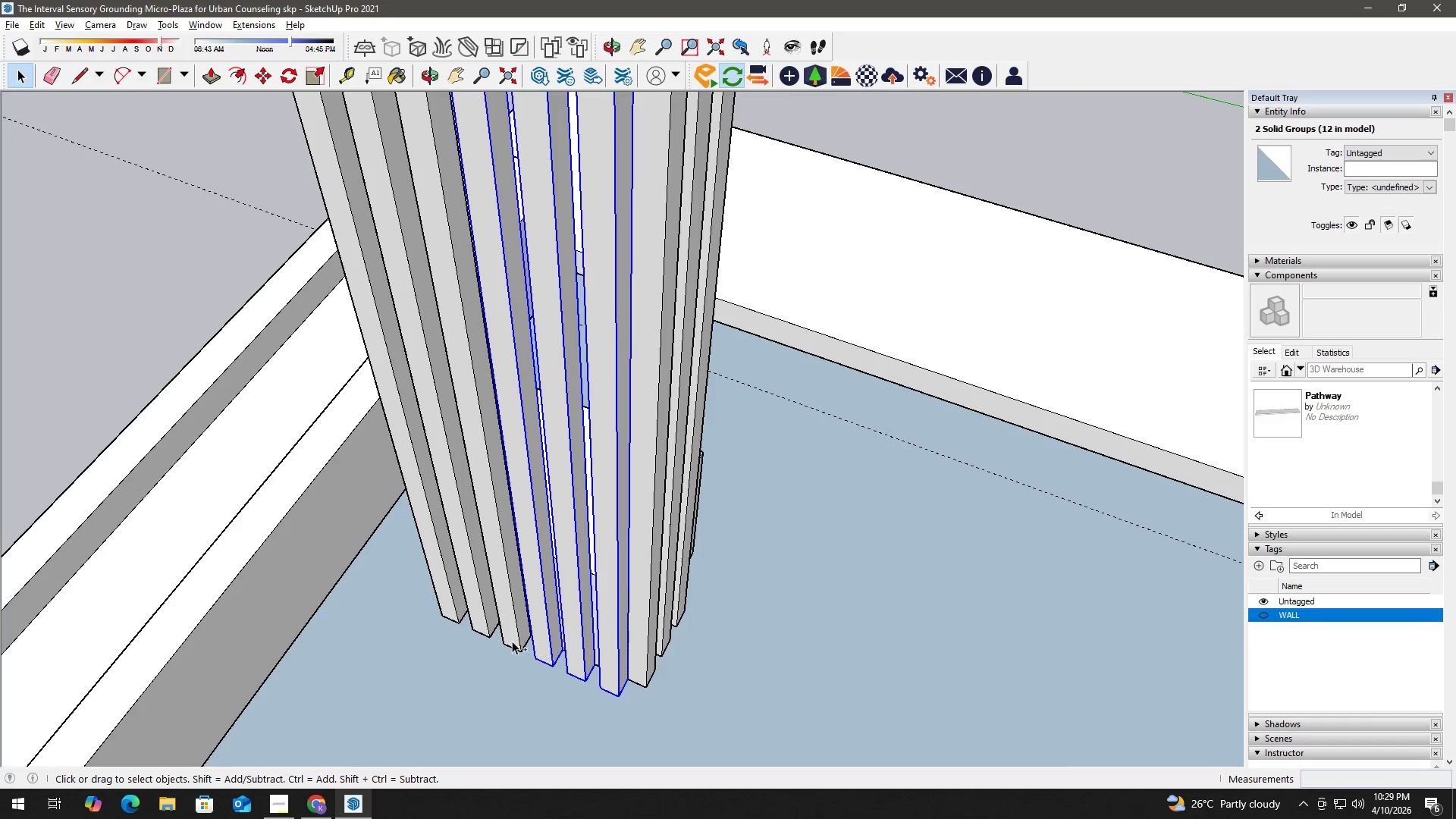 
double_click([511, 641])
 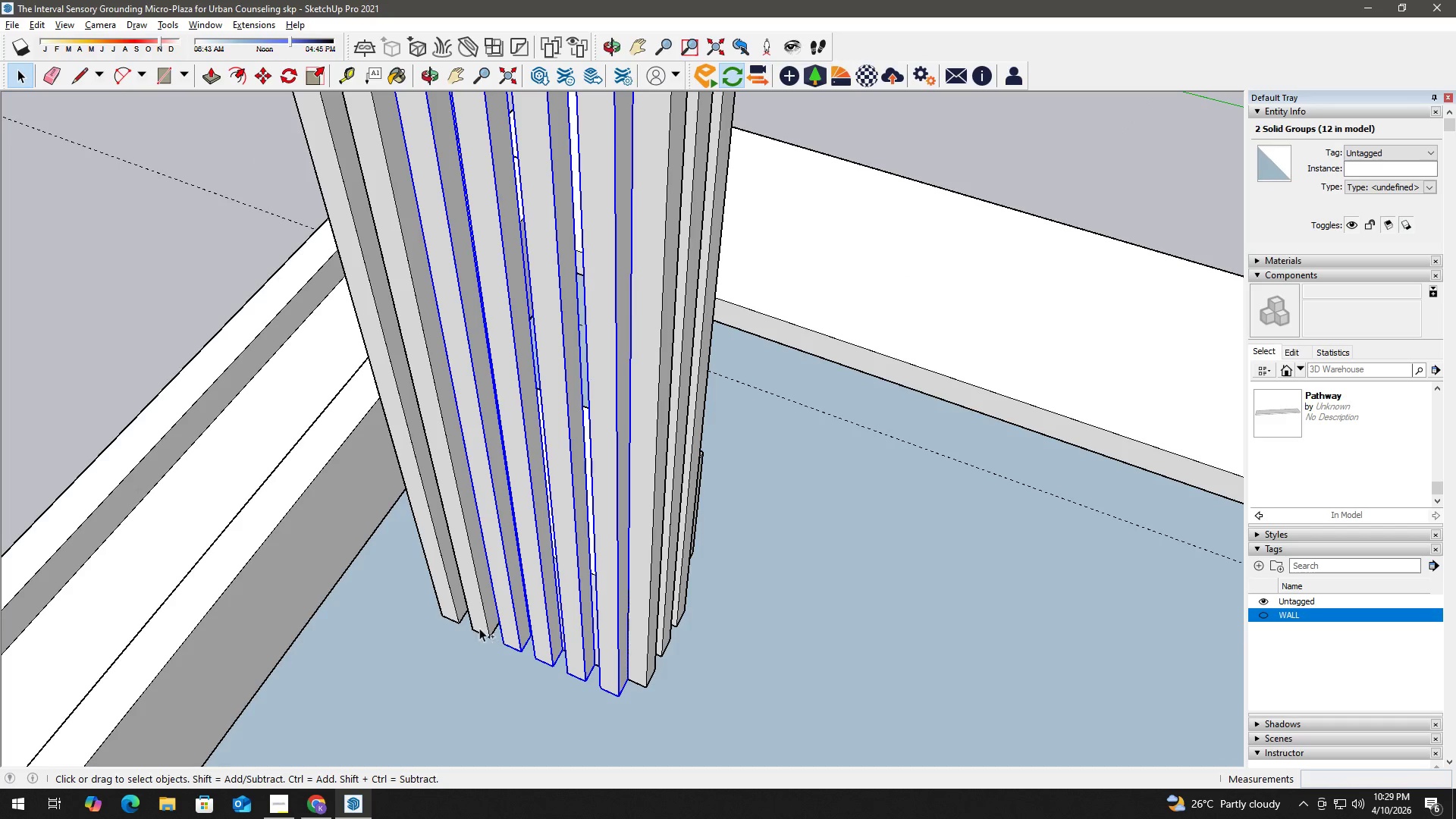 
hold_key(key=ControlLeft, duration=0.62)
triple_click([473, 624])
 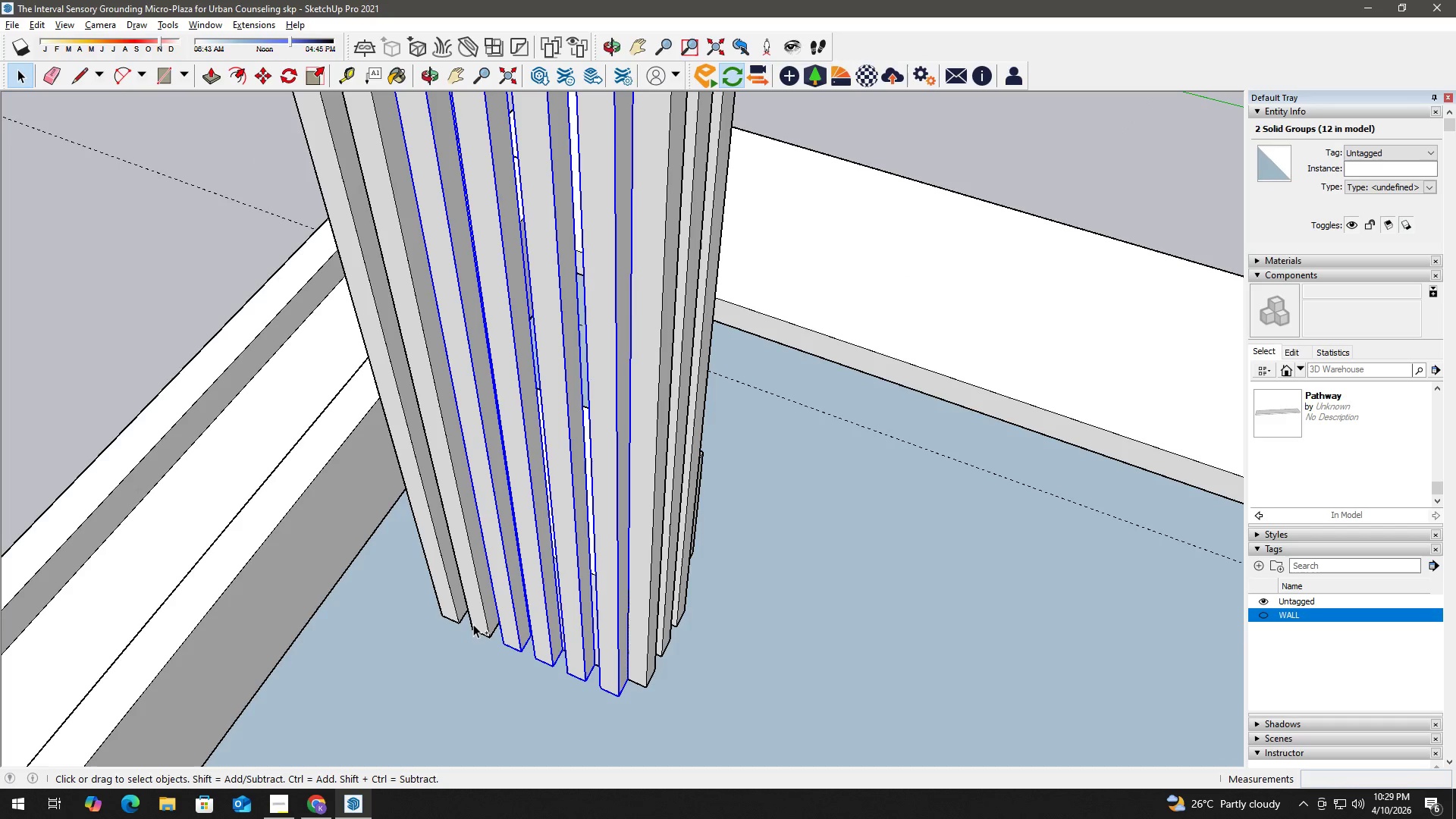 
triple_click([446, 605])
 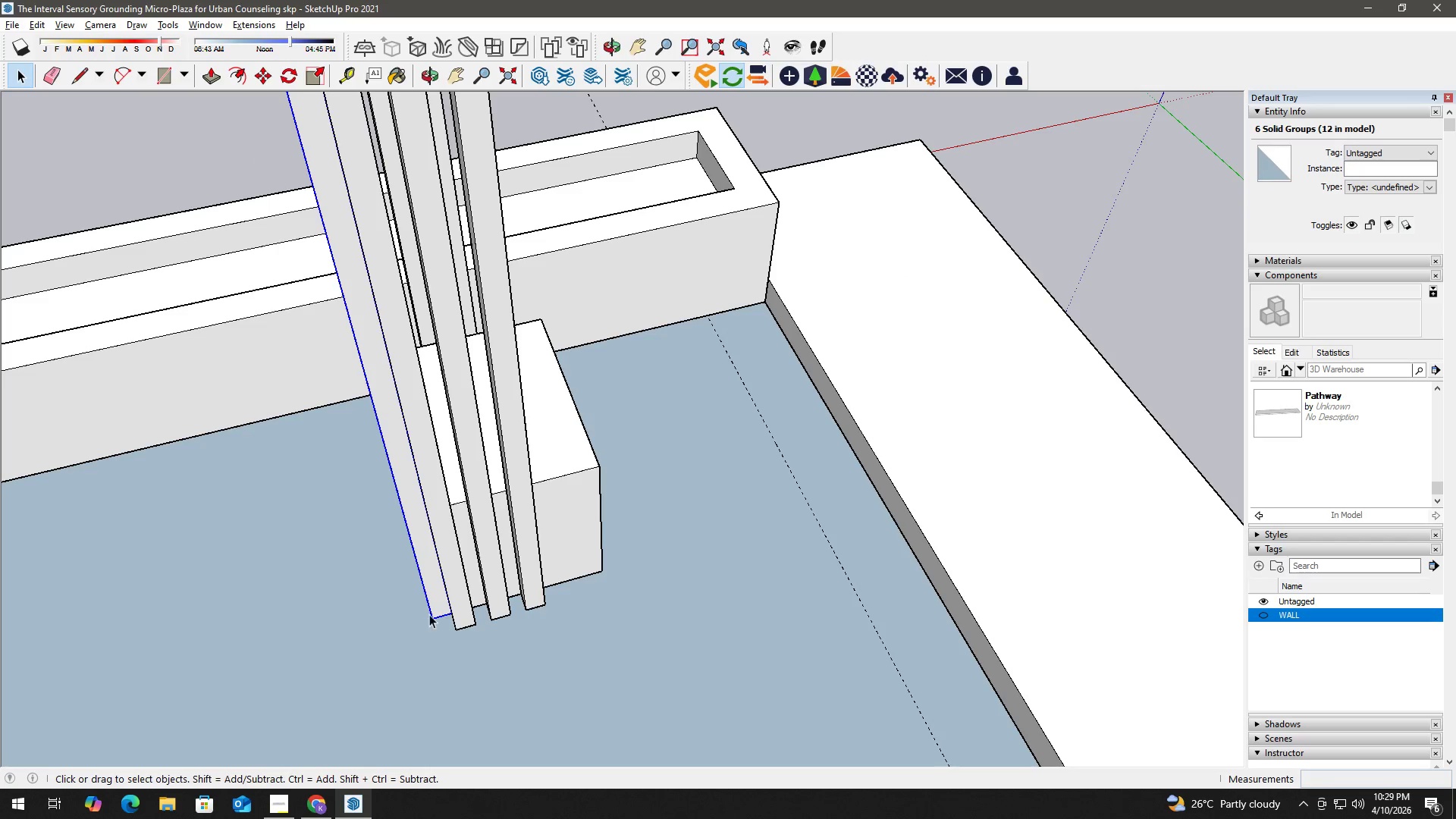 
key(M)
 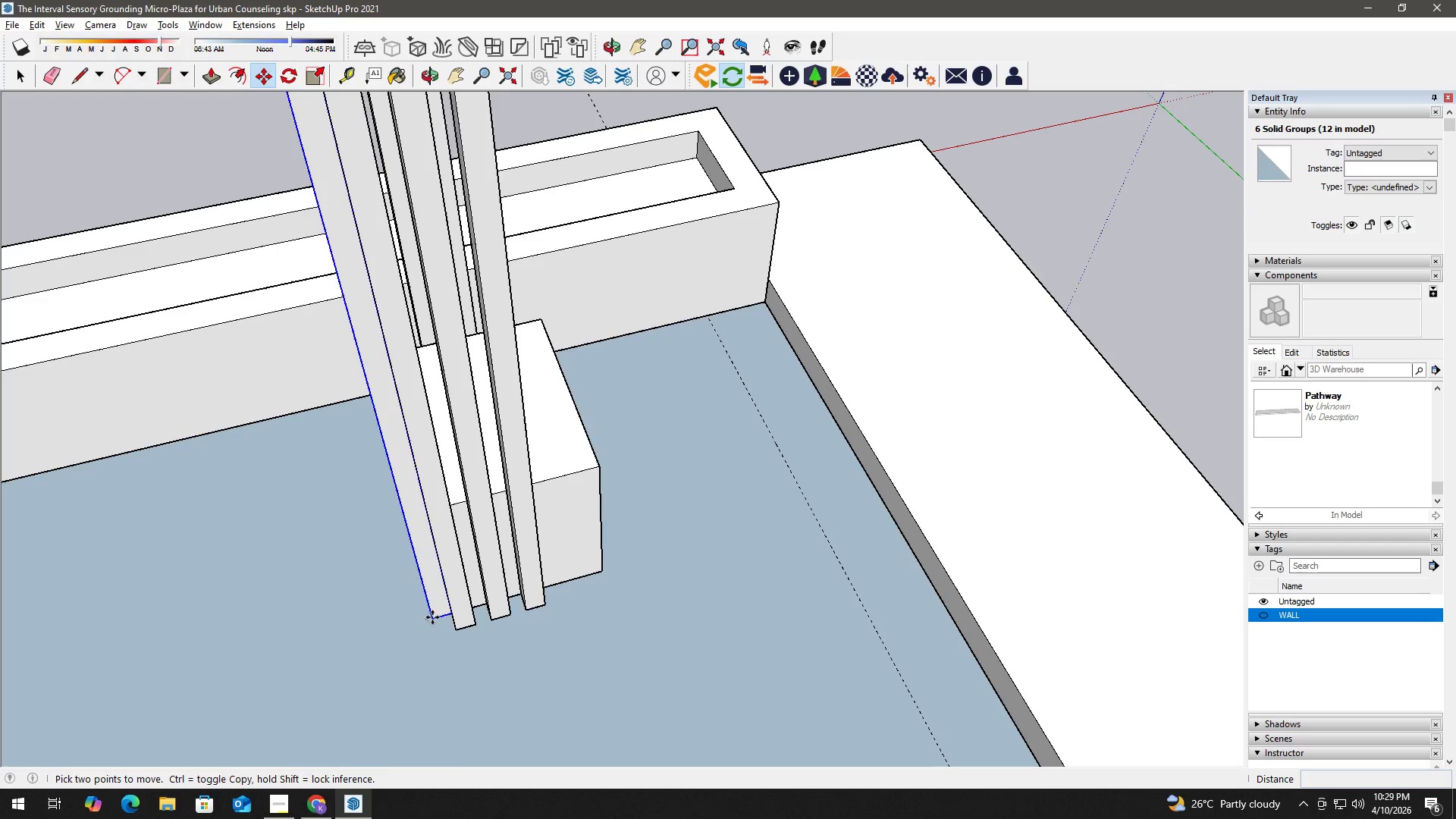 
key(Control+ControlLeft)
 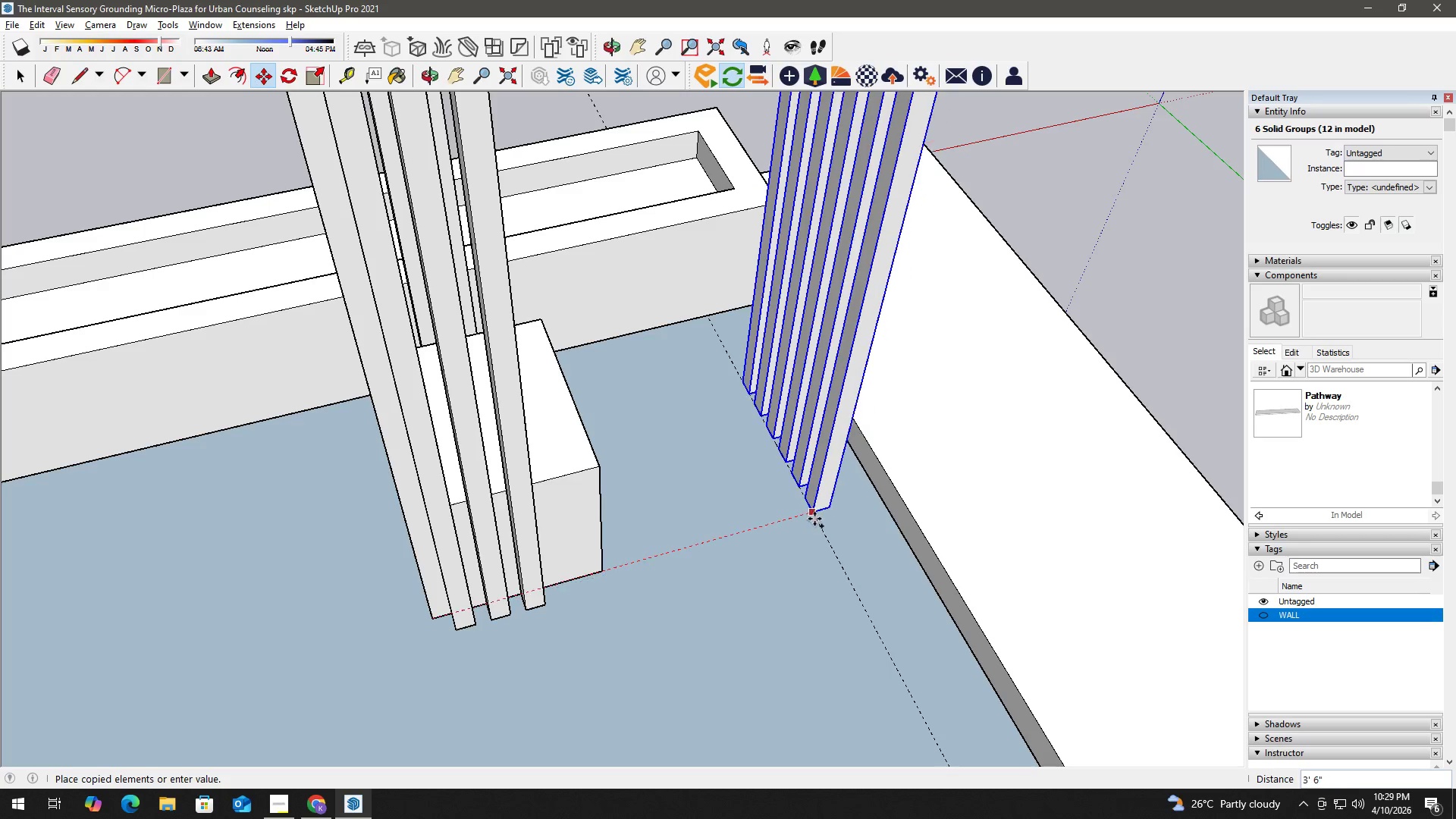 
left_click([812, 516])
 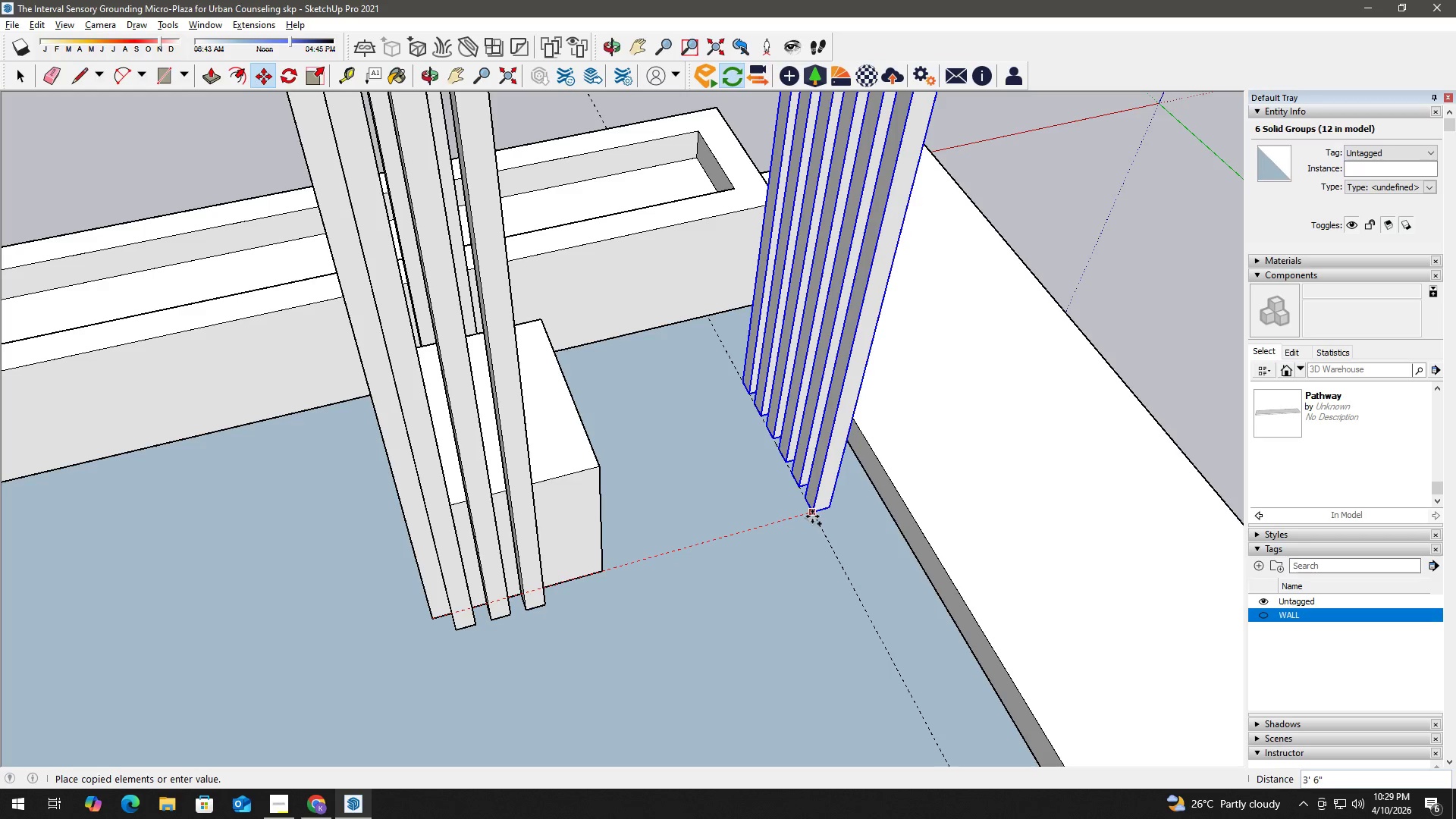 
key(Space)
 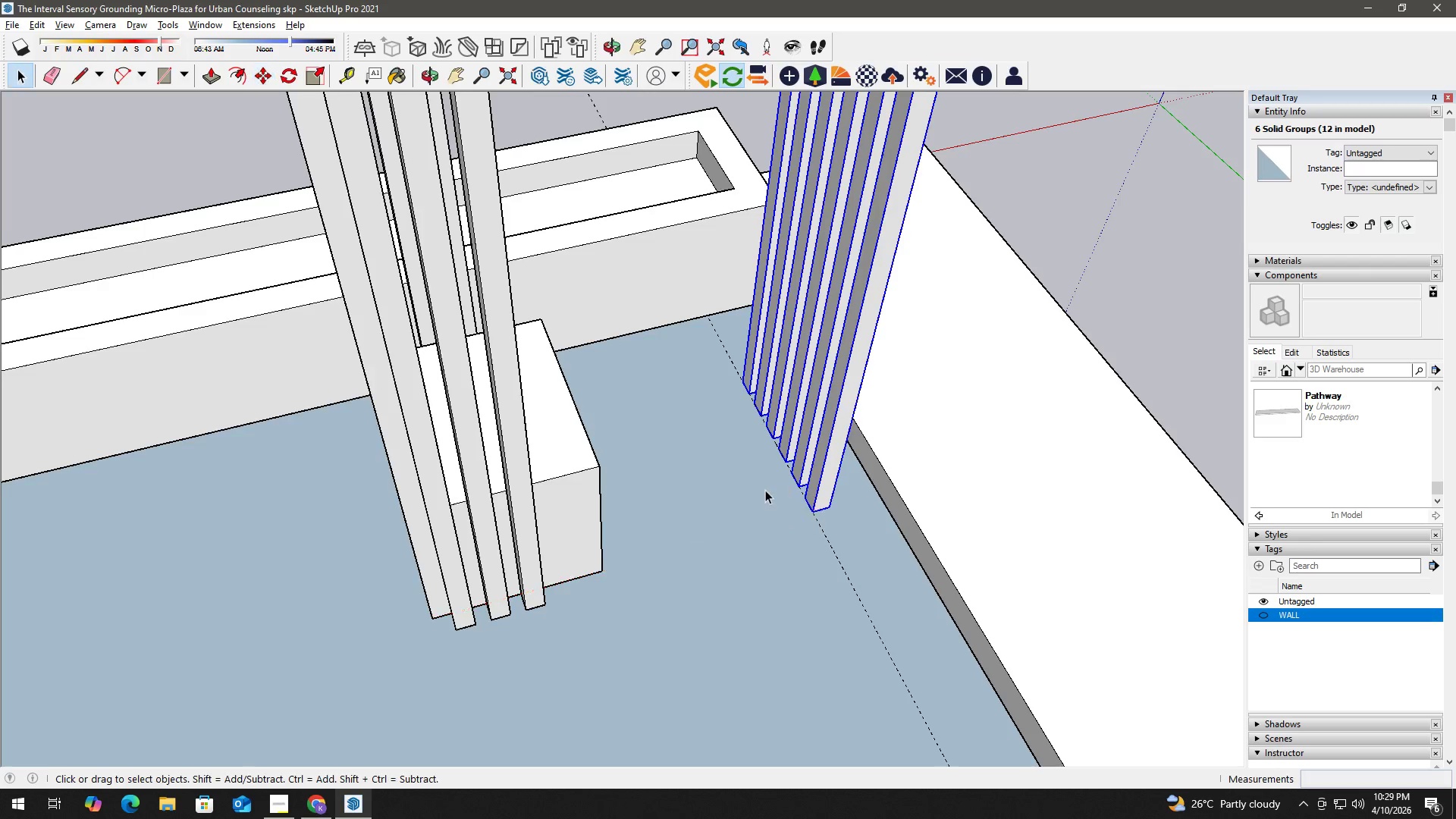 
key(H)
 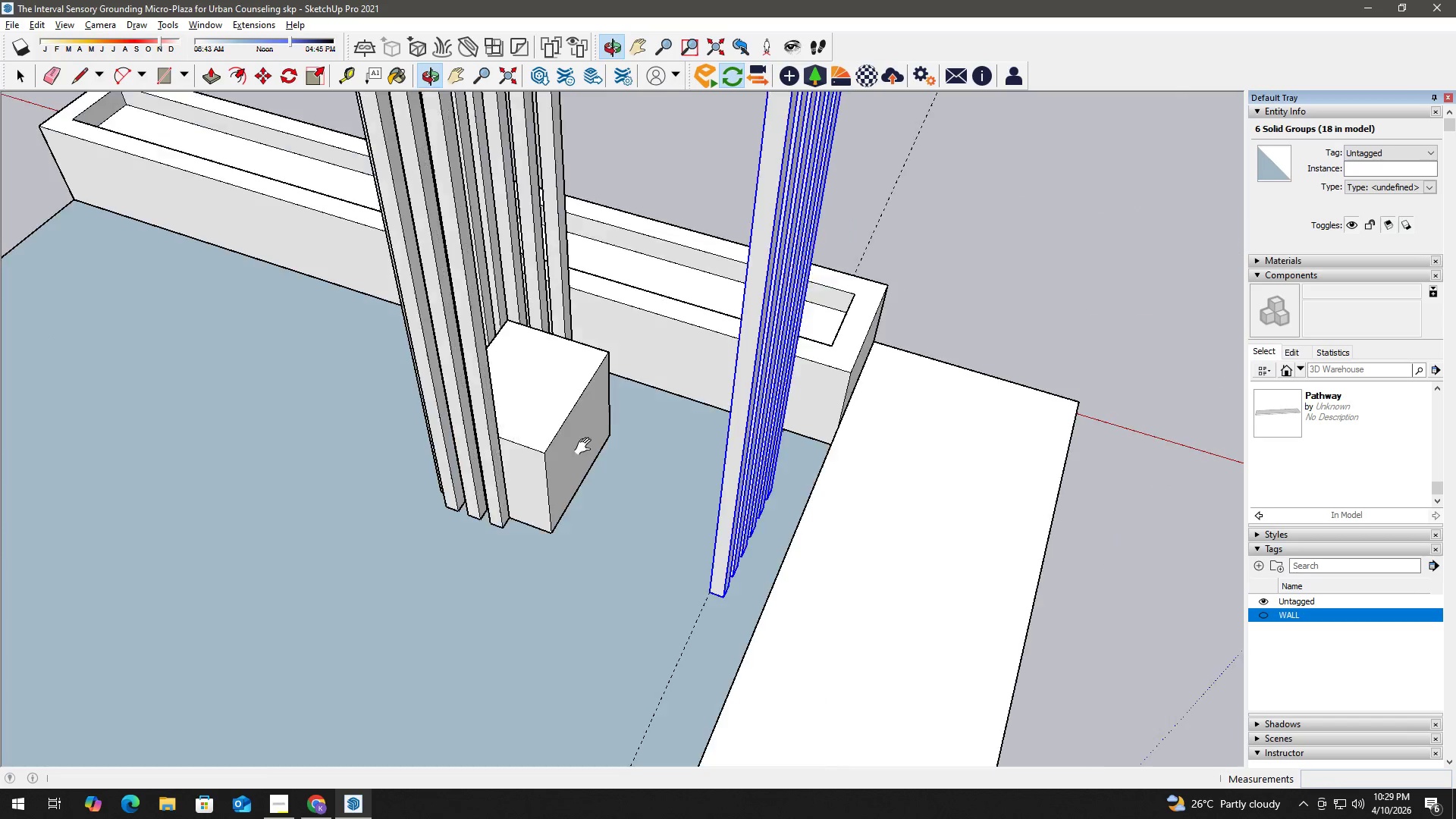 
scroll: coordinate [765, 490], scroll_direction: down, amount: 3.0
 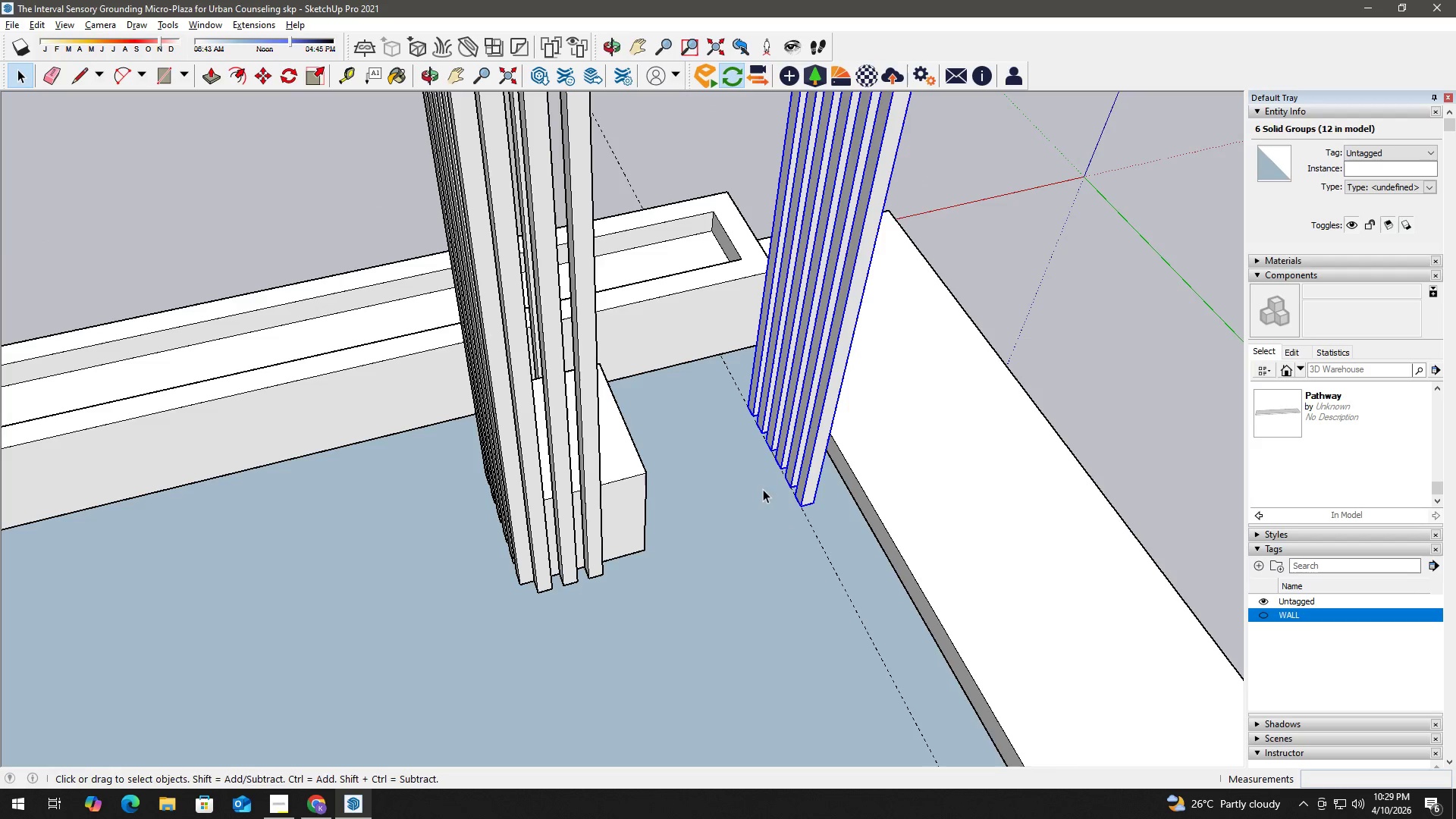 
key(Space)
 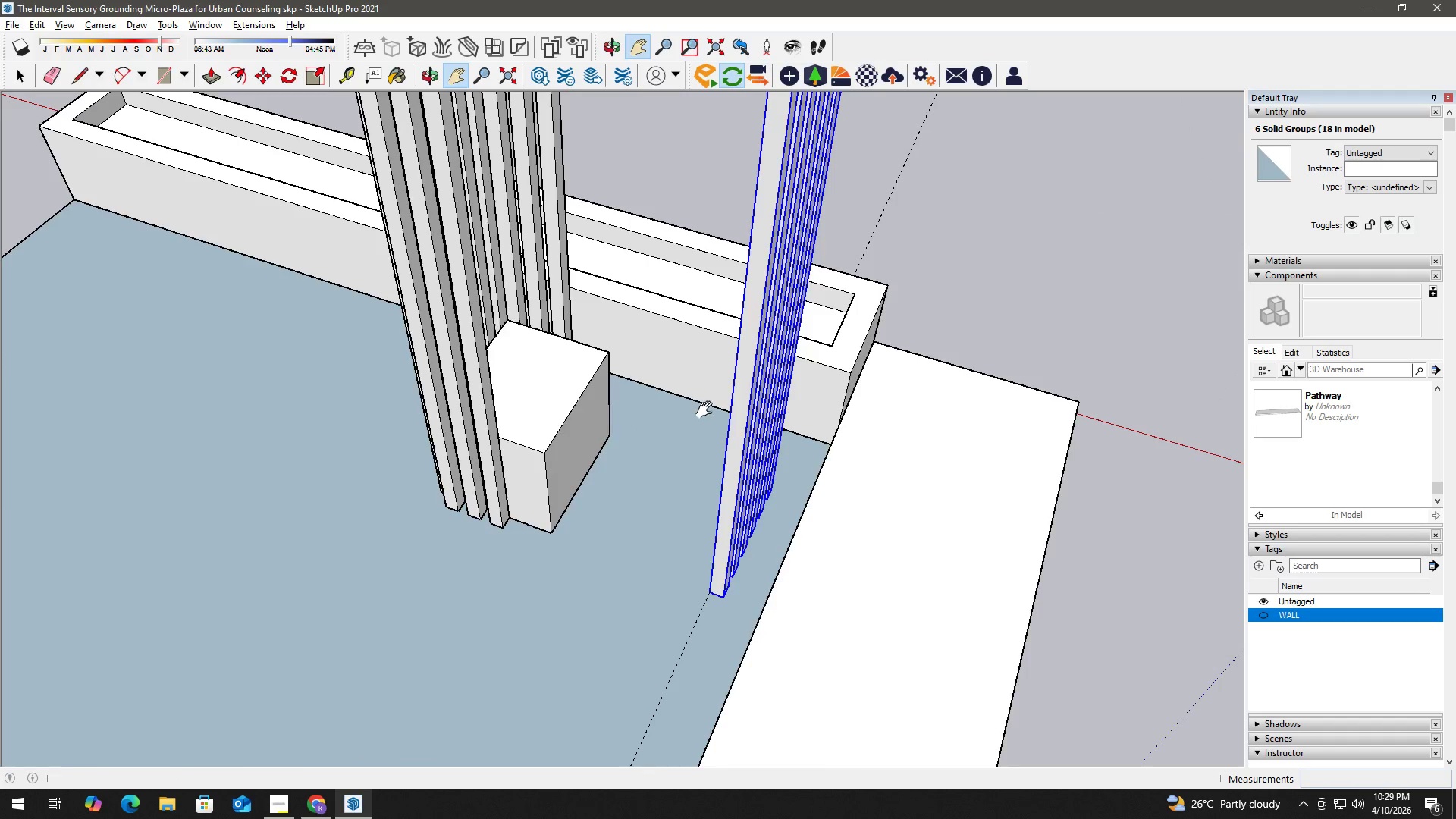 
key(H)
 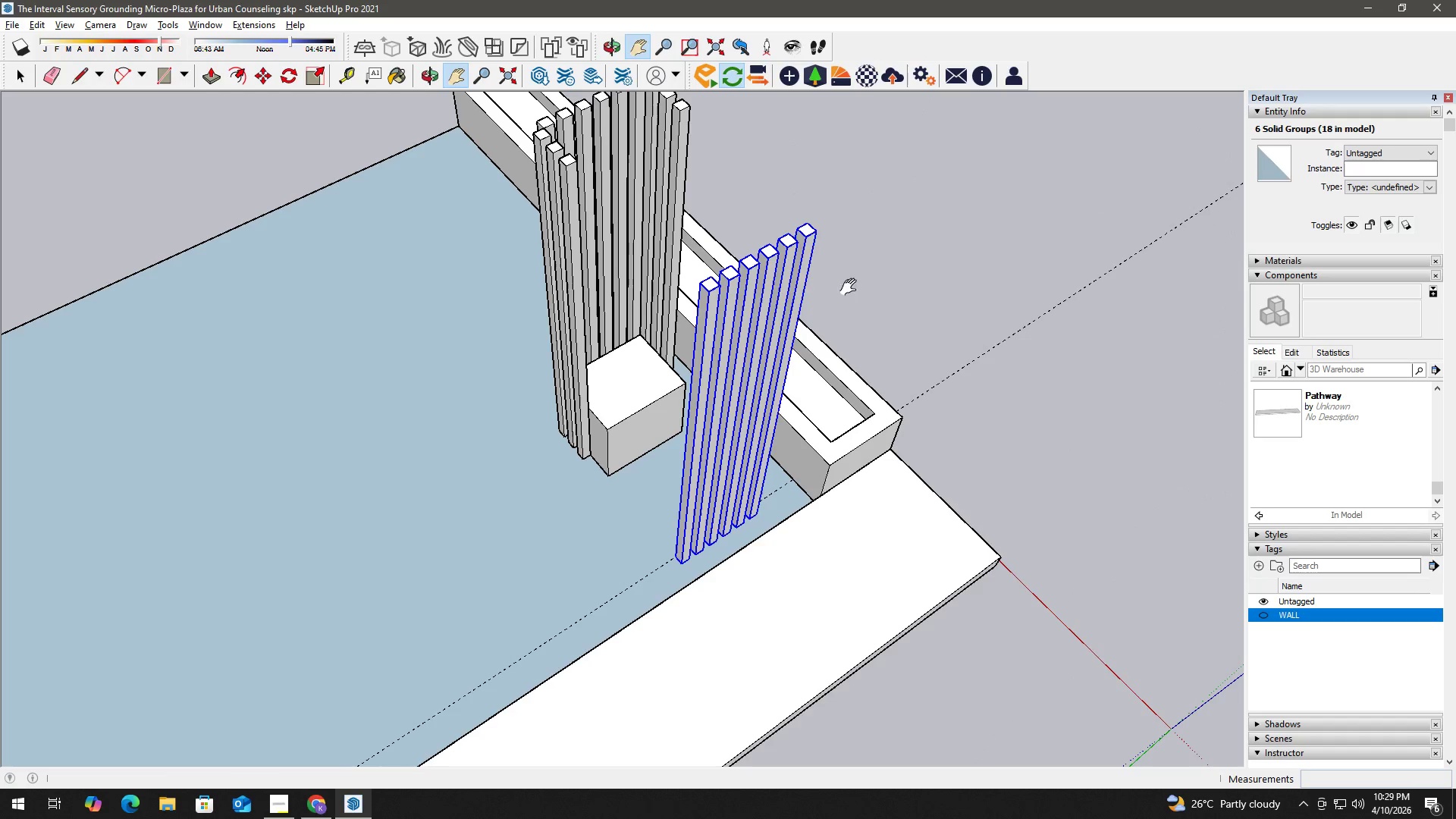 
scroll: coordinate [717, 413], scroll_direction: down, amount: 4.0
 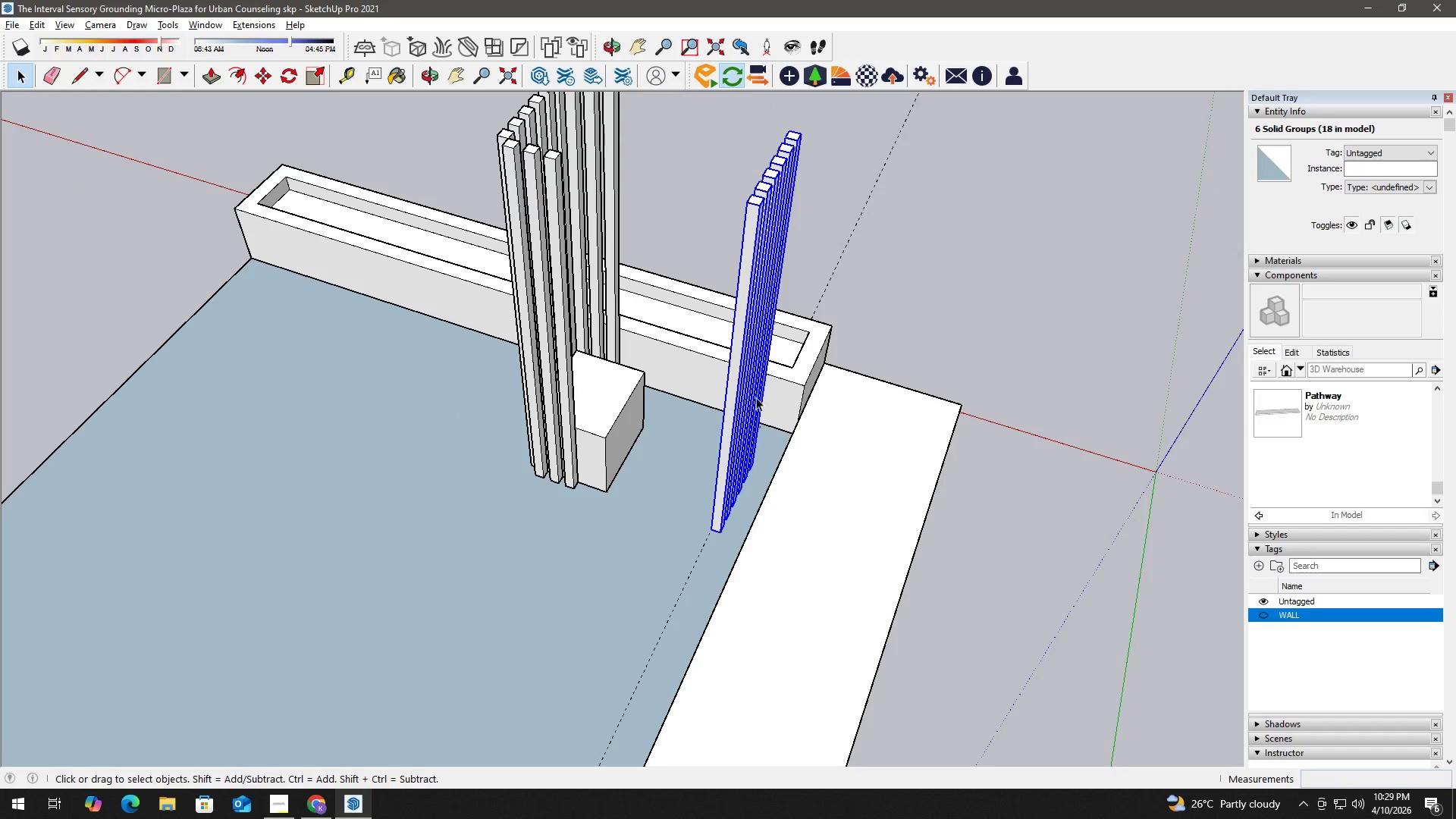 
key(Space)
 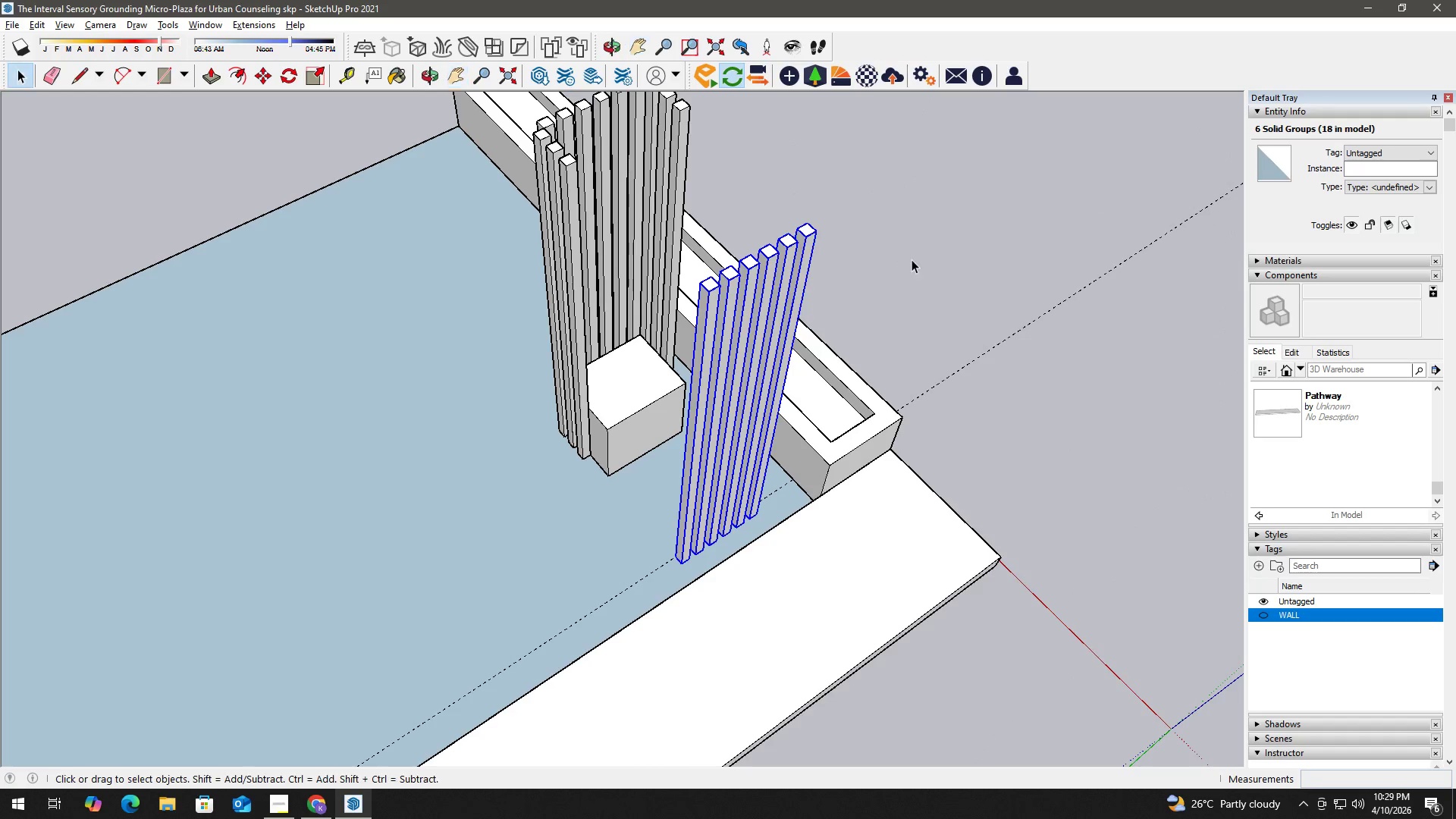 
left_click([912, 259])
 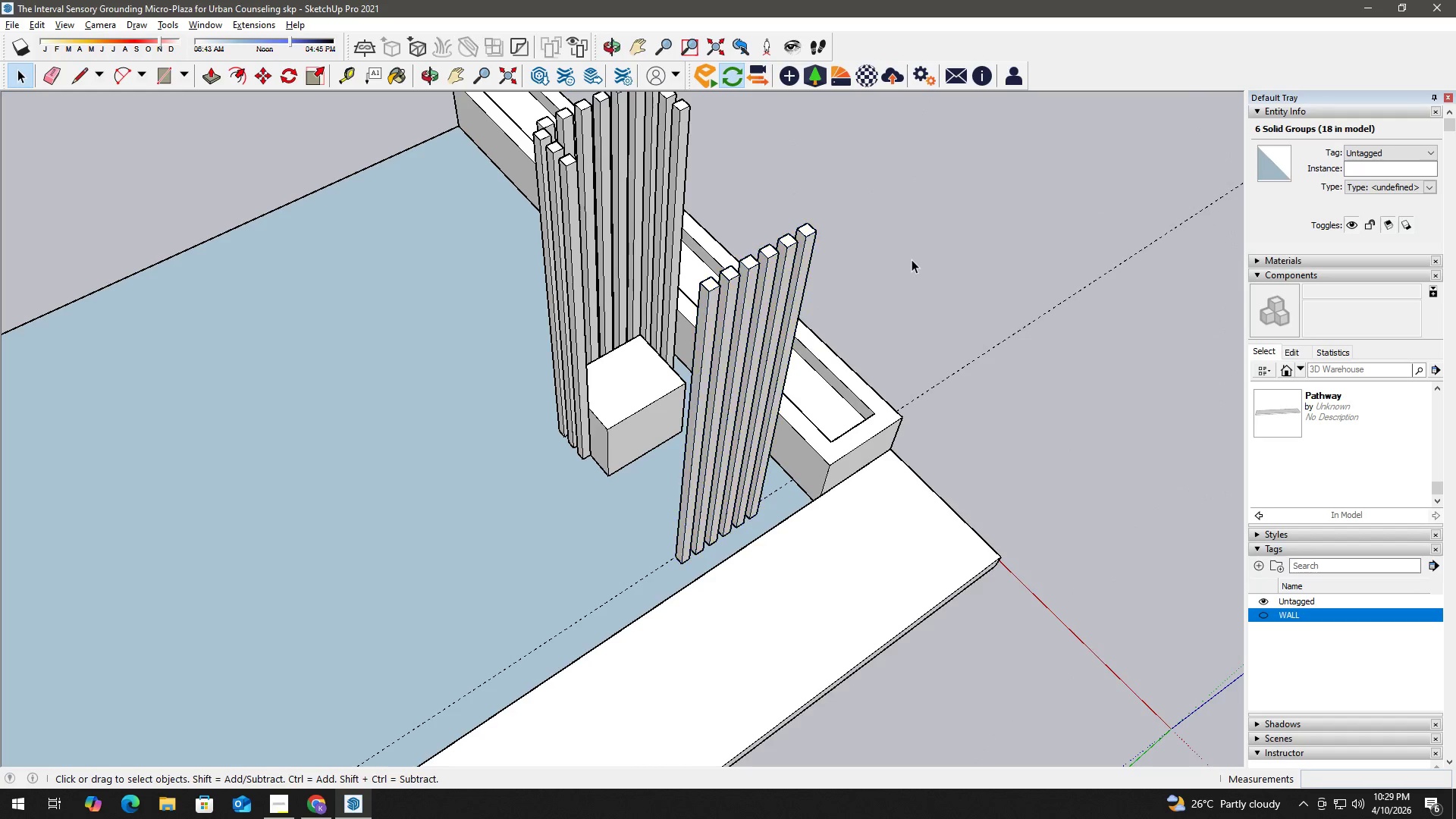 
key(Control+S)
 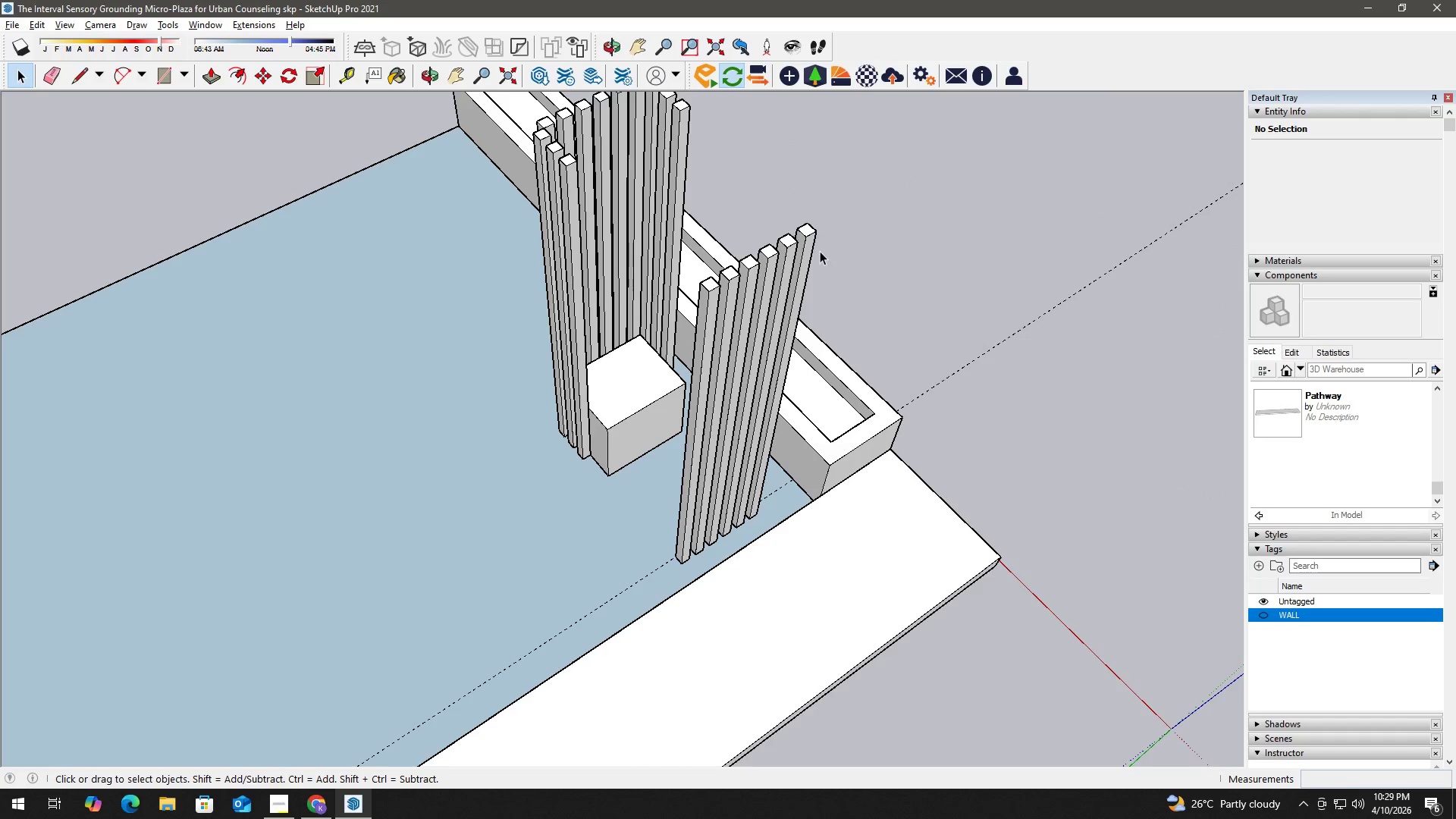 
key(H)
 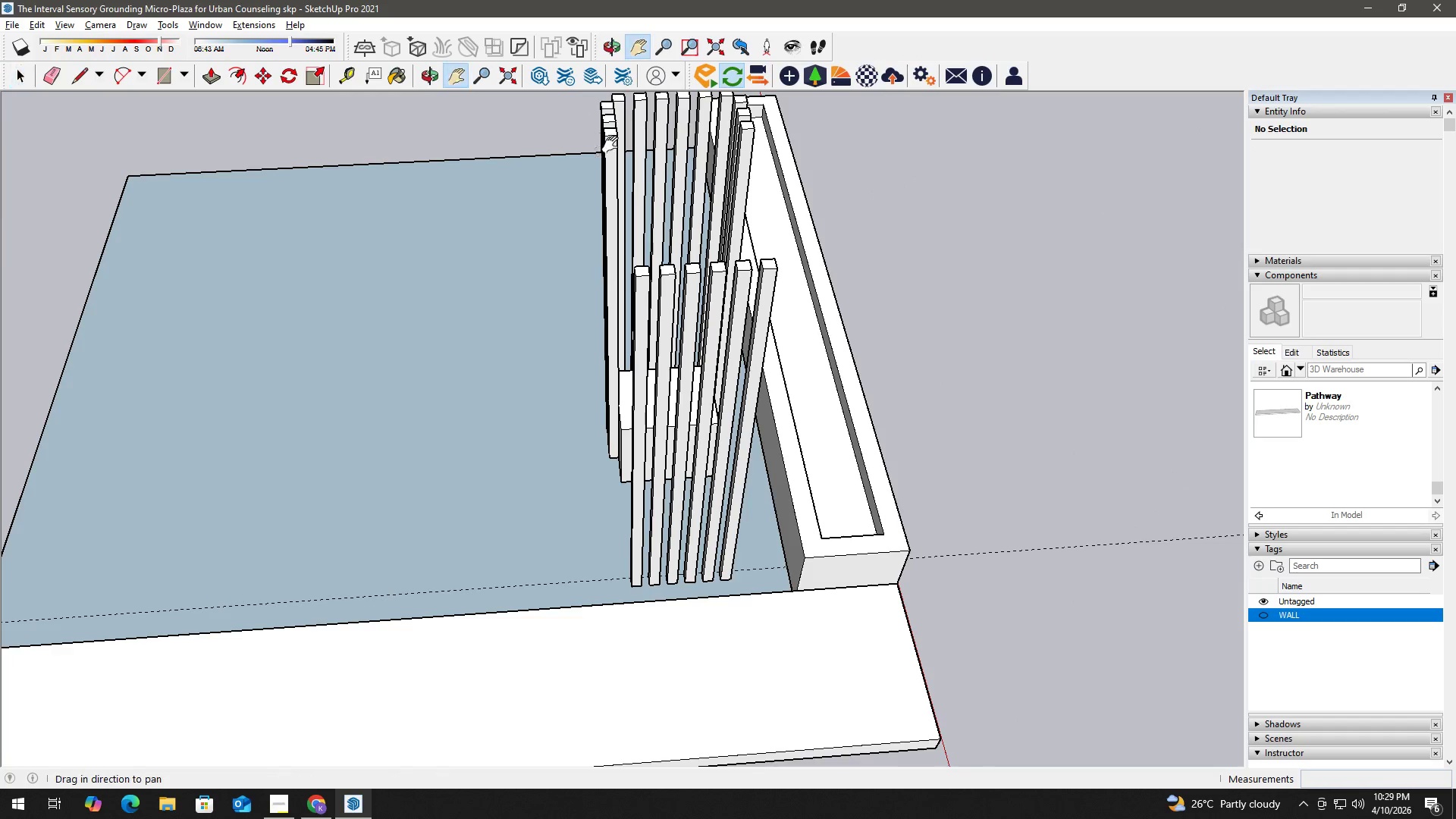 
left_click_drag(start_coordinate=[614, 149], to_coordinate=[645, 310])
 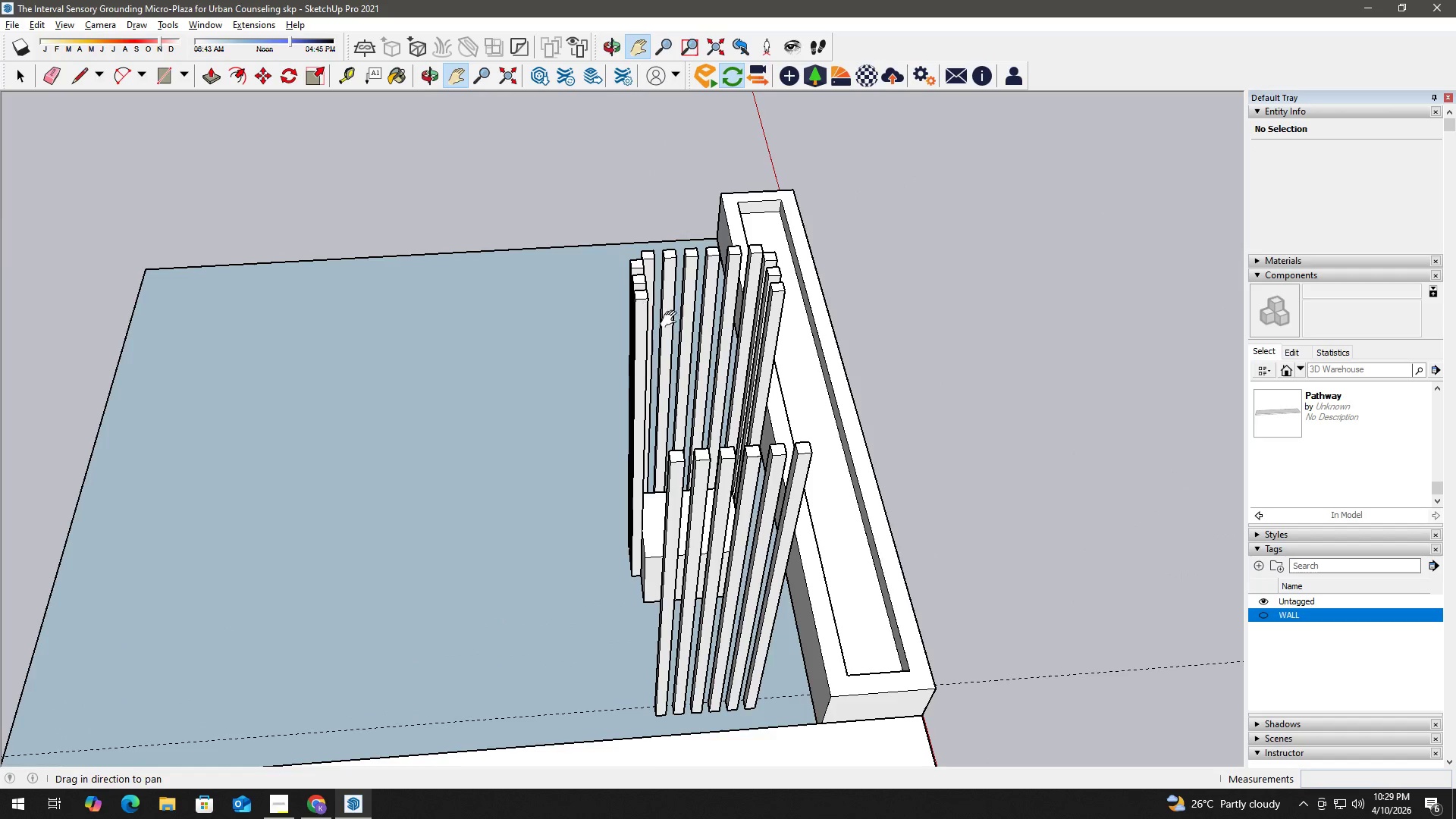 
key(Space)
 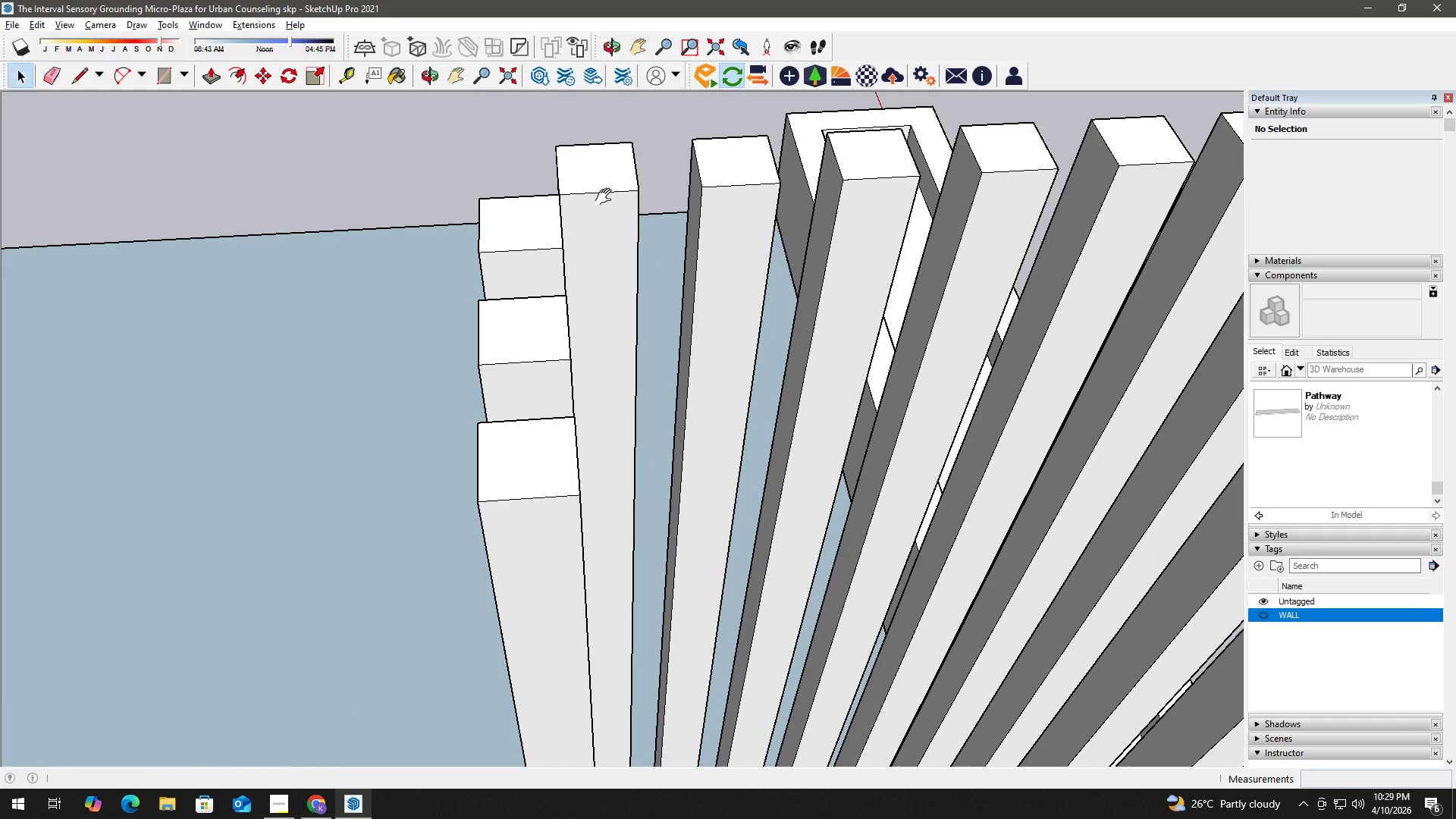 
scroll: coordinate [621, 230], scroll_direction: up, amount: 11.0
 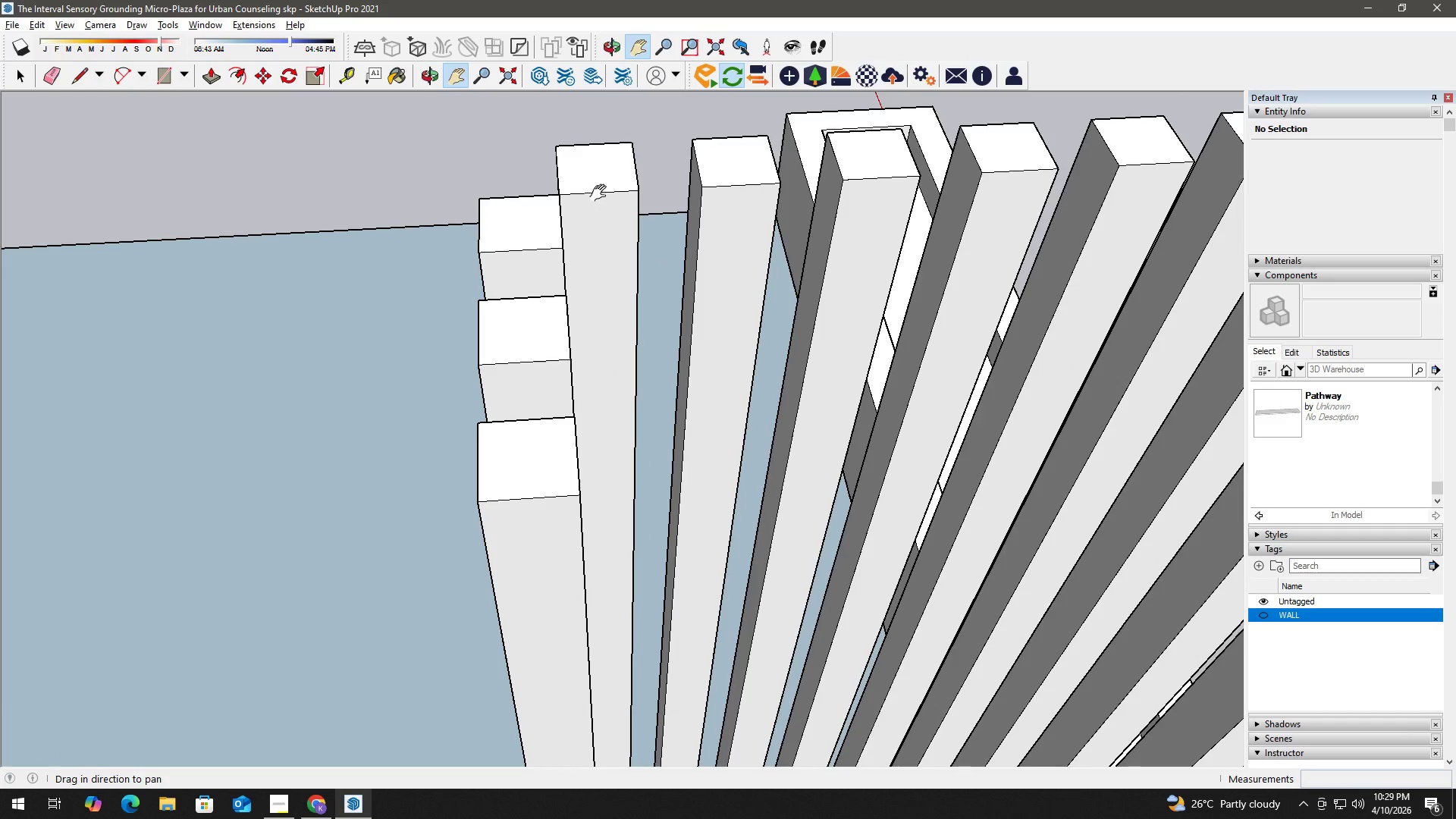 
key(T)
 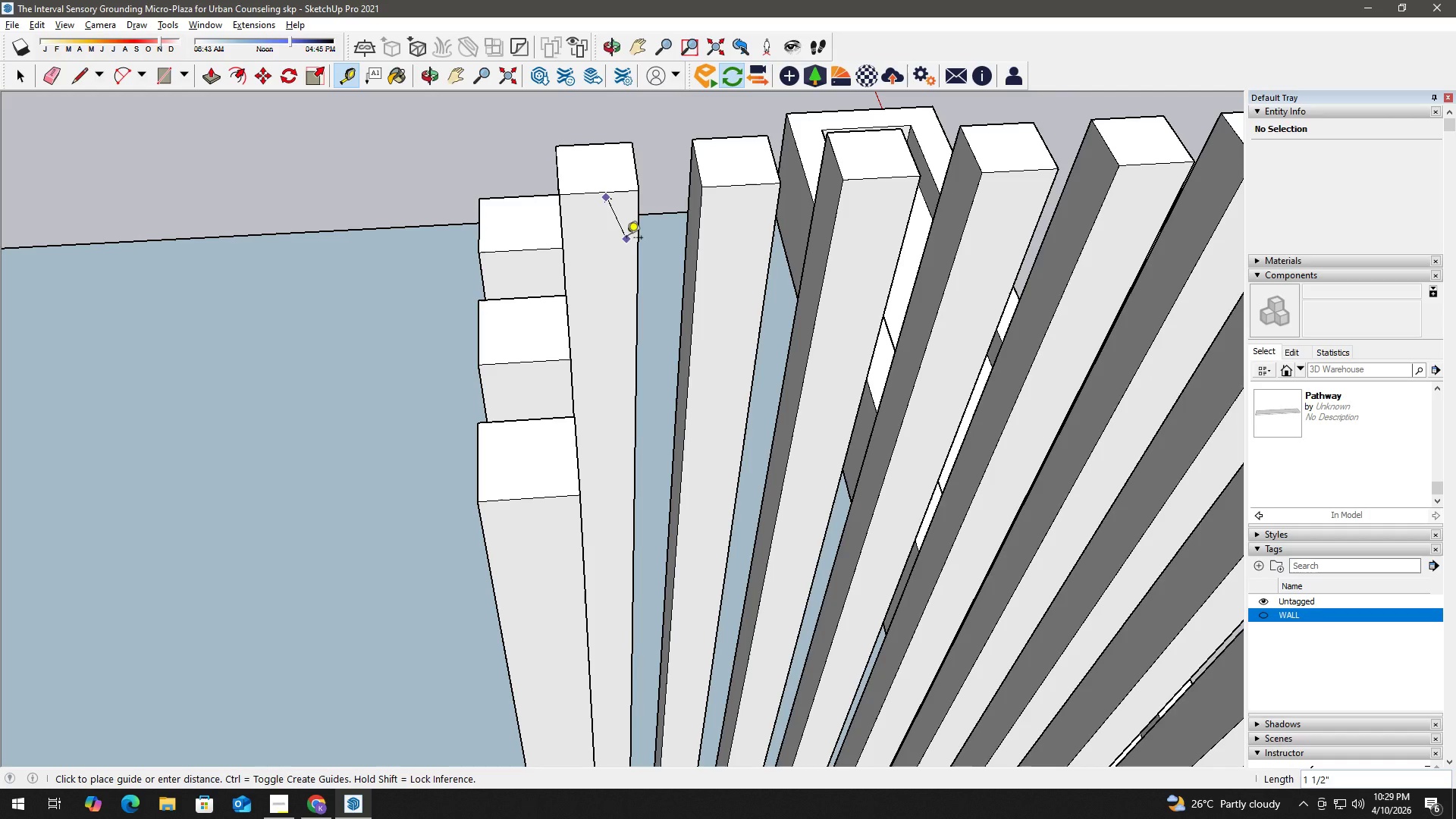 
key(Space)
 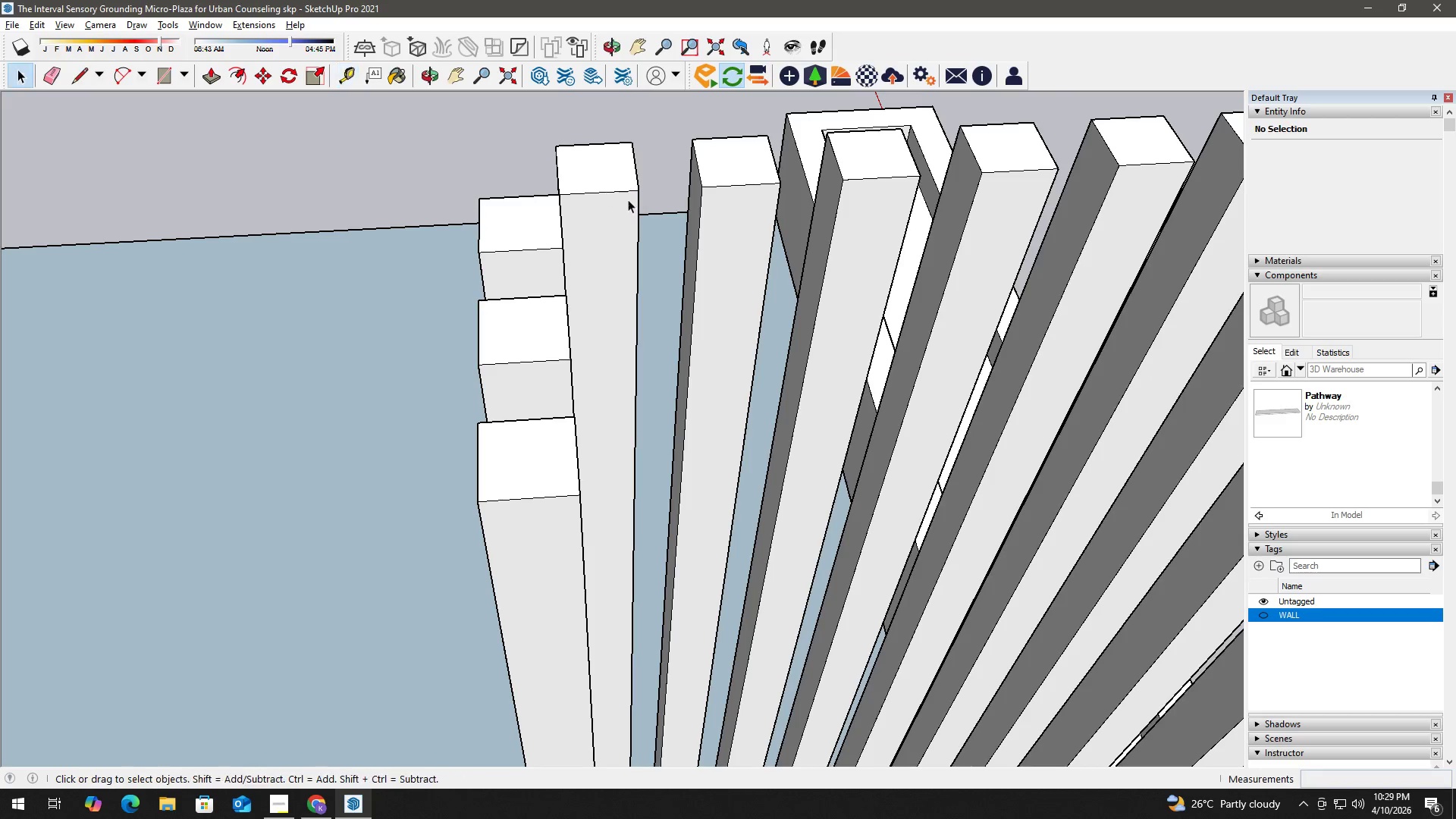 
key(T)
 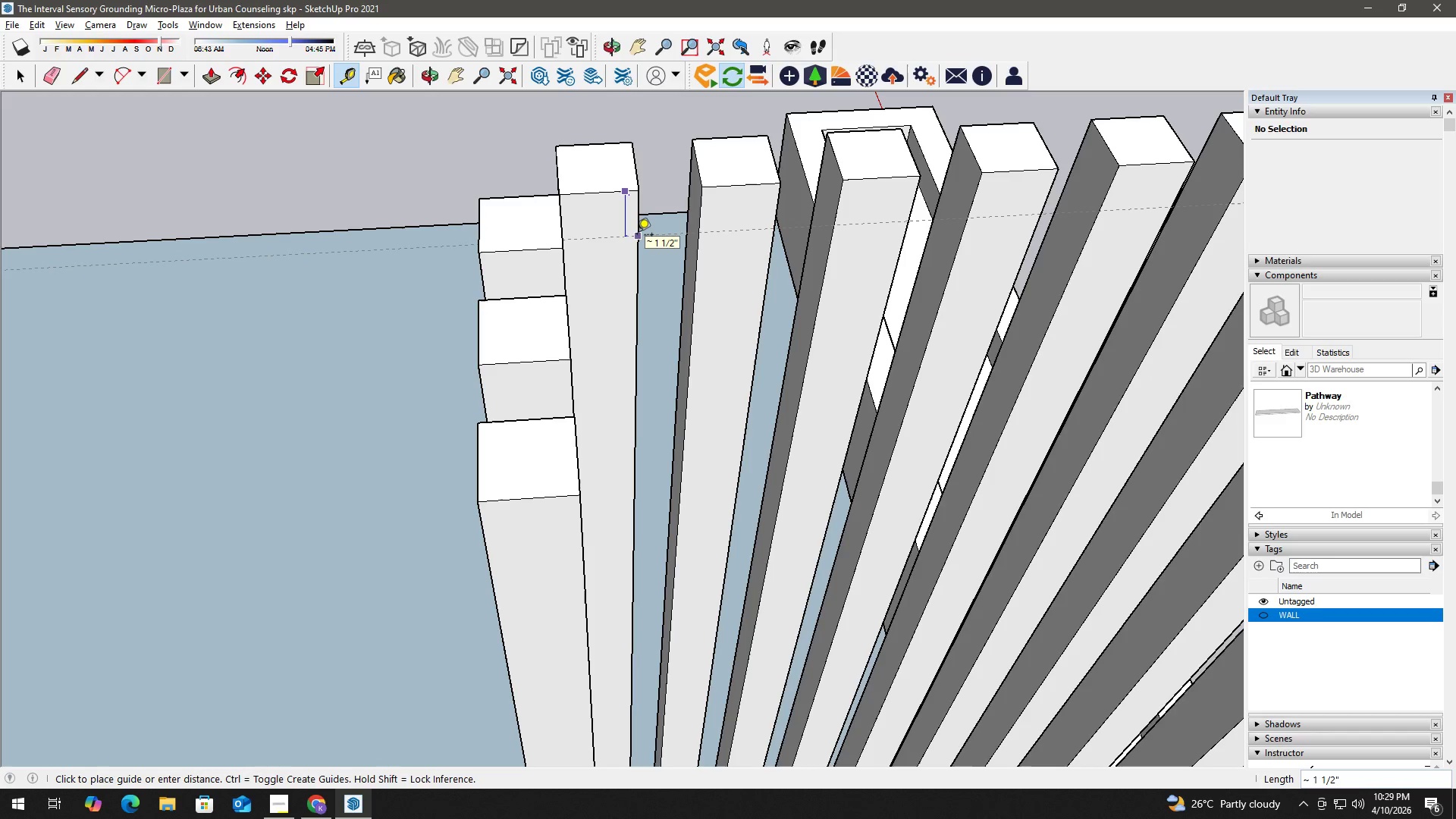 
key(Numpad2)
 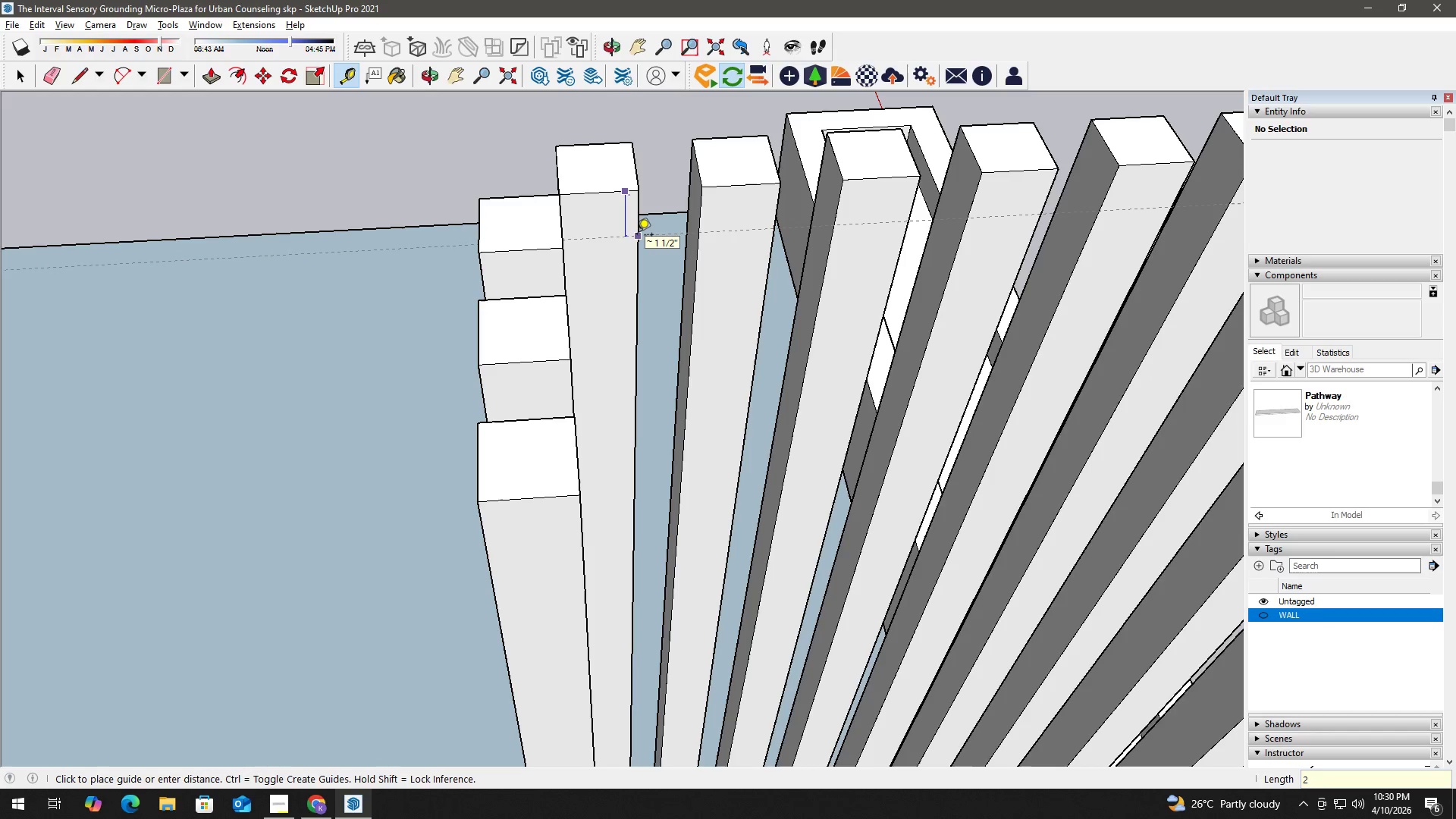 
key(Shift+Quote)
 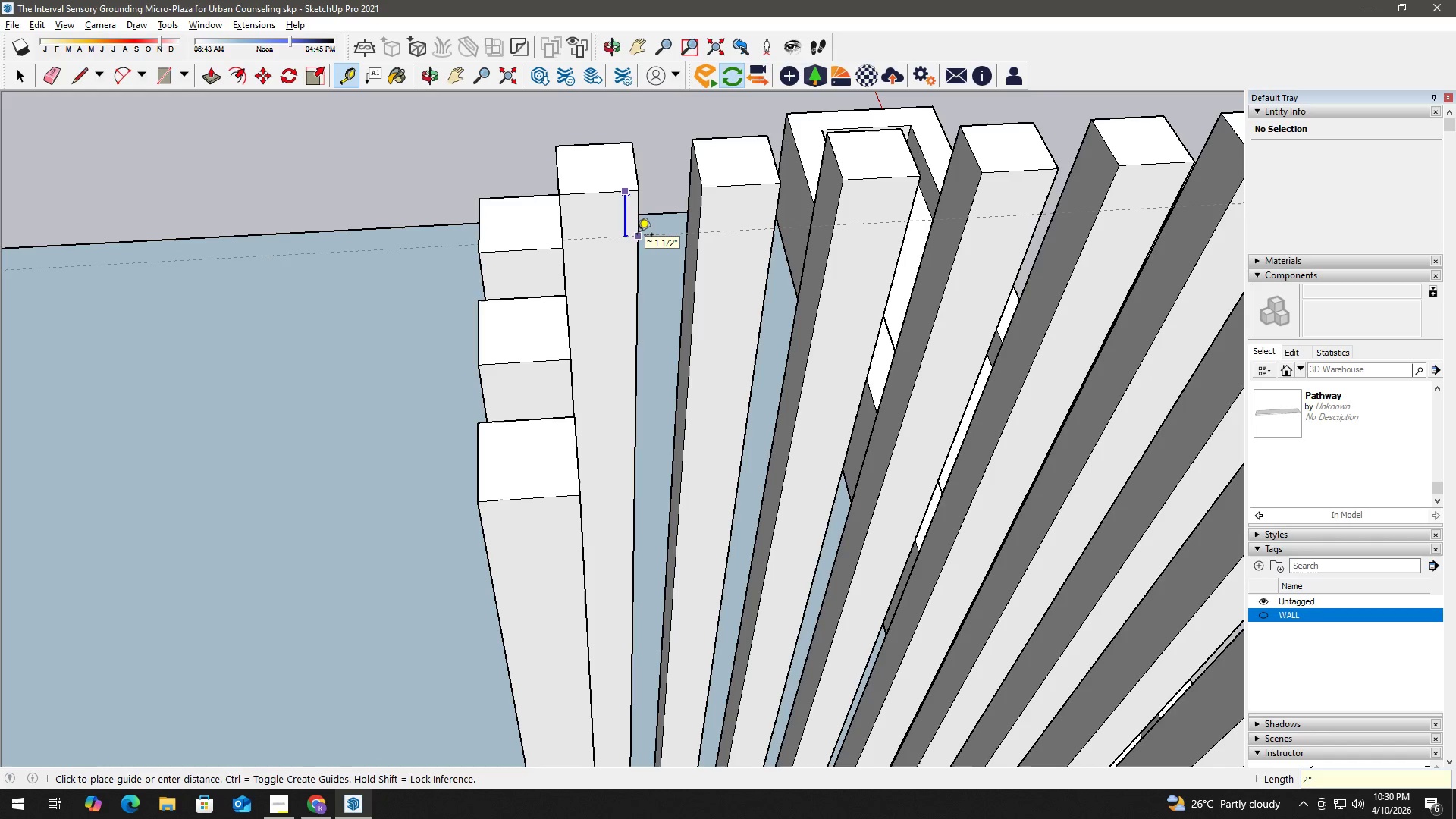 
key(Enter)
 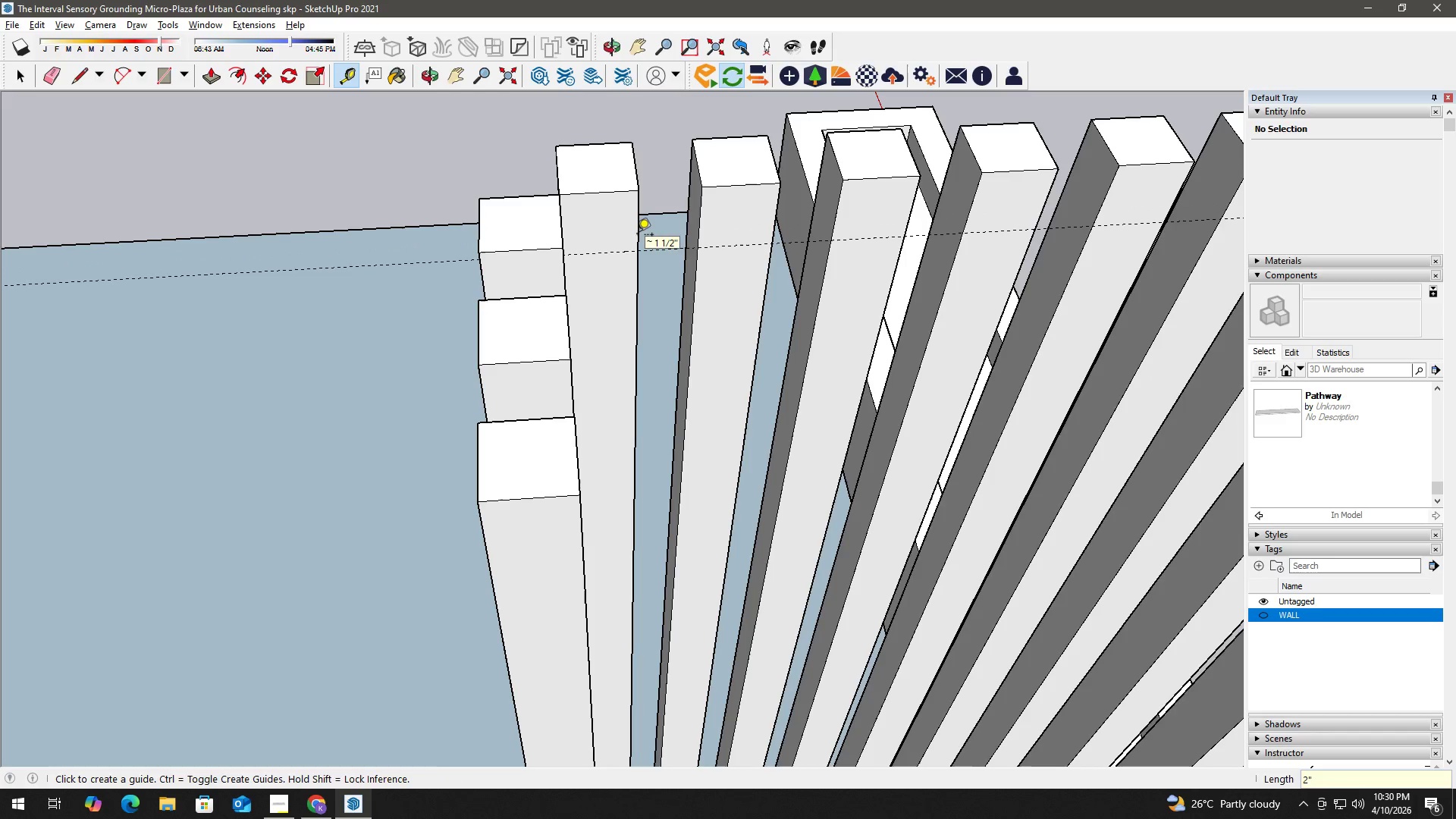 
key(Space)
 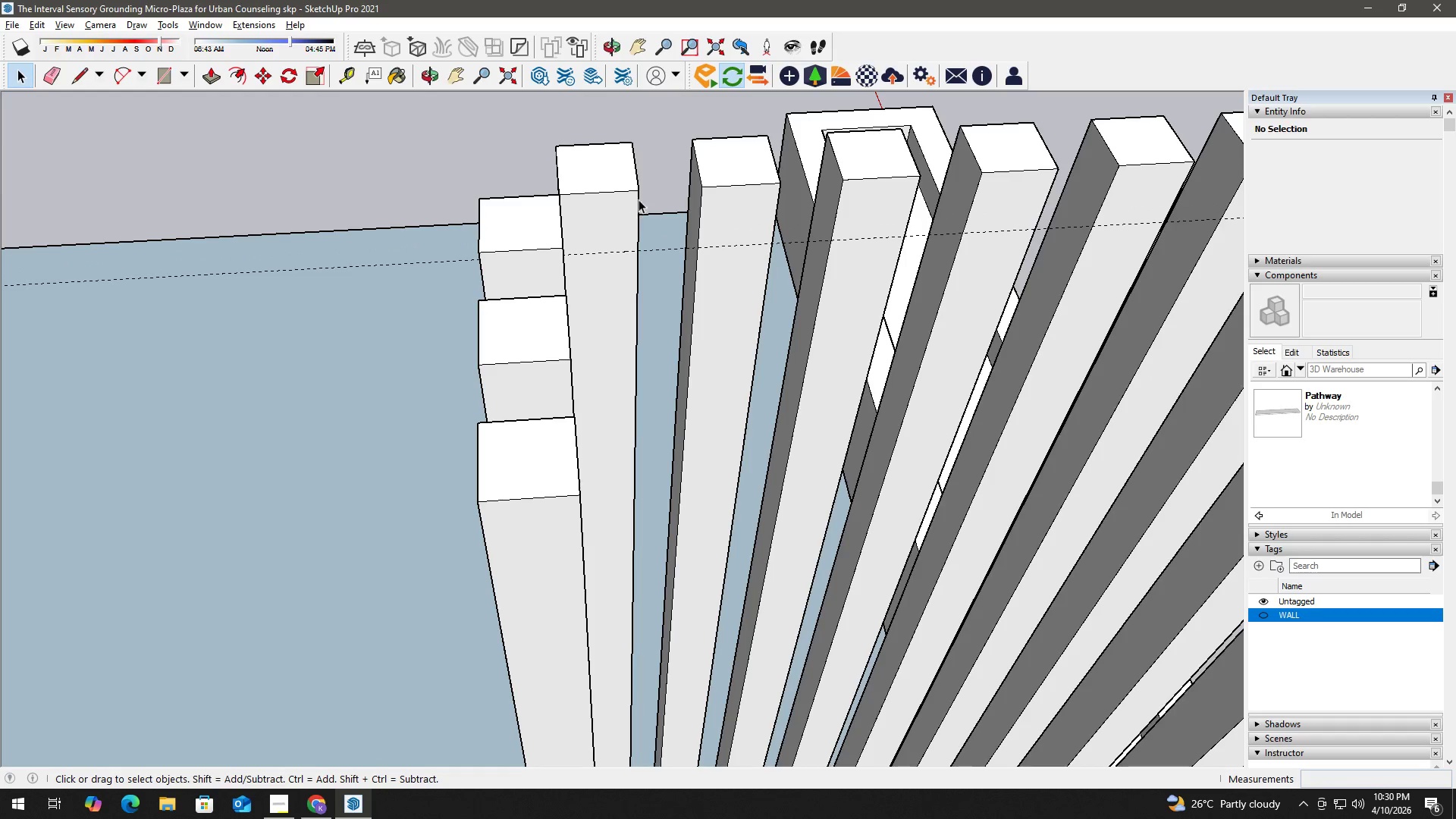 
key(R)
 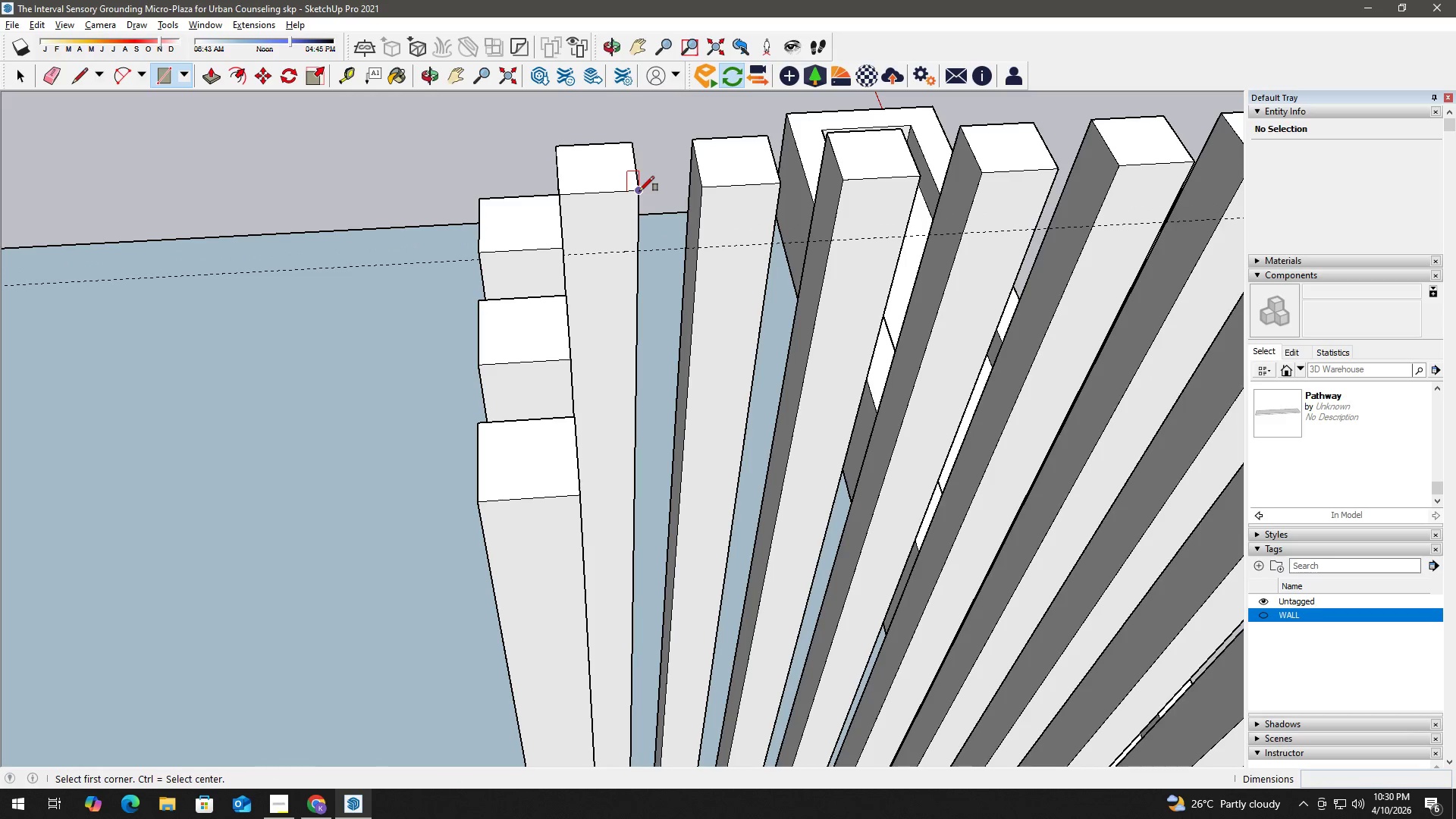 
left_click([639, 191])
 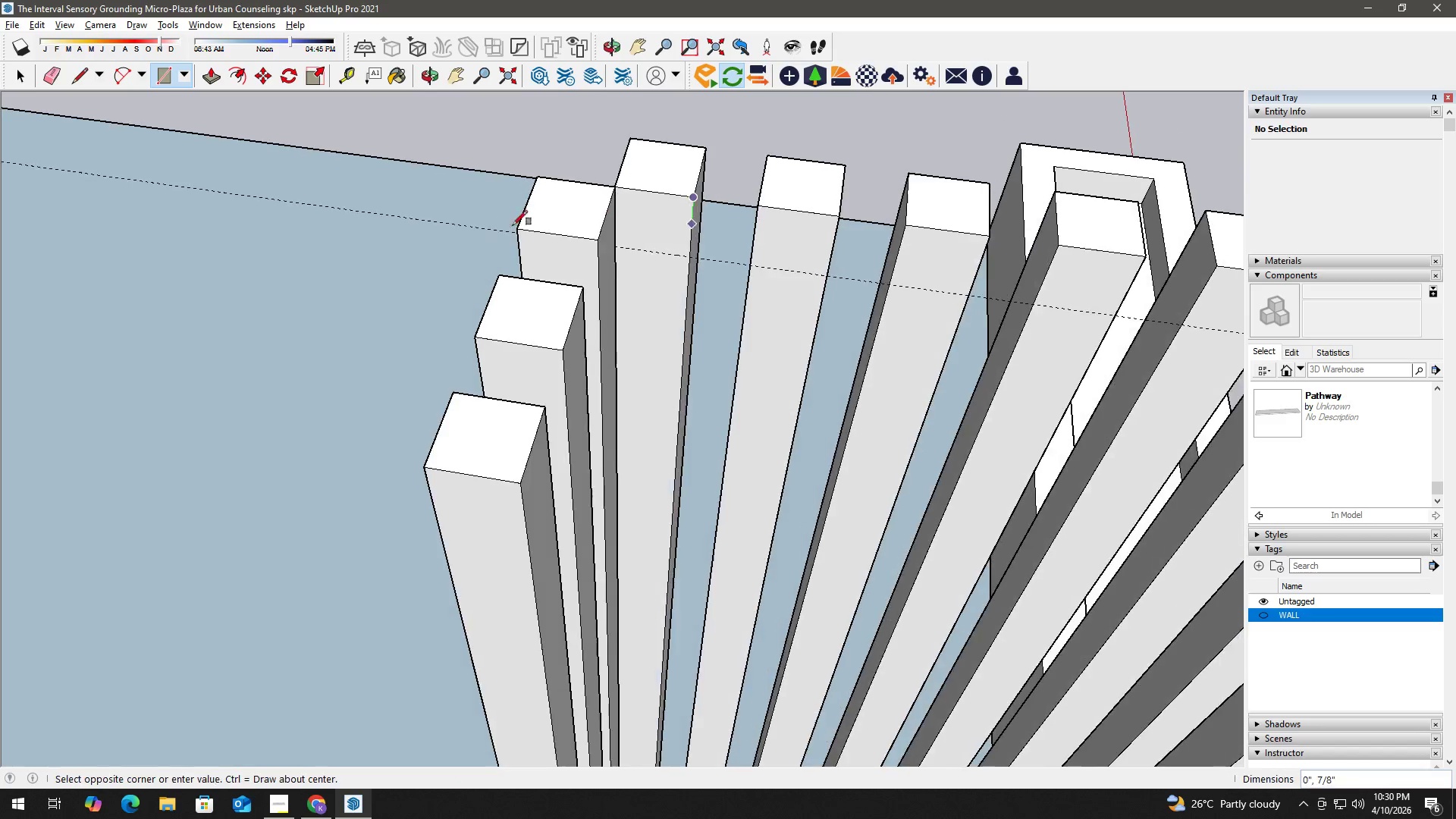 
scroll: coordinate [573, 243], scroll_direction: up, amount: 1.0
 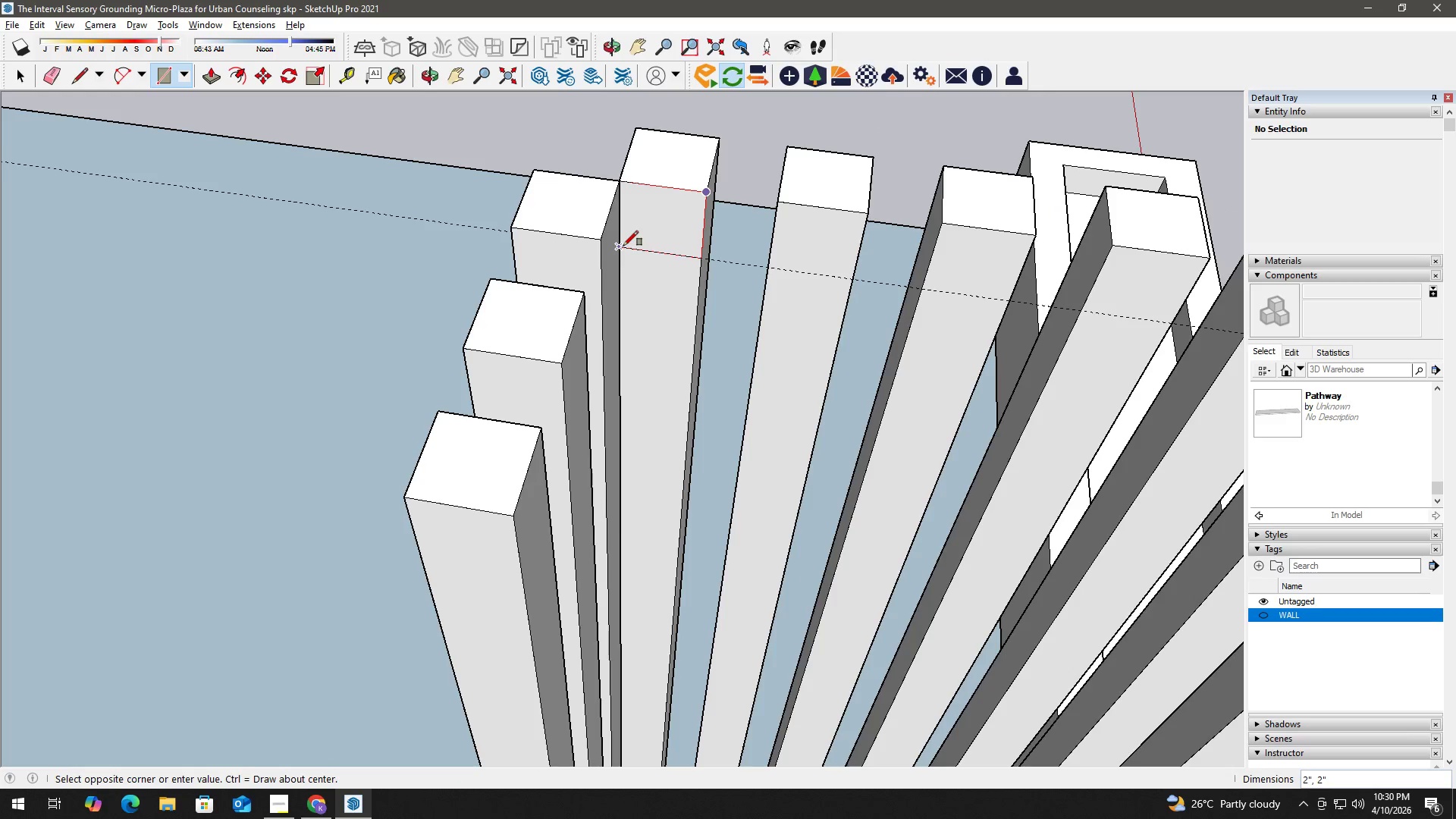 
left_click([623, 246])
 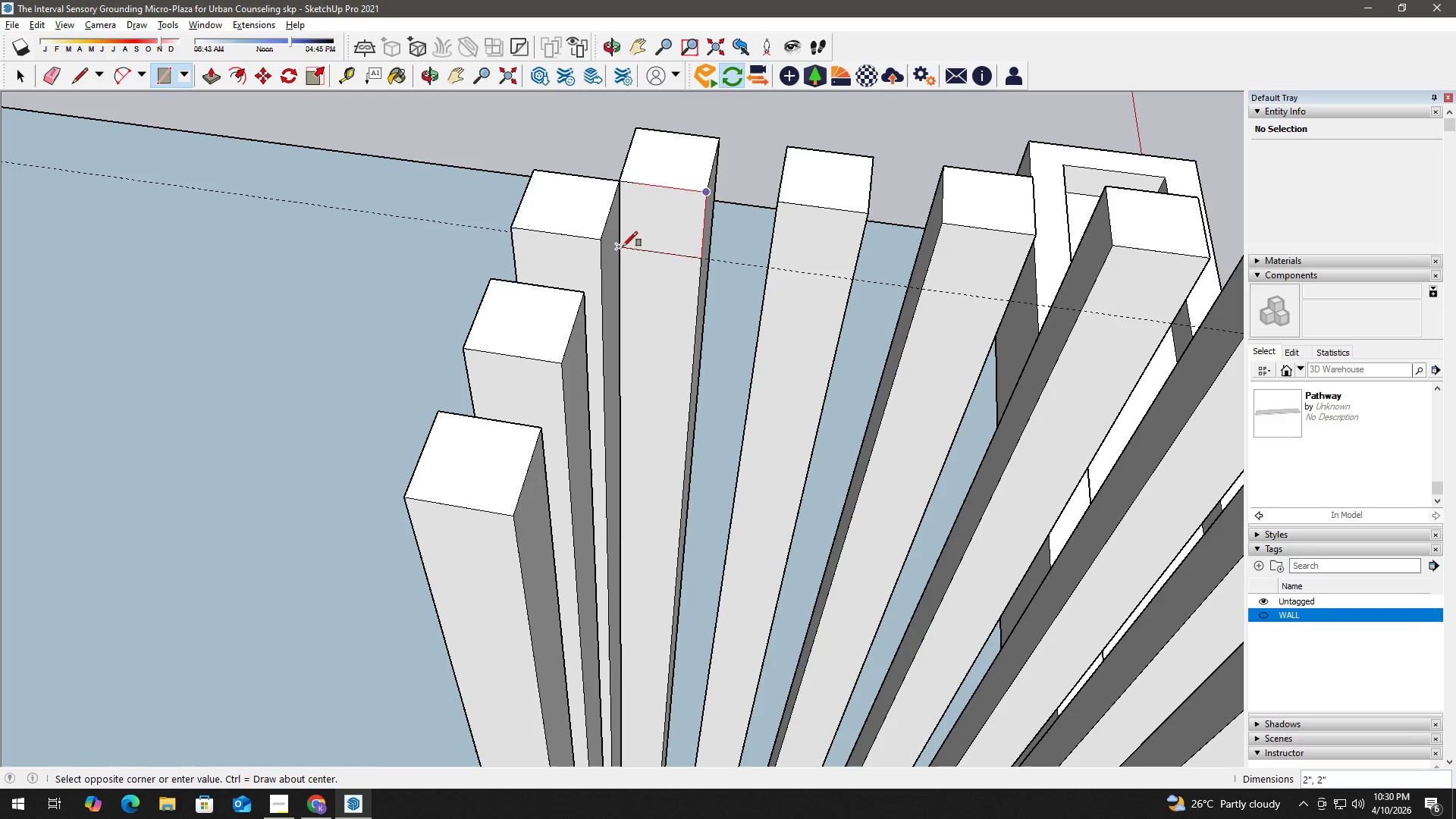 
key(Space)
 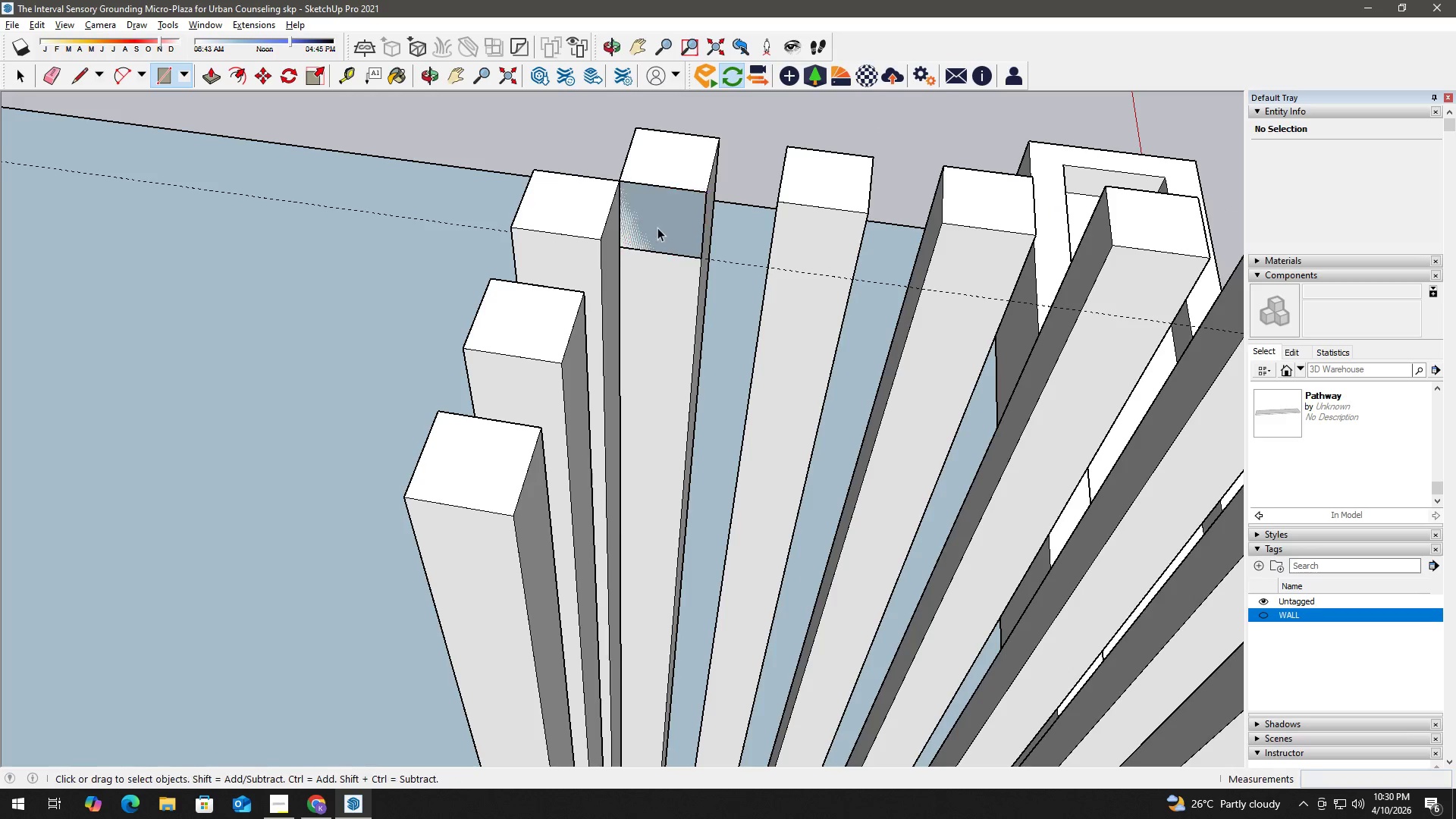 
double_click([661, 224])
 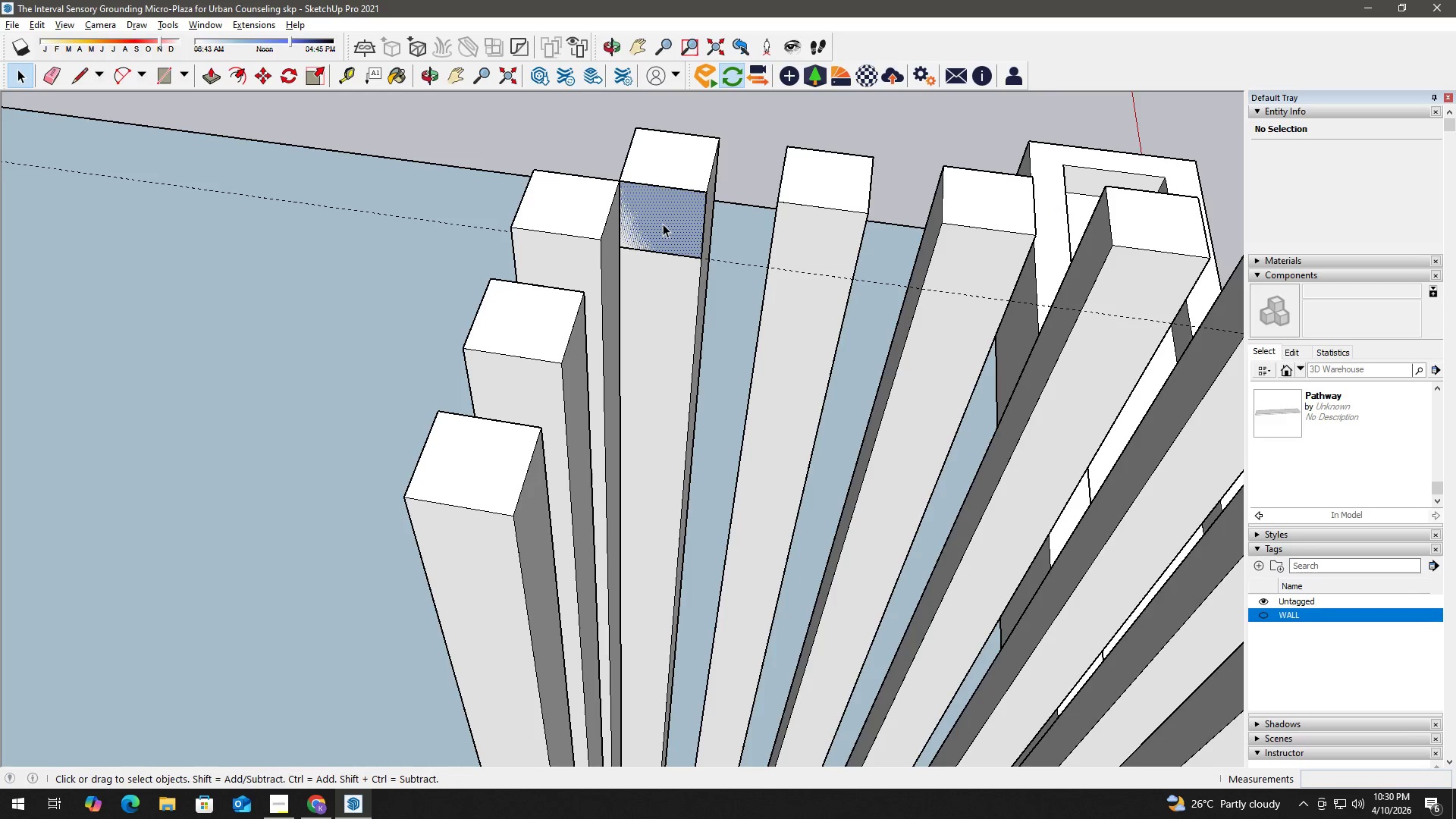 
key(P)
 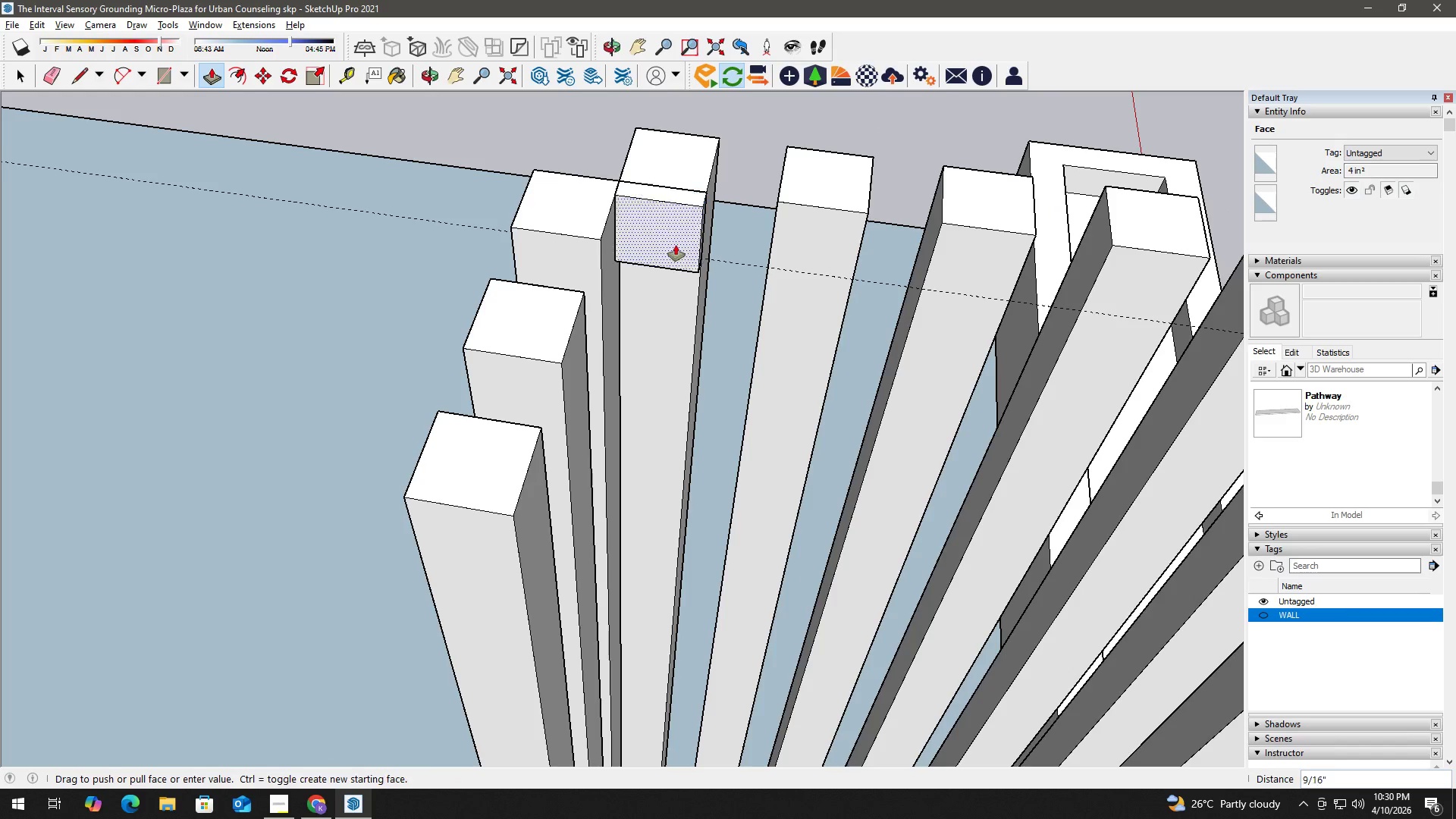 
hold_key(key=ShiftLeft, duration=0.45)
 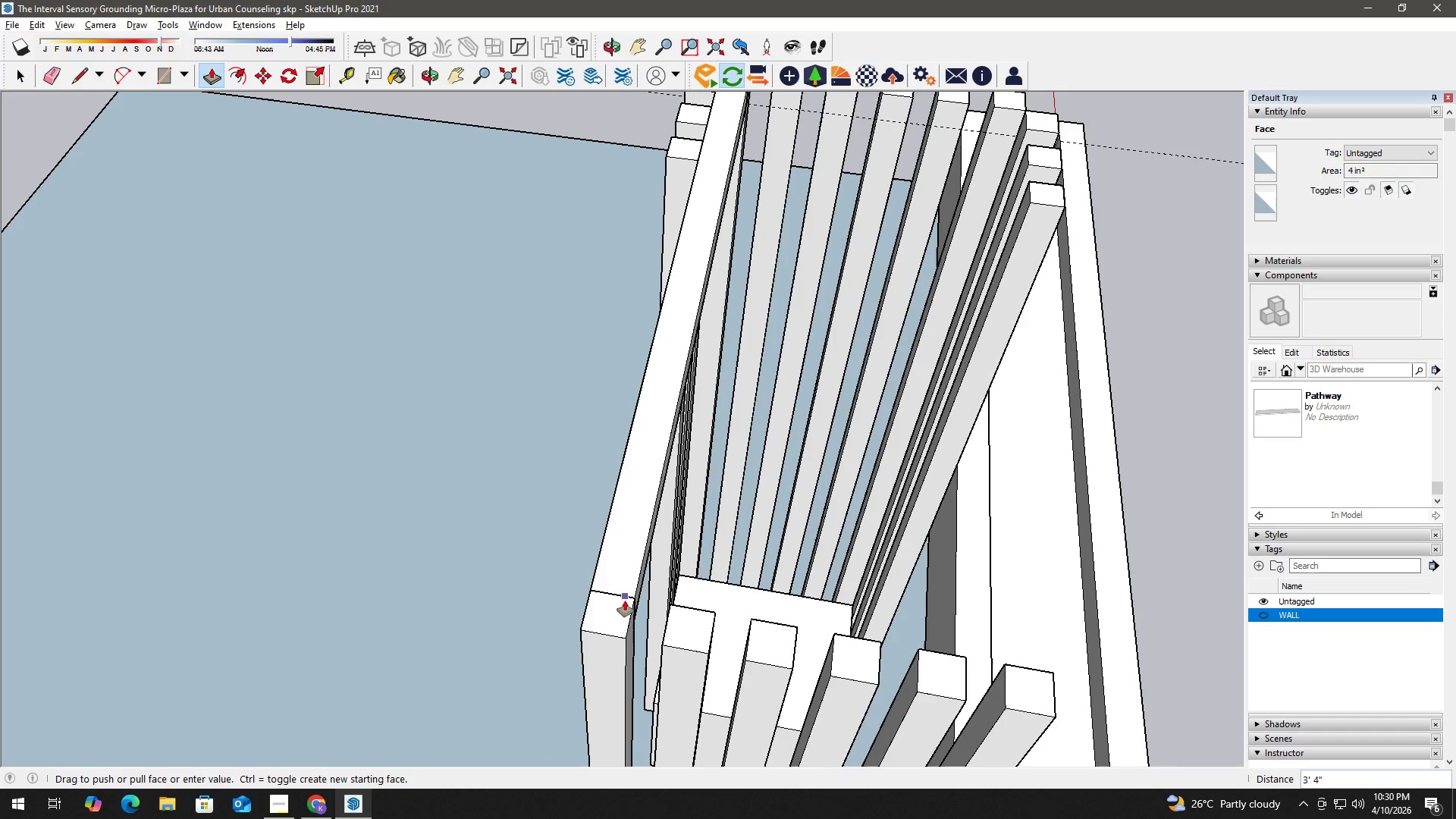 
scroll: coordinate [693, 366], scroll_direction: down, amount: 9.0
 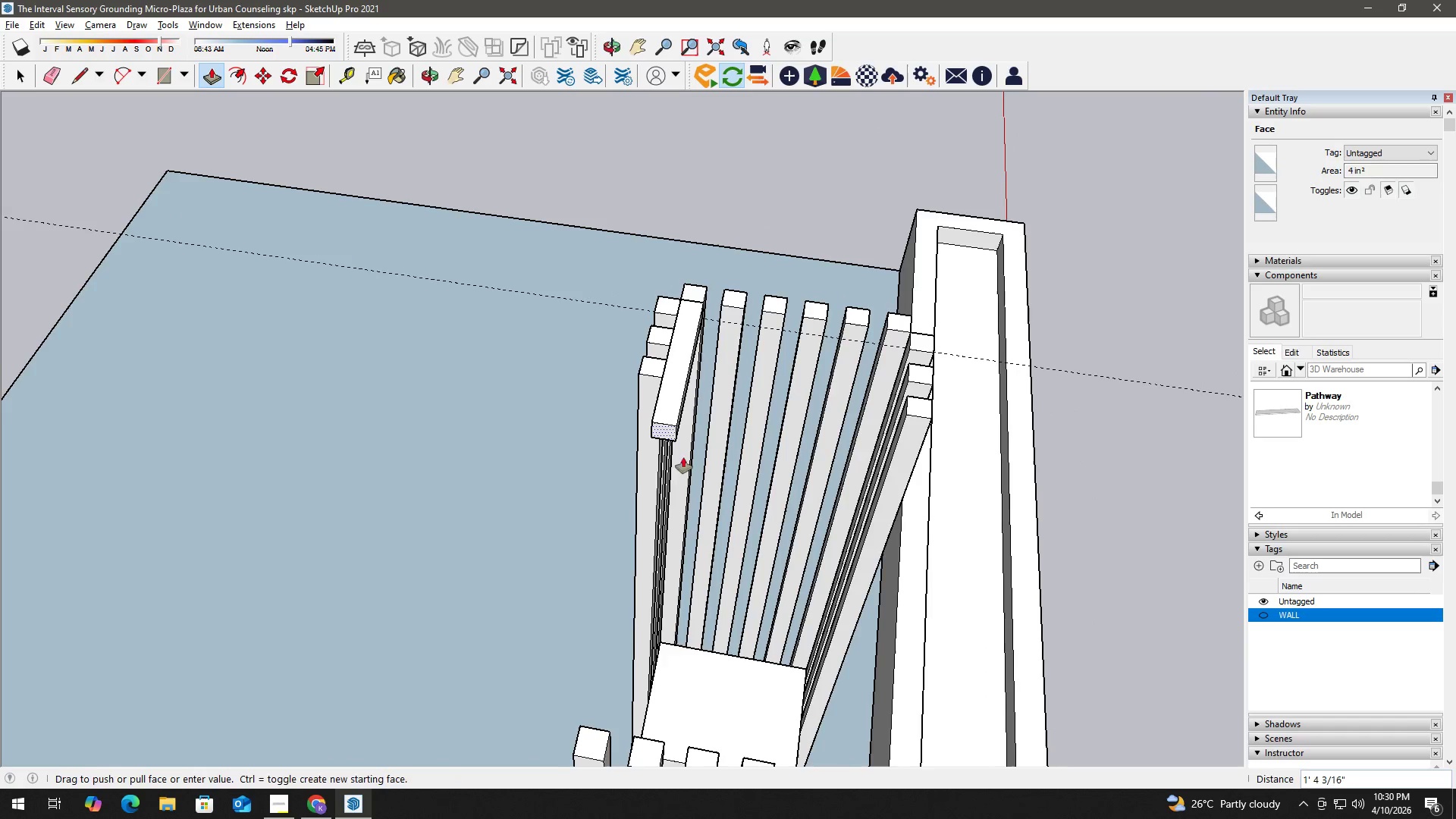 
scroll: coordinate [642, 603], scroll_direction: up, amount: 2.0
 